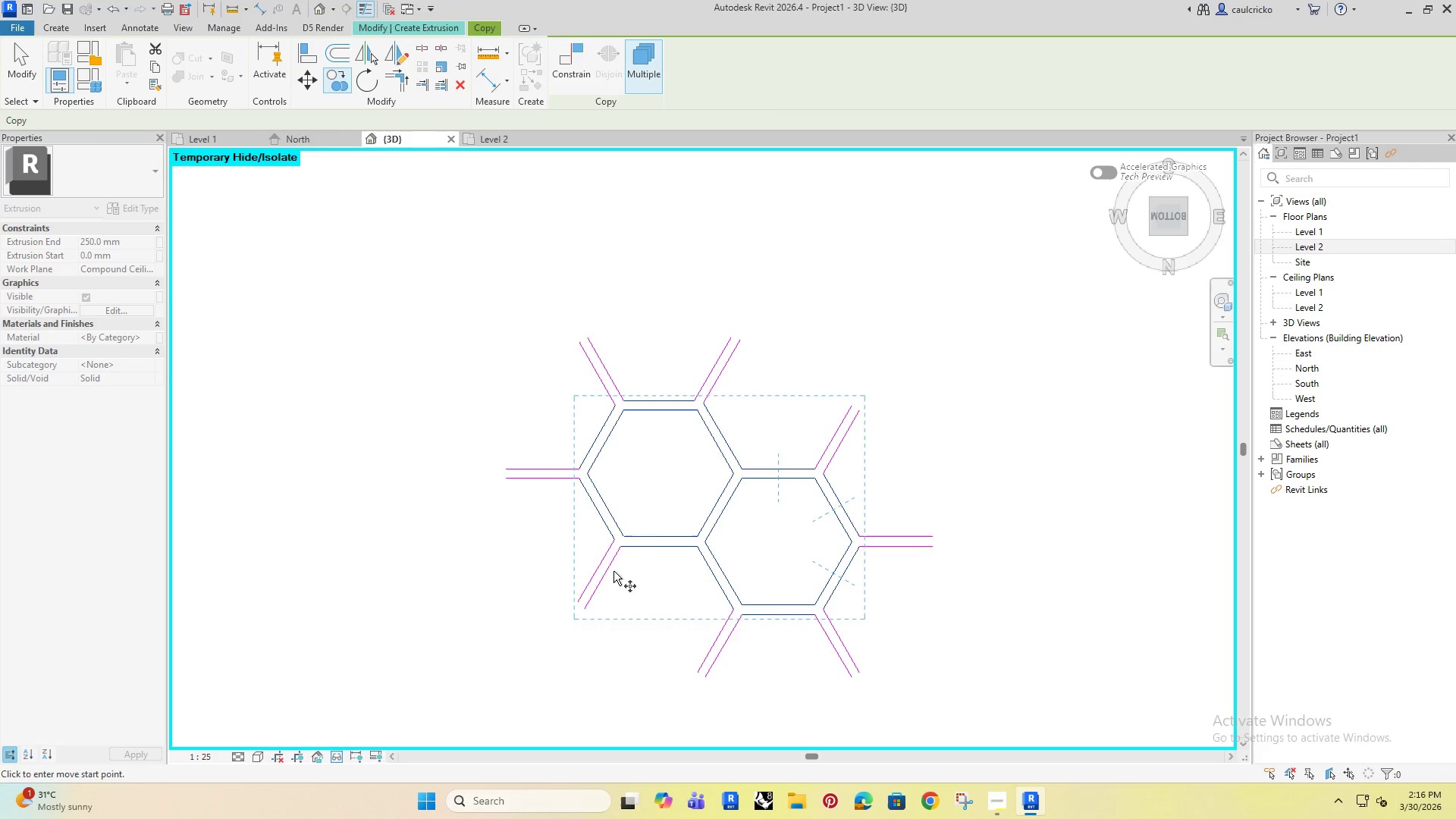 
scroll: coordinate [613, 566], scroll_direction: up, amount: 3.0
 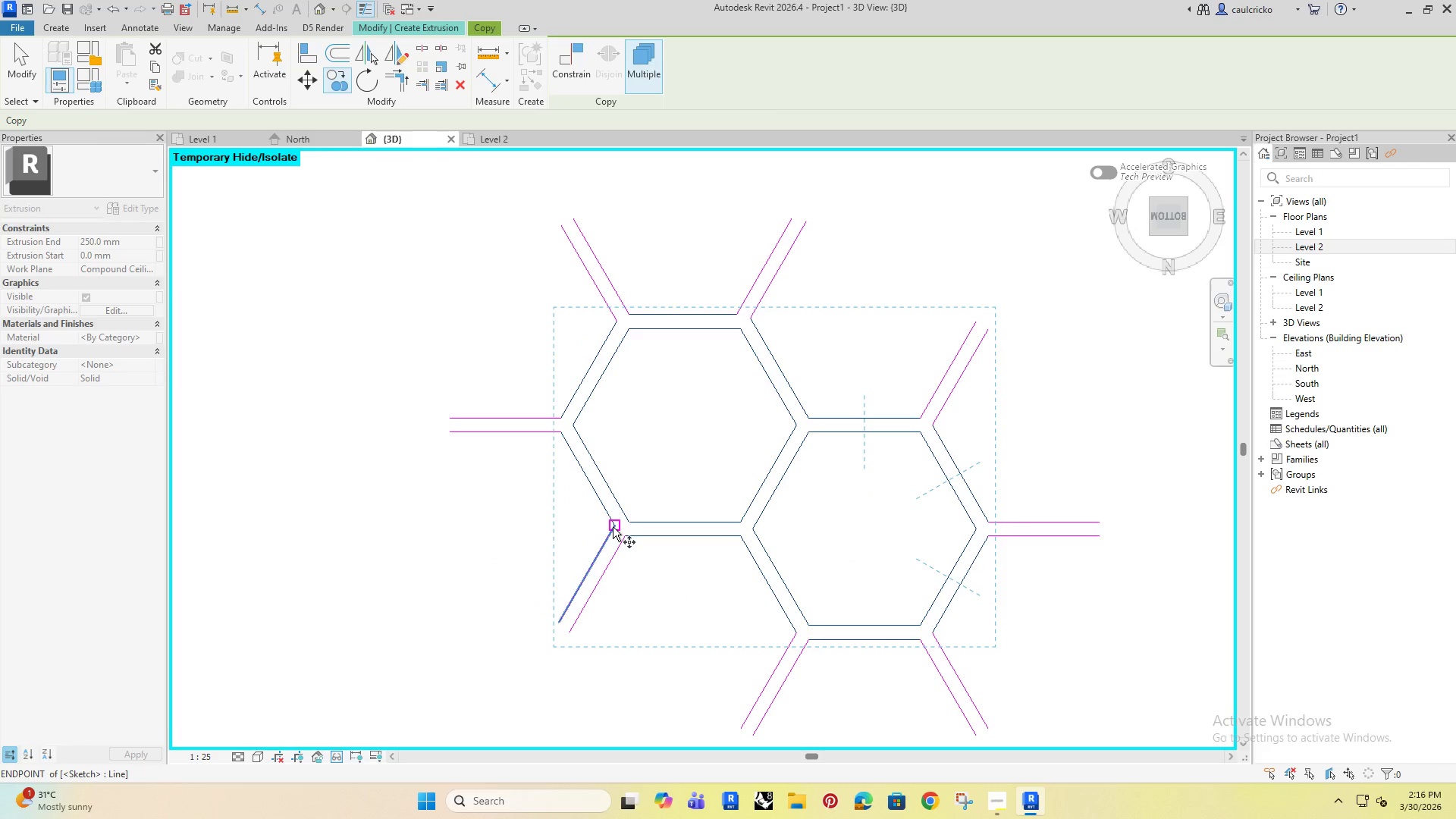 
left_click([613, 526])
 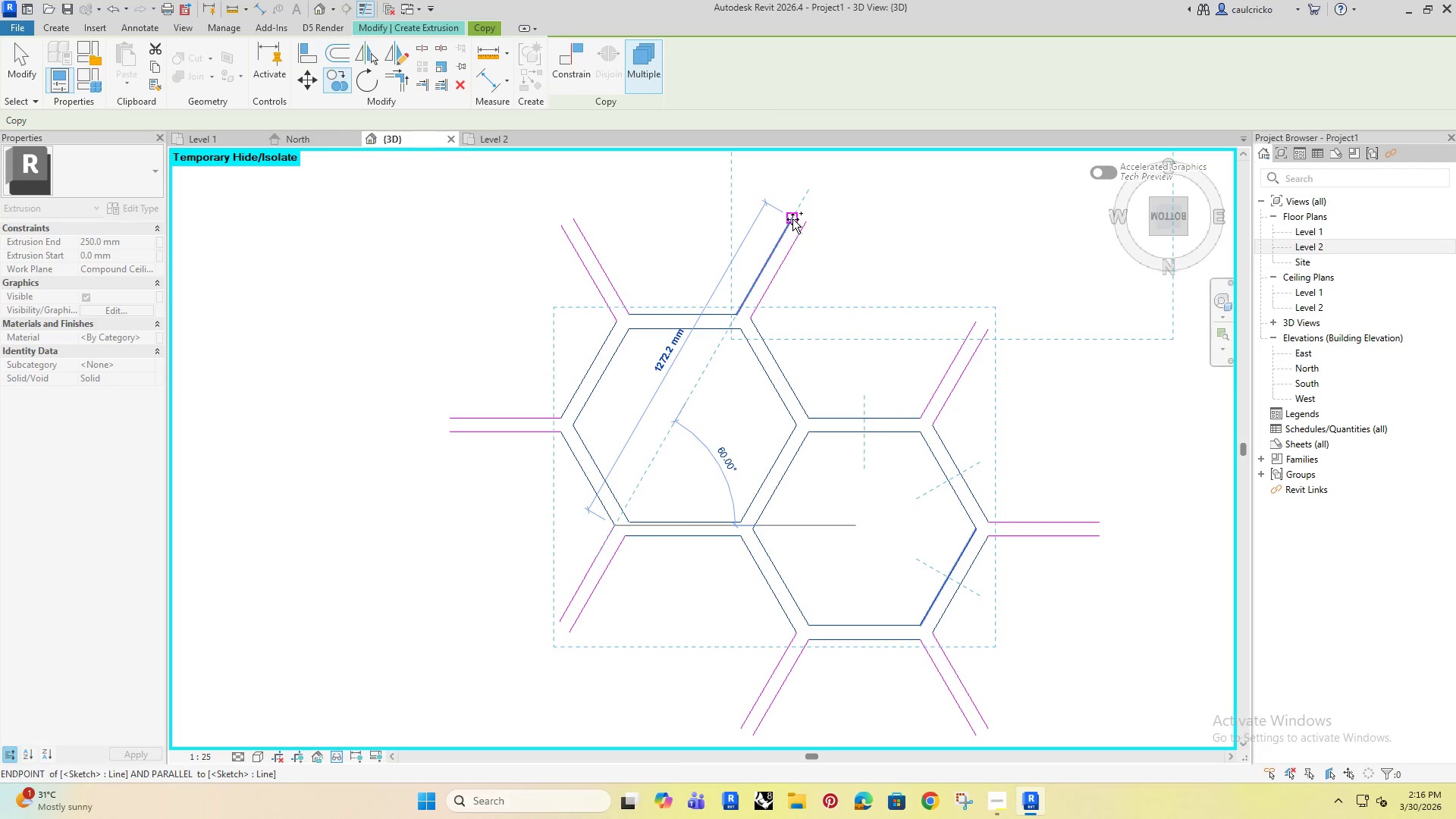 
left_click([792, 219])
 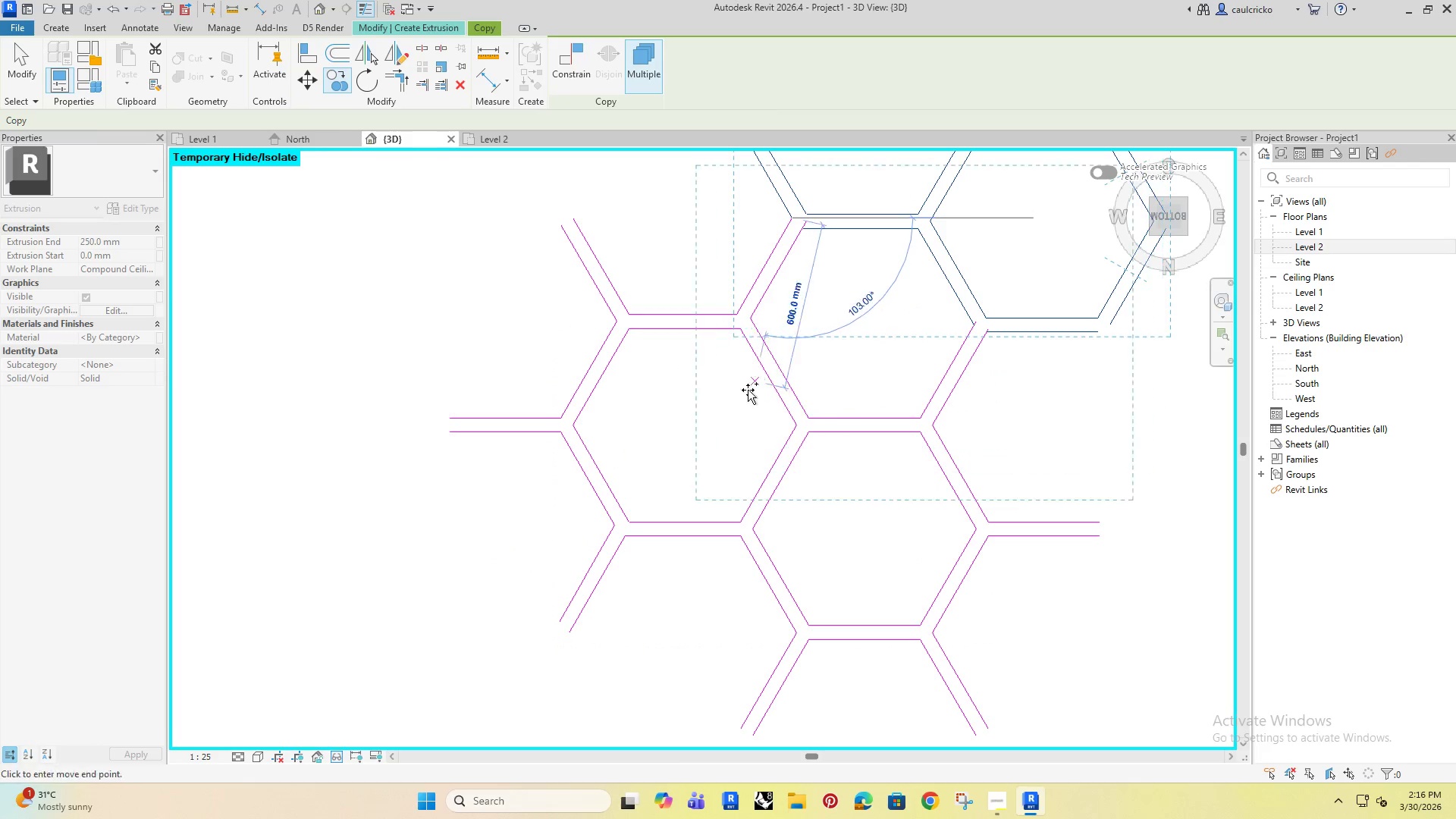 
scroll: coordinate [673, 573], scroll_direction: down, amount: 14.0
 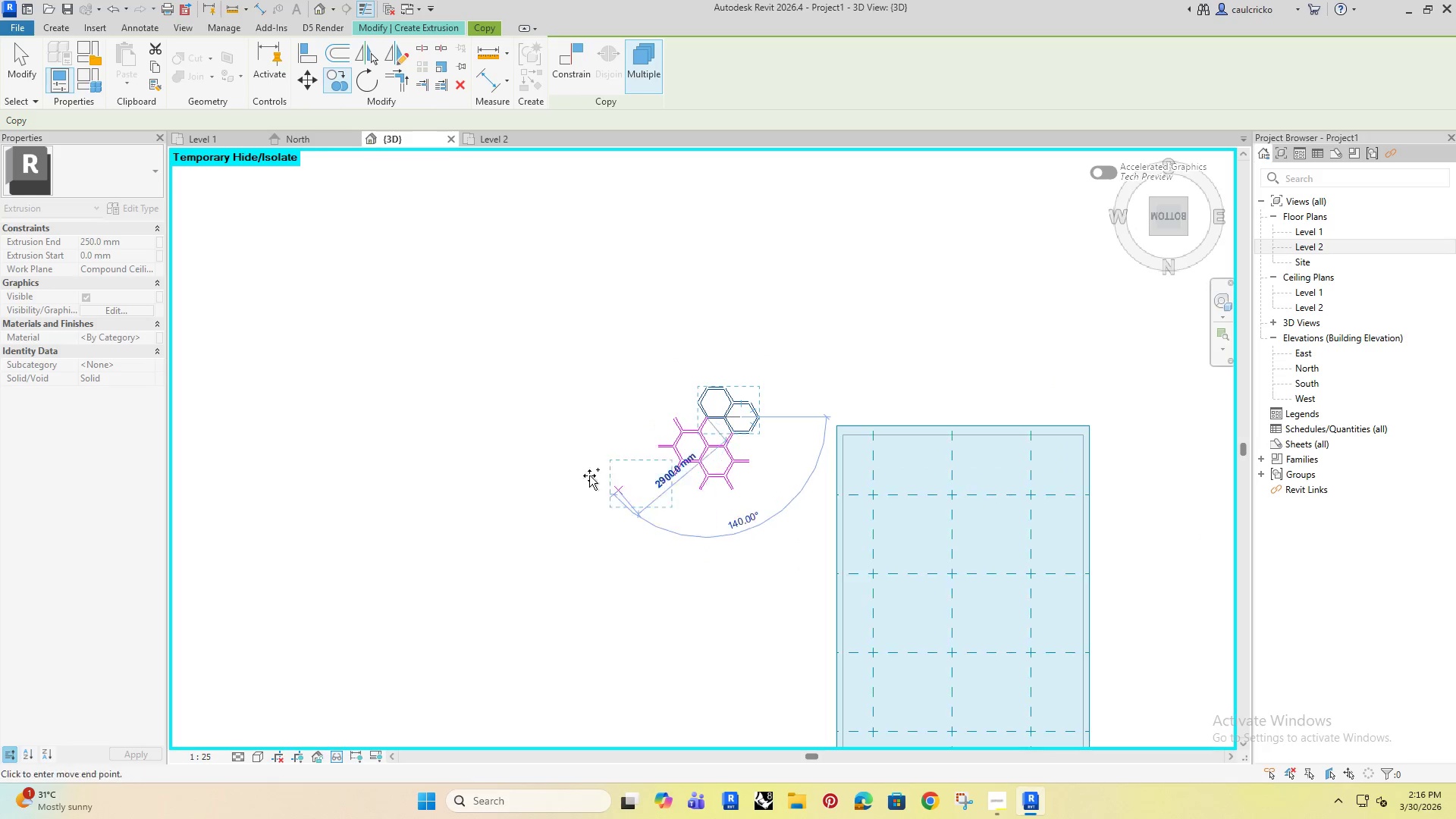 
key(F1)
 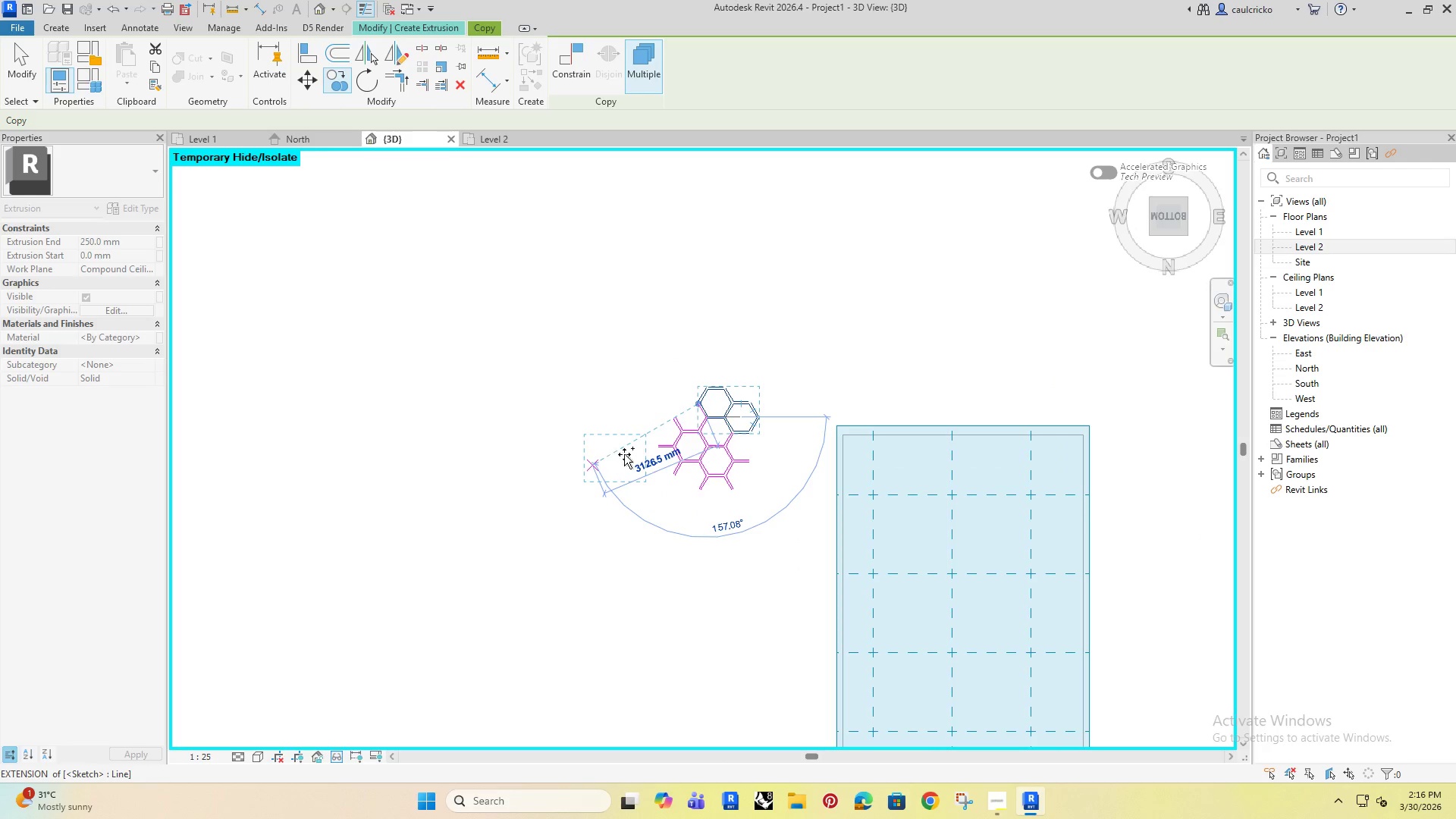 
key(Escape)
 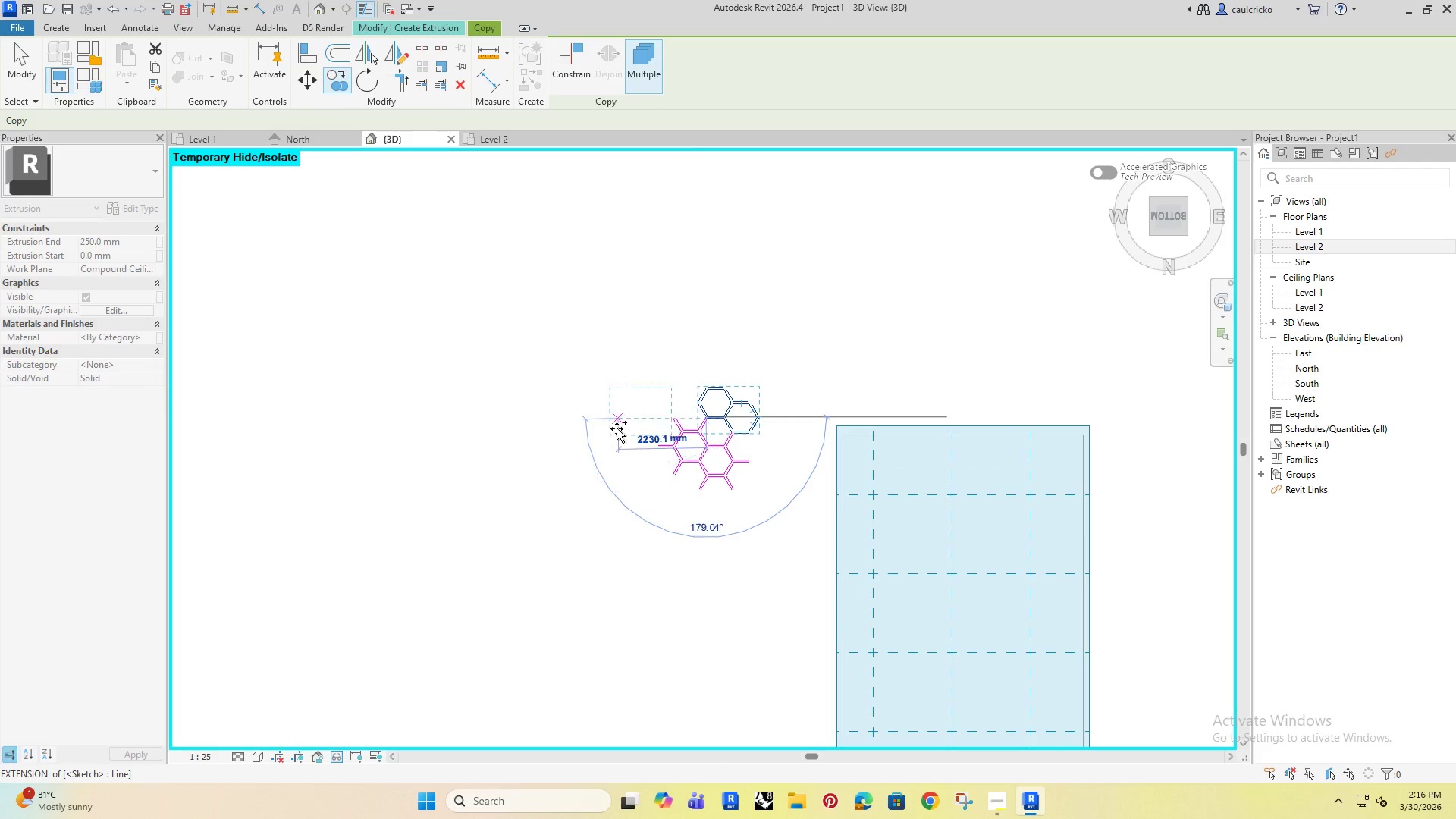 
key(Escape)
 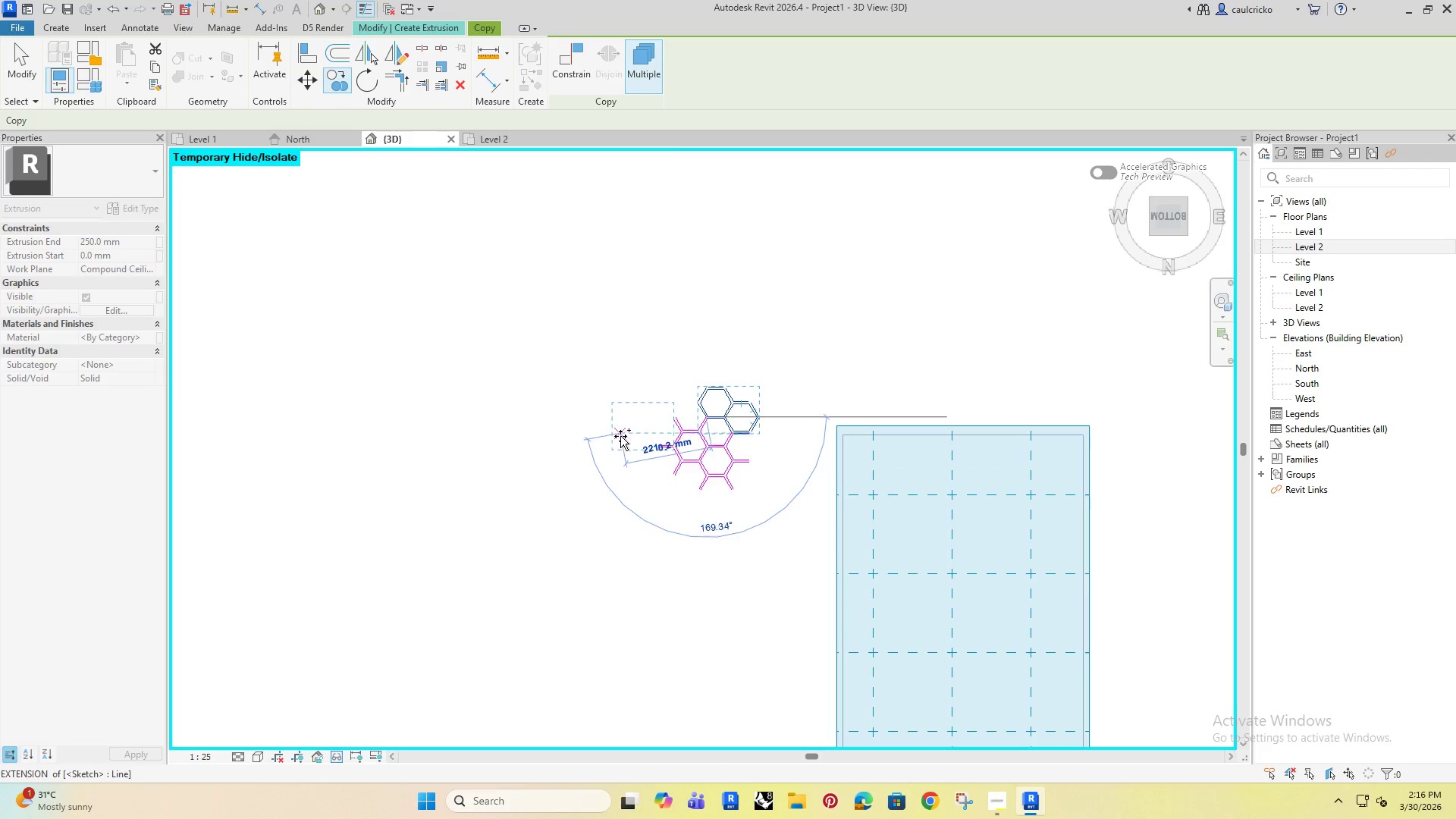 
key(Escape)
 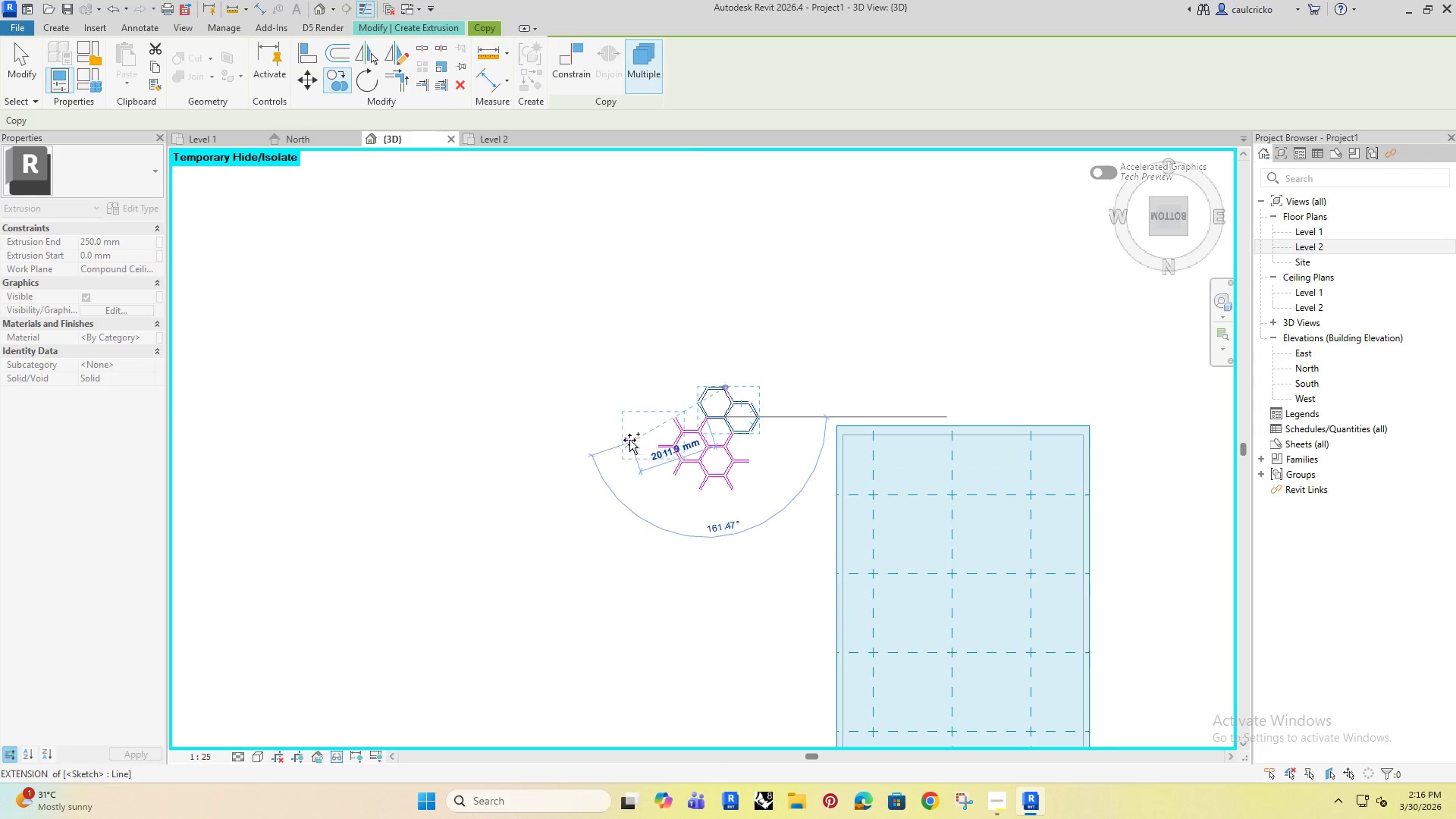 
key(Escape)
 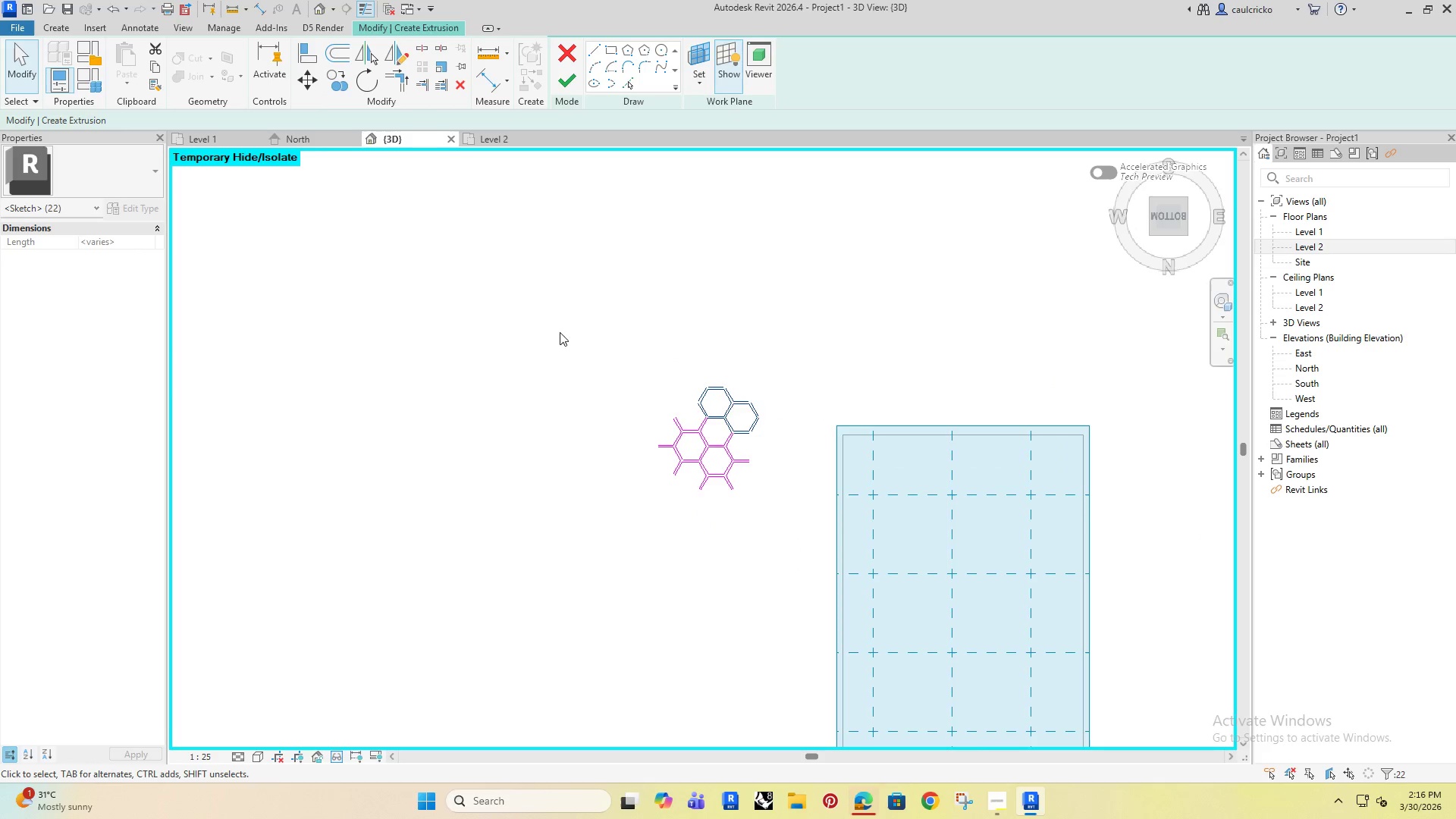 
left_click([554, 315])
 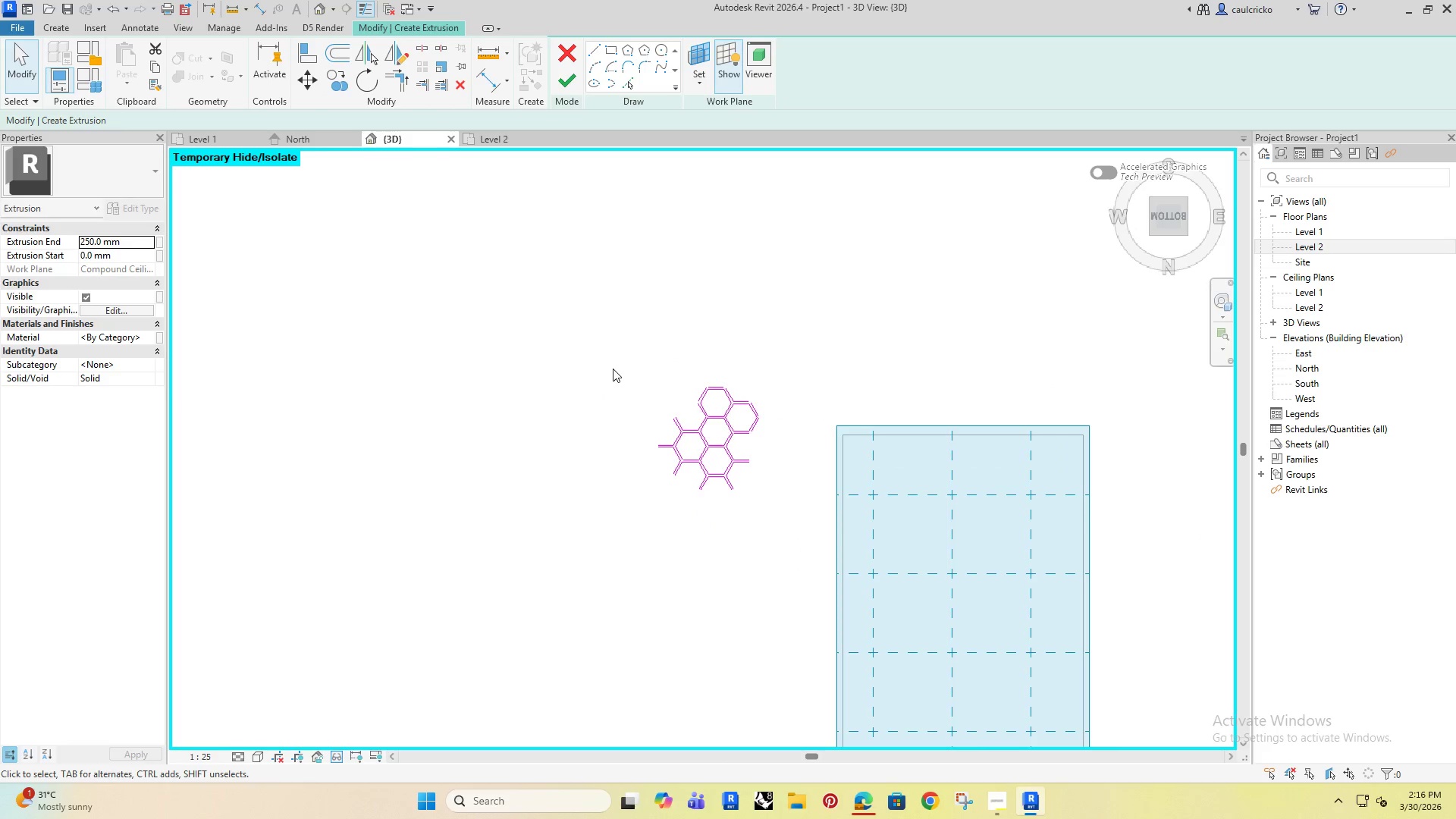 
scroll: coordinate [713, 412], scroll_direction: up, amount: 13.0
 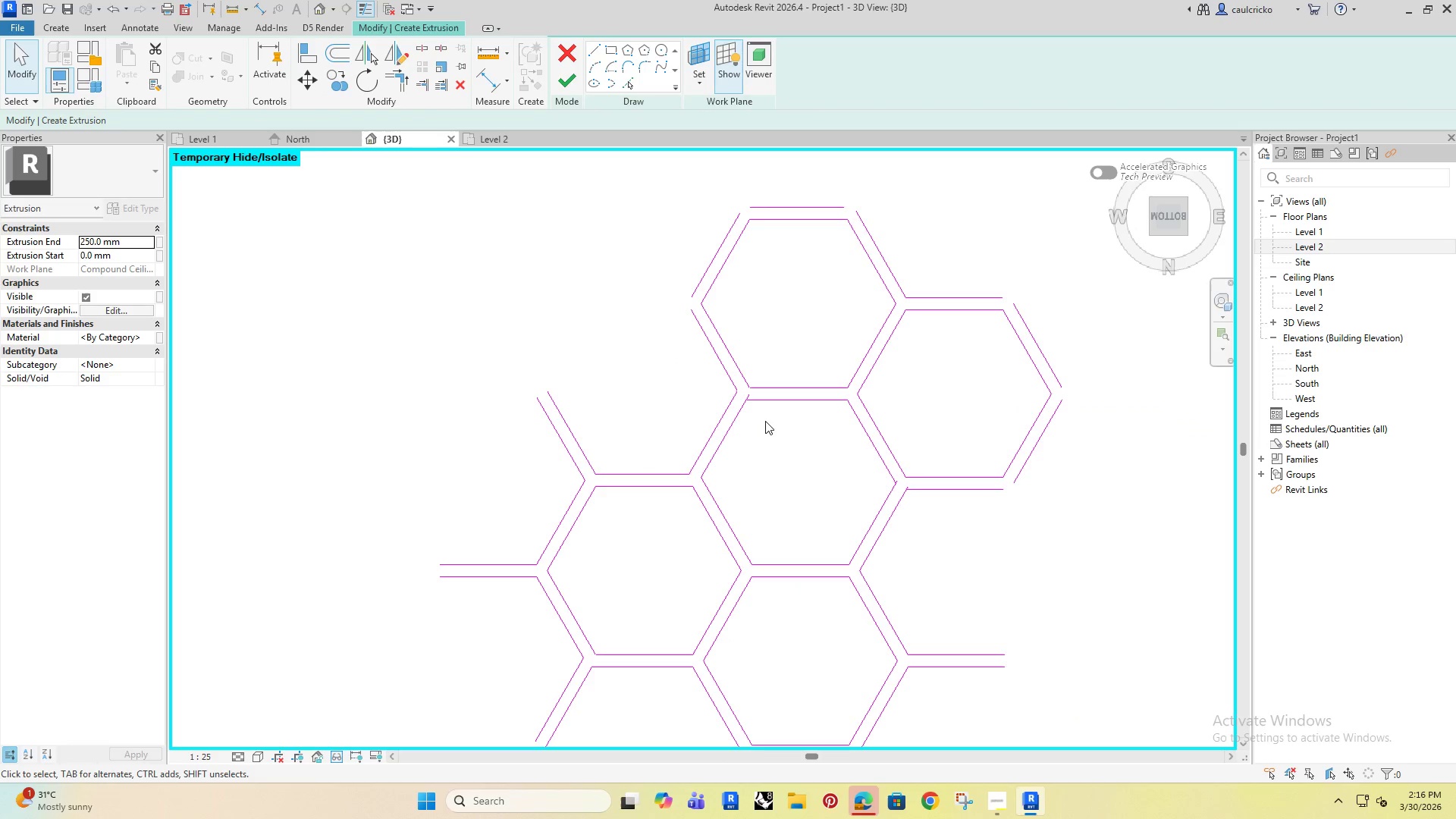 
left_click([765, 421])
 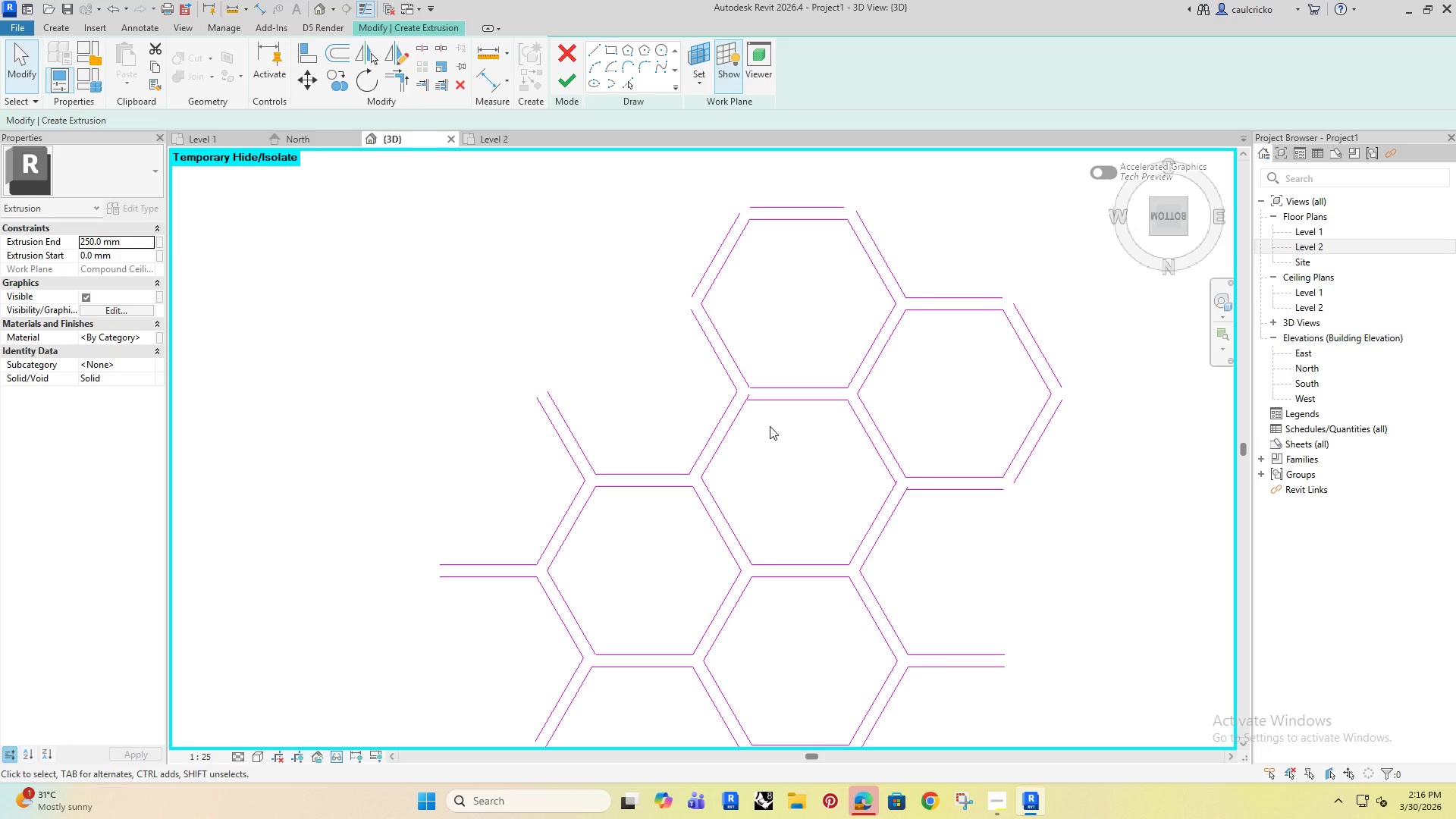 
type(tr)
 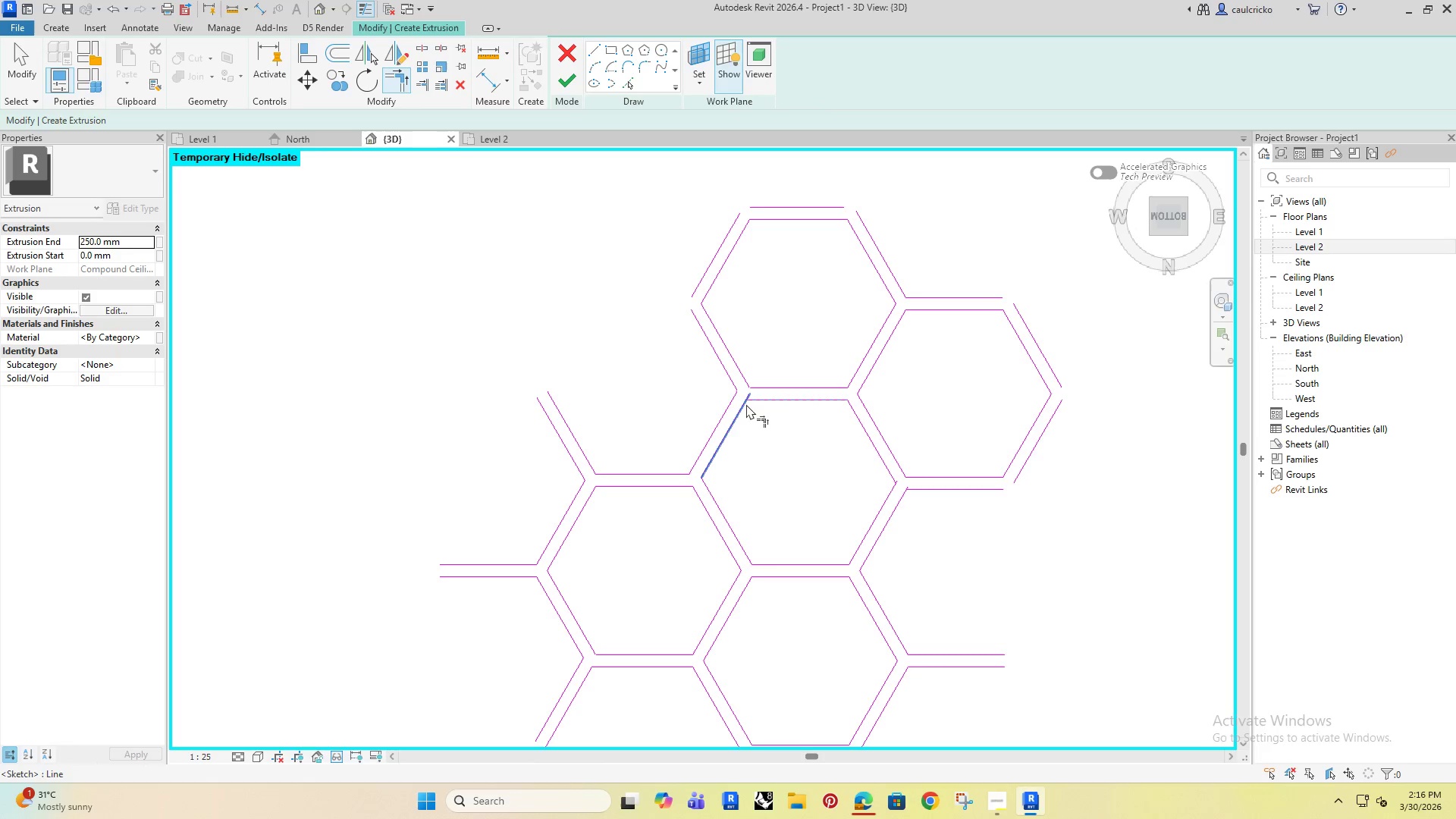 
double_click([746, 404])
 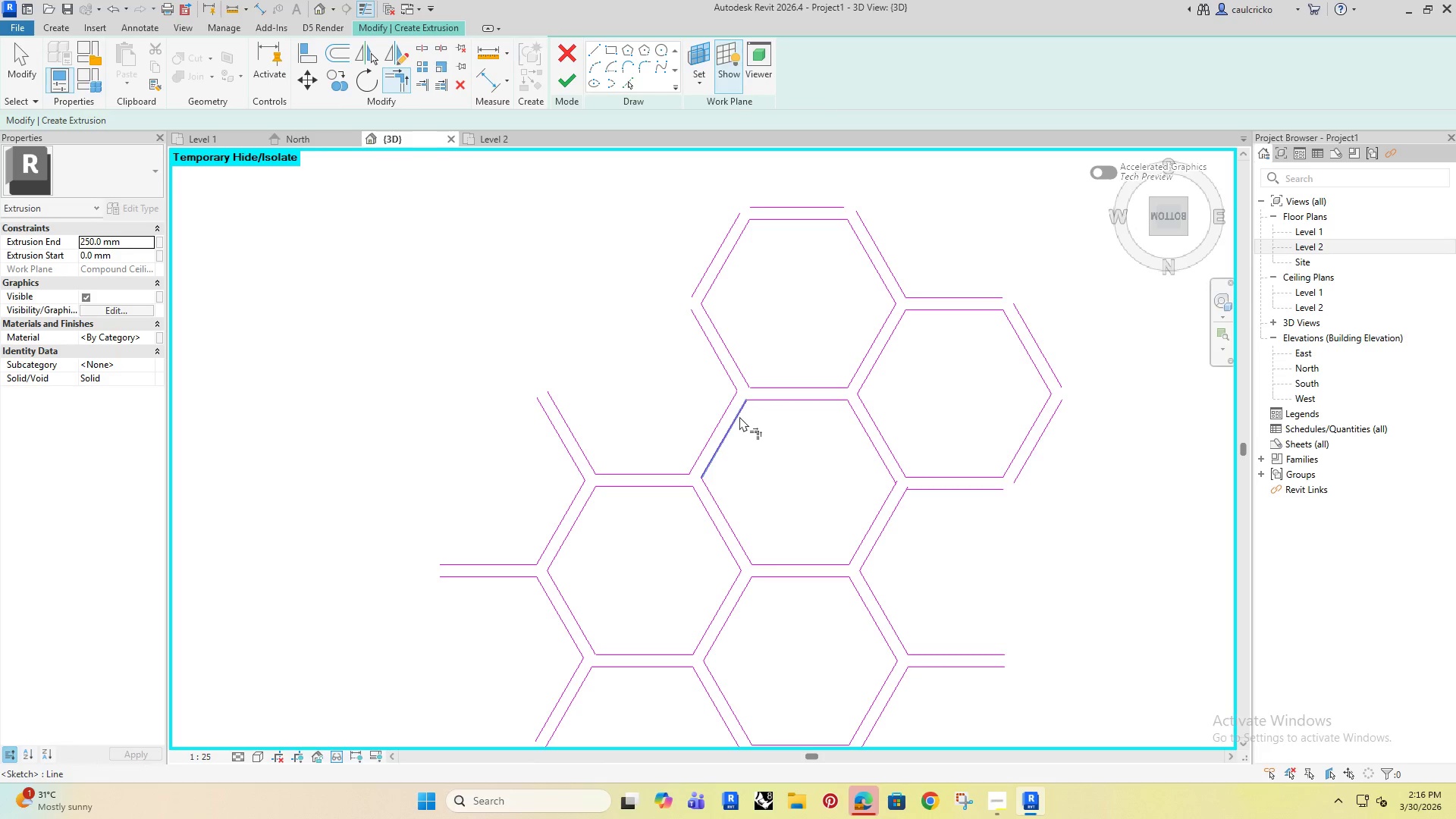 
scroll: coordinate [736, 400], scroll_direction: up, amount: 6.0
 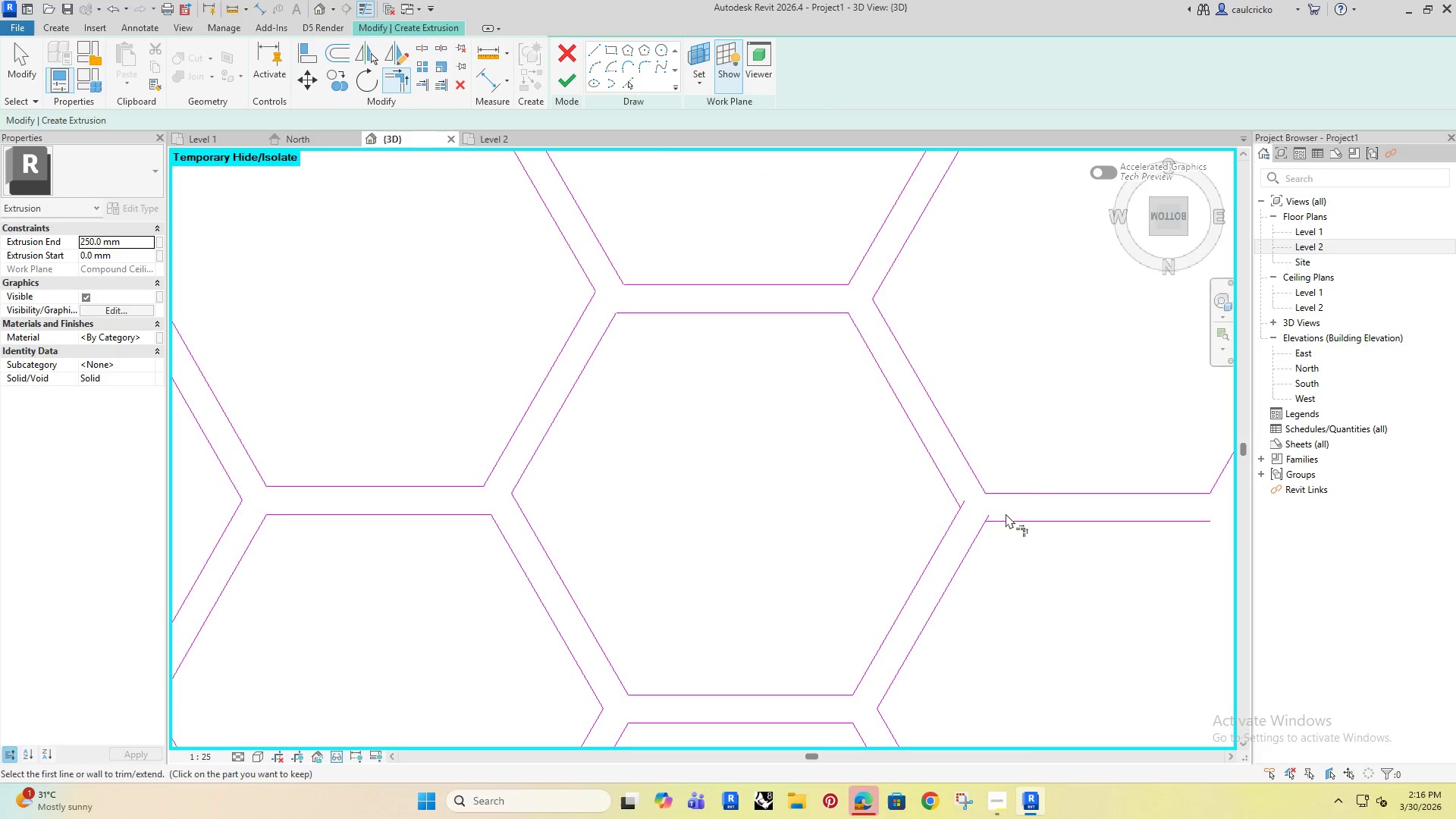 
left_click([1012, 519])
 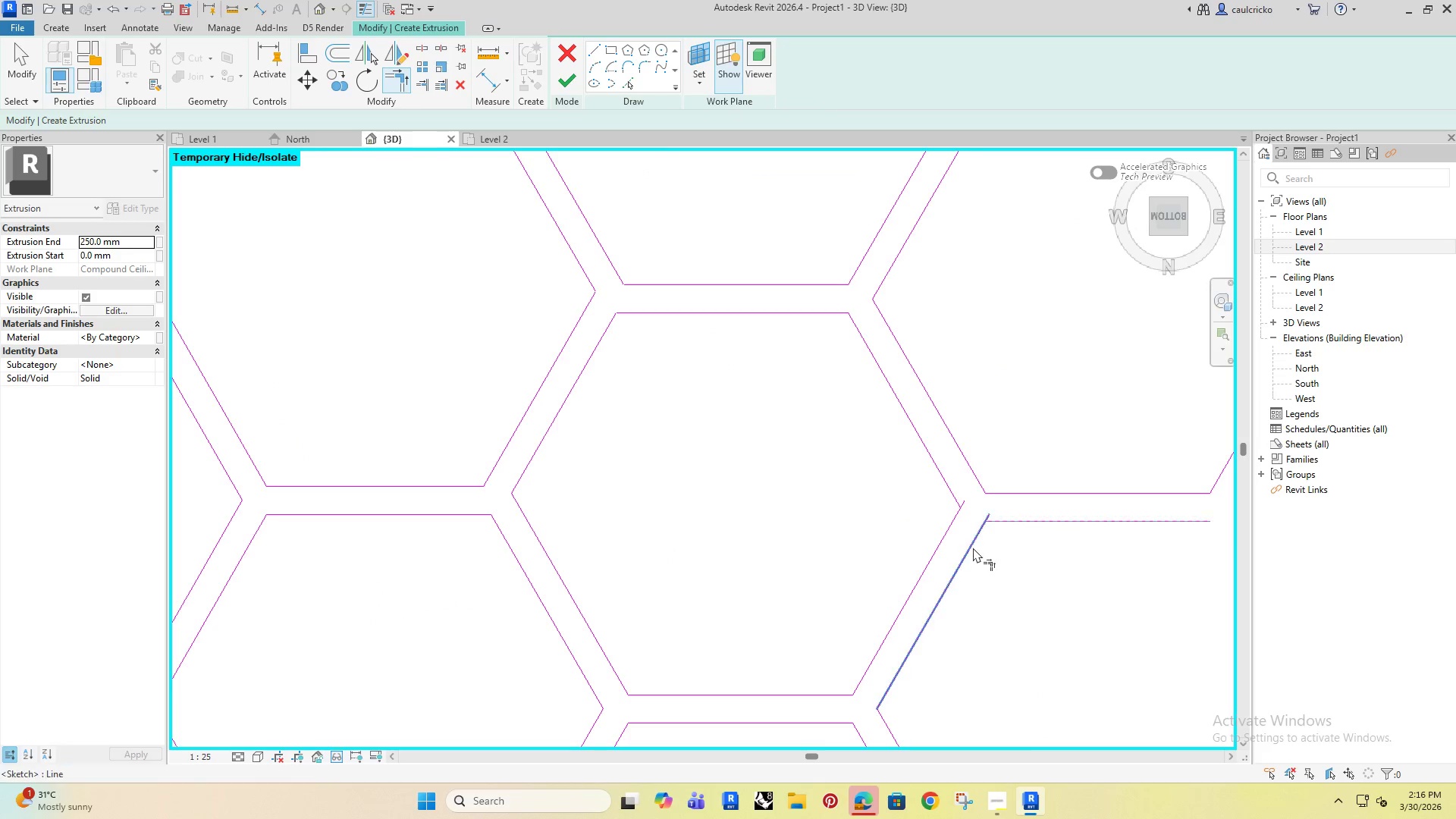 
left_click([973, 548])
 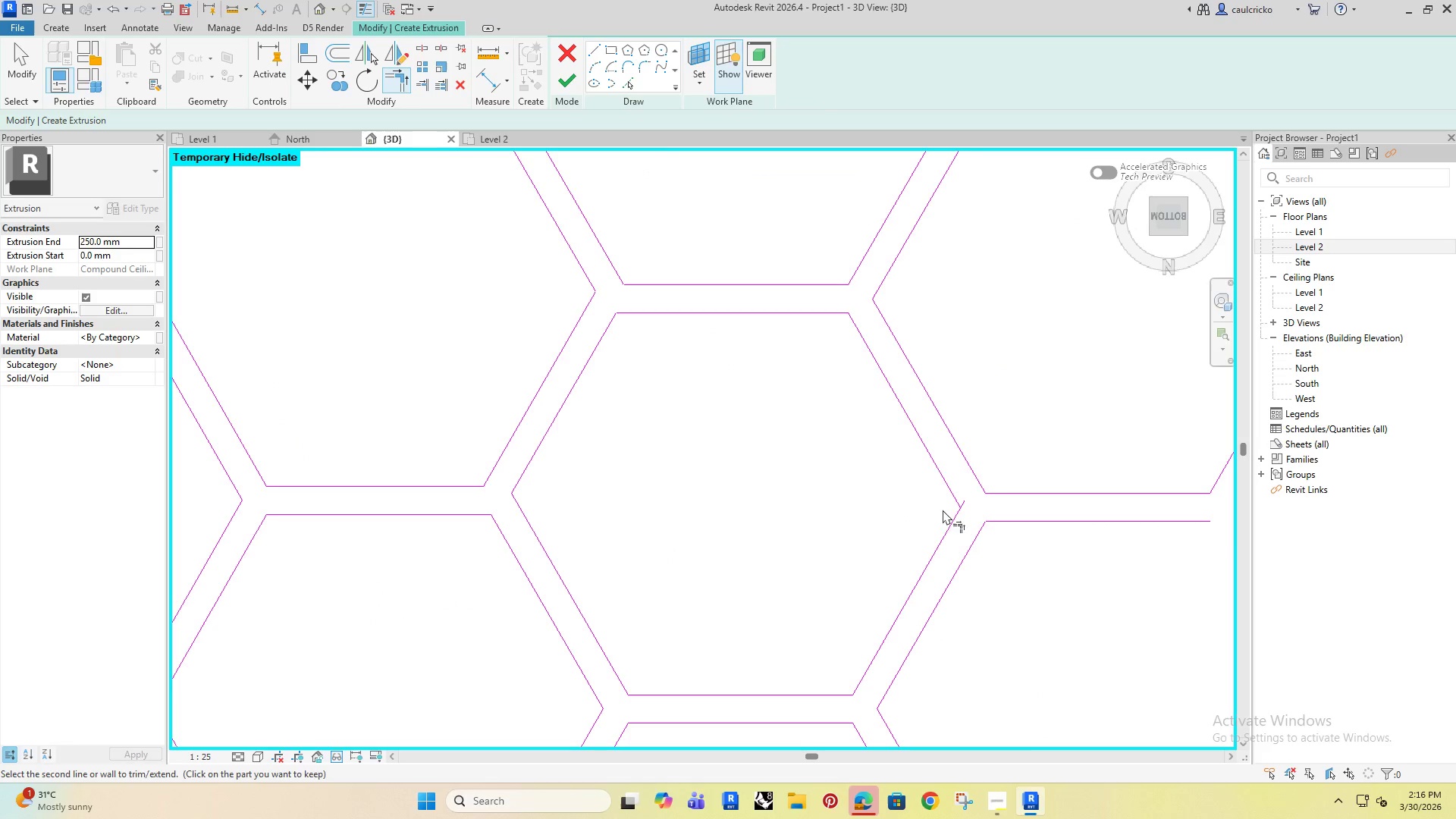 
double_click([955, 528])
 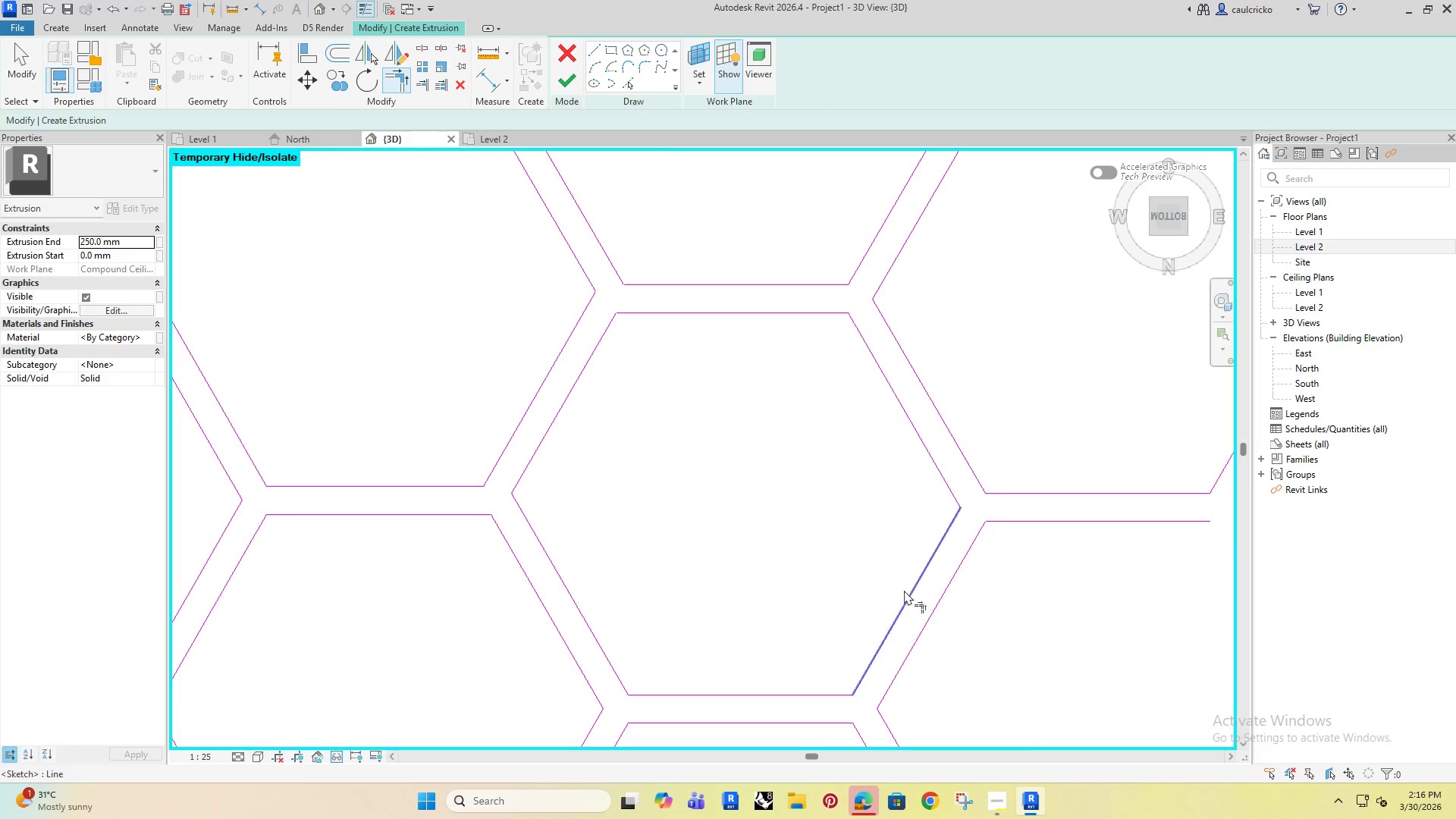 
scroll: coordinate [830, 318], scroll_direction: down, amount: 11.0
 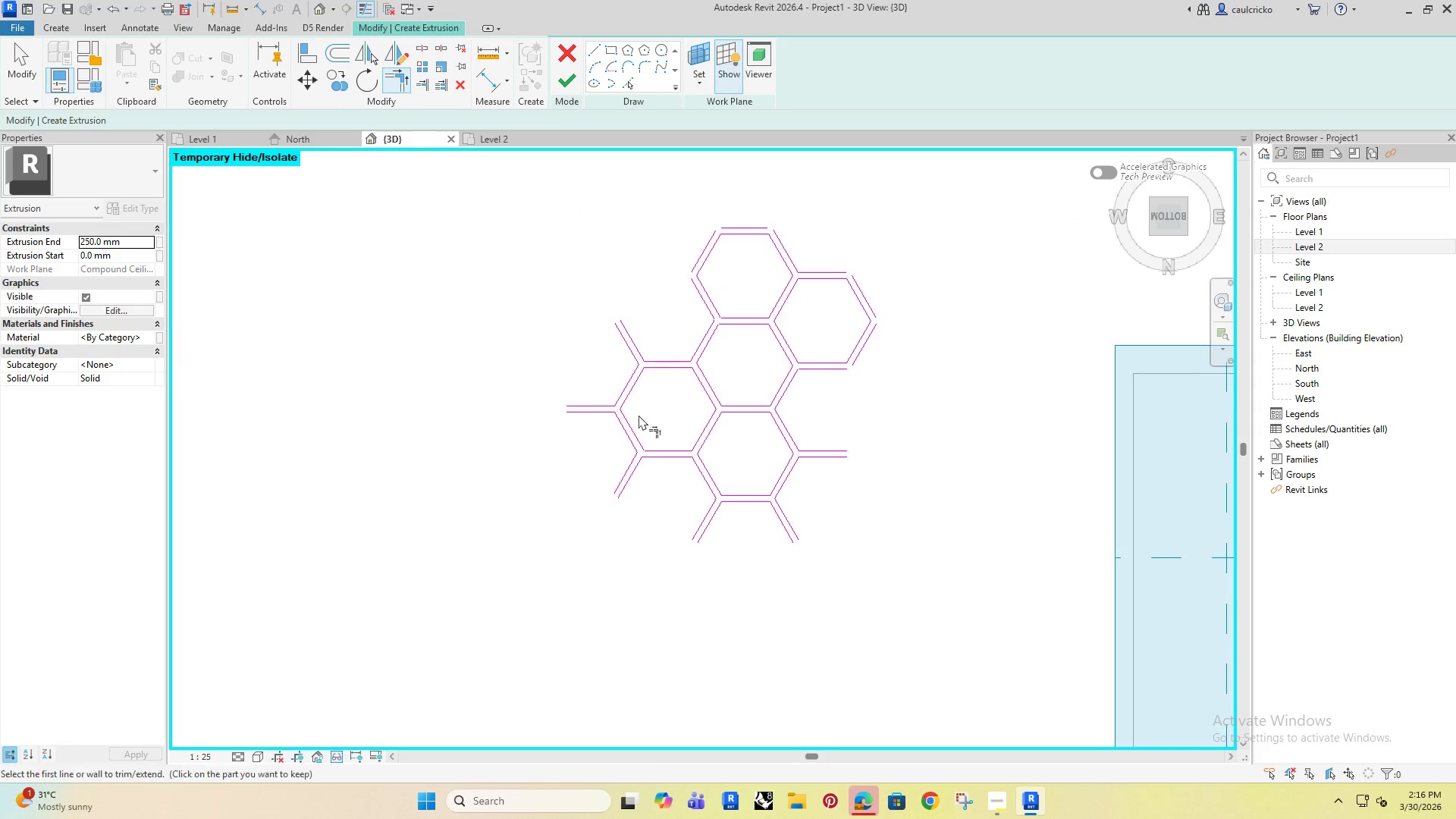 
key(Escape)
 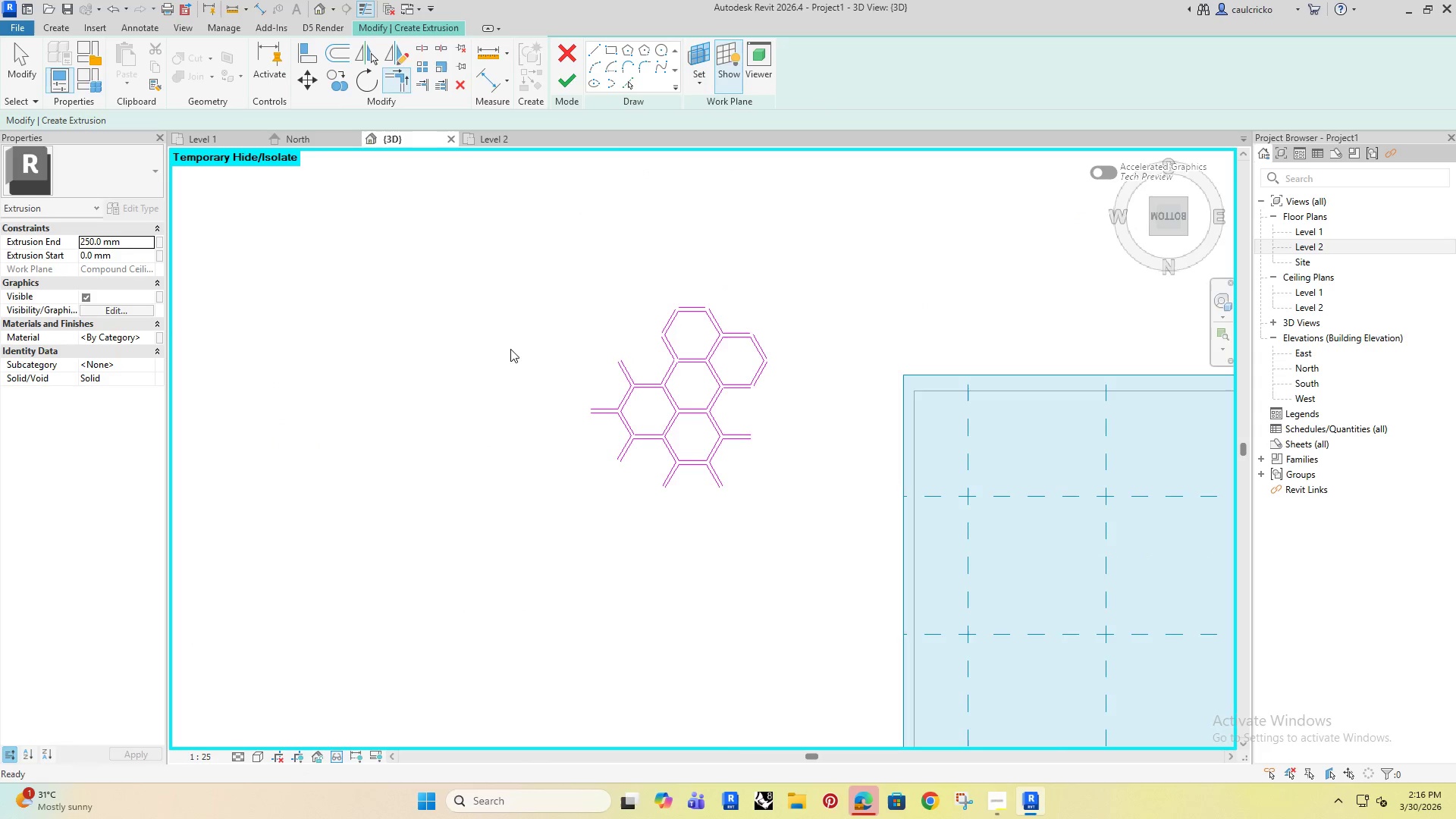 
scroll: coordinate [622, 414], scroll_direction: down, amount: 4.0
 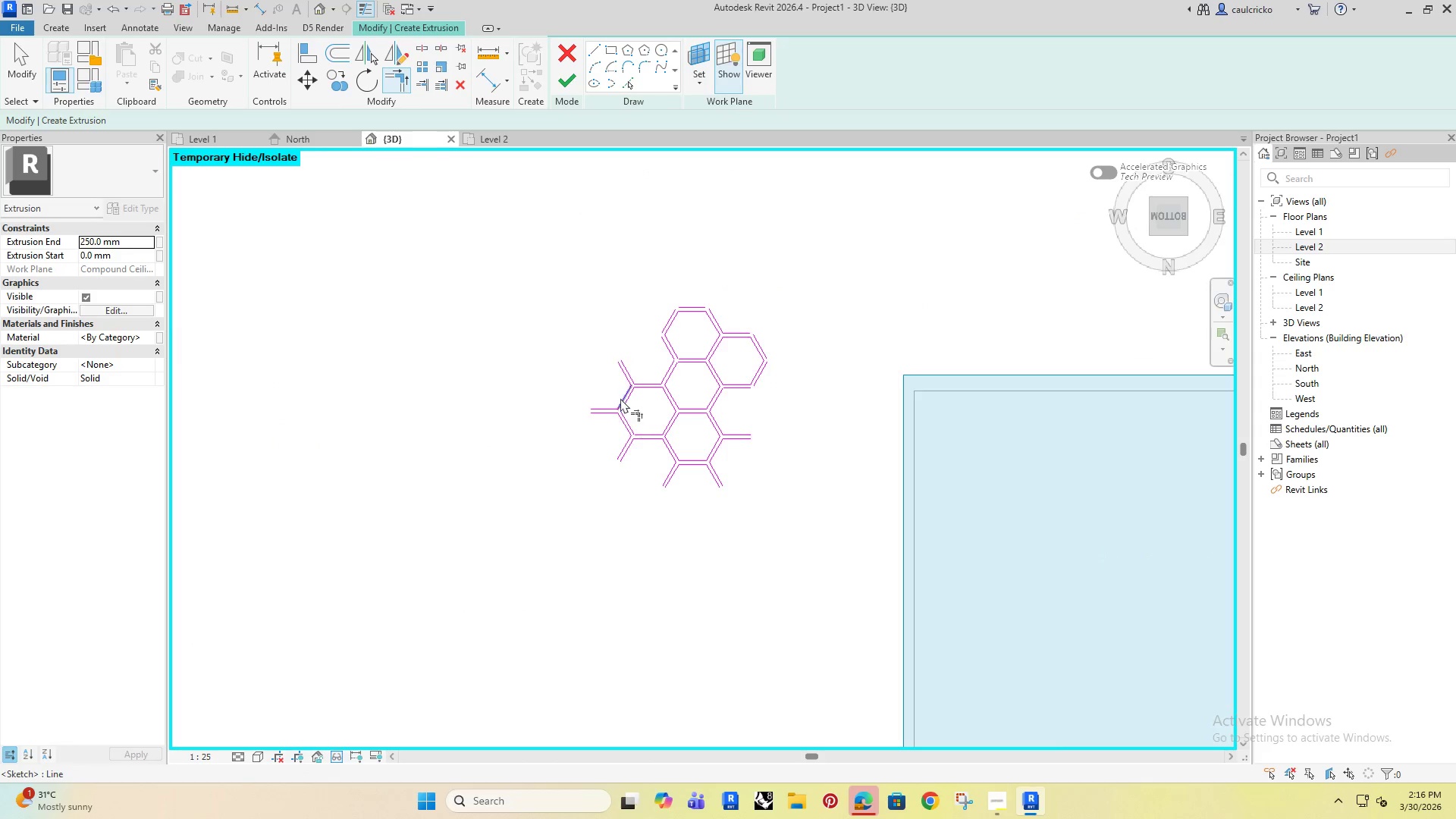 
key(Escape)
 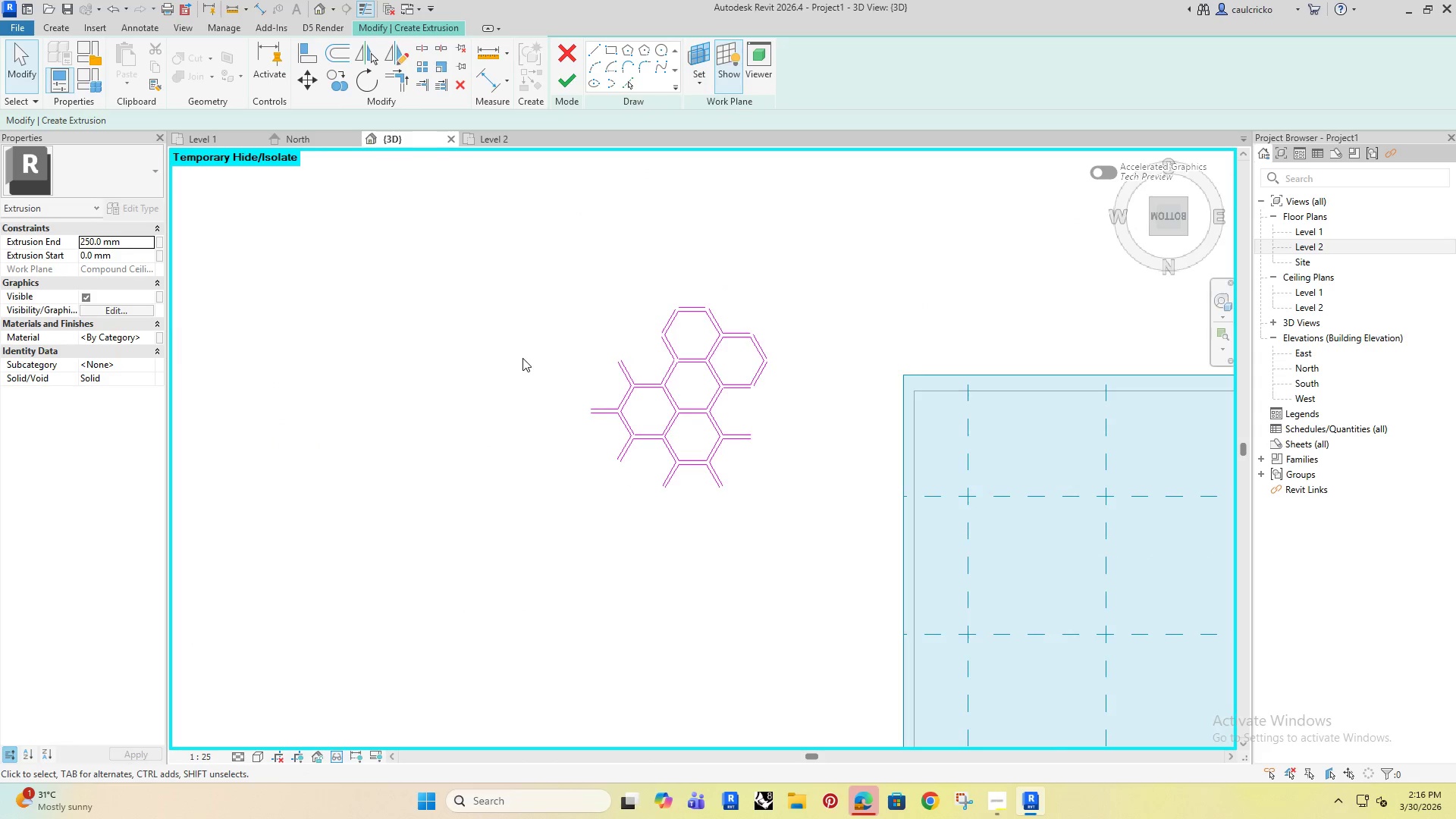 
scroll: coordinate [522, 358], scroll_direction: down, amount: 4.0
 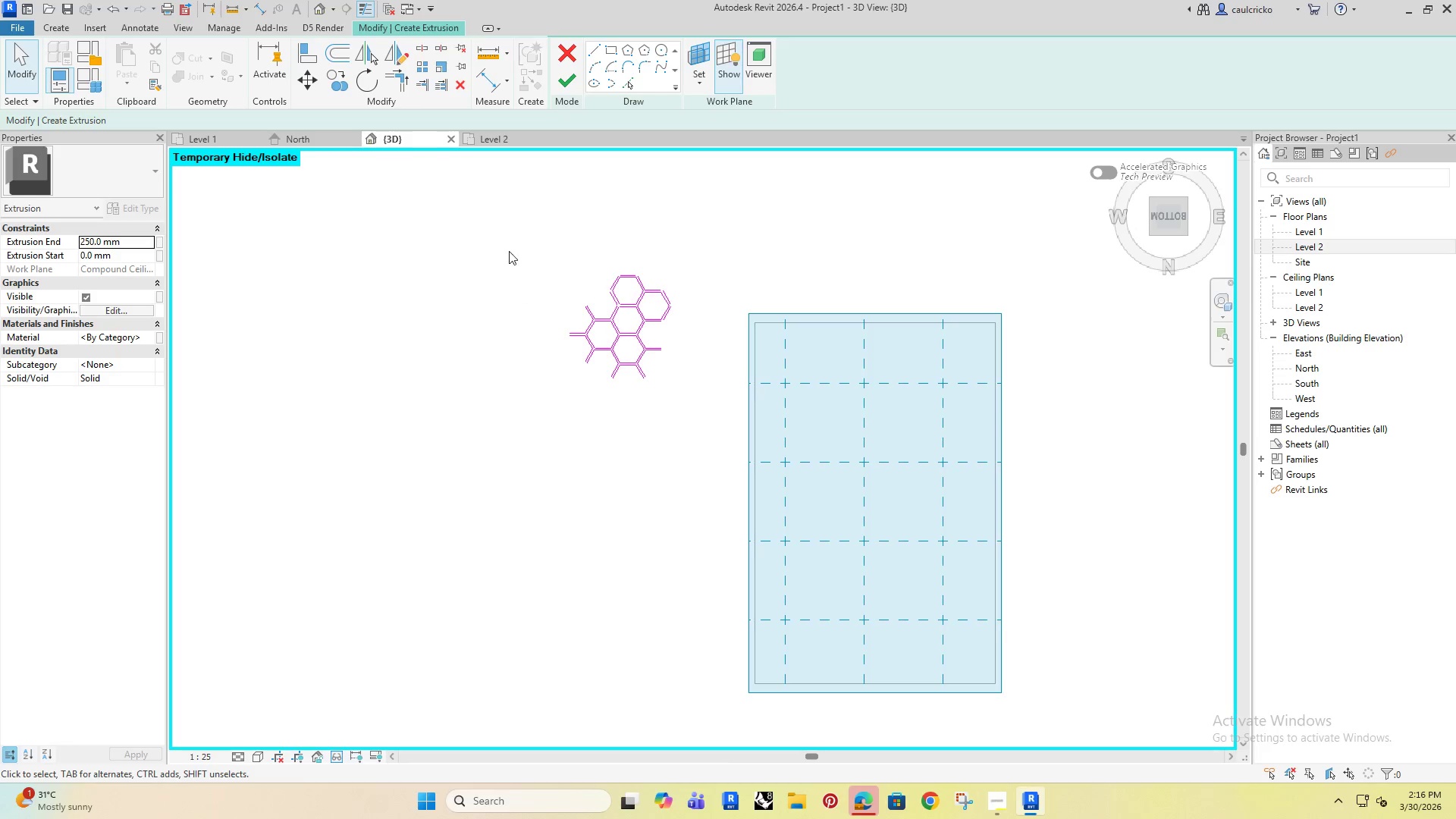 
left_click_drag(start_coordinate=[507, 233], to_coordinate=[701, 451])
 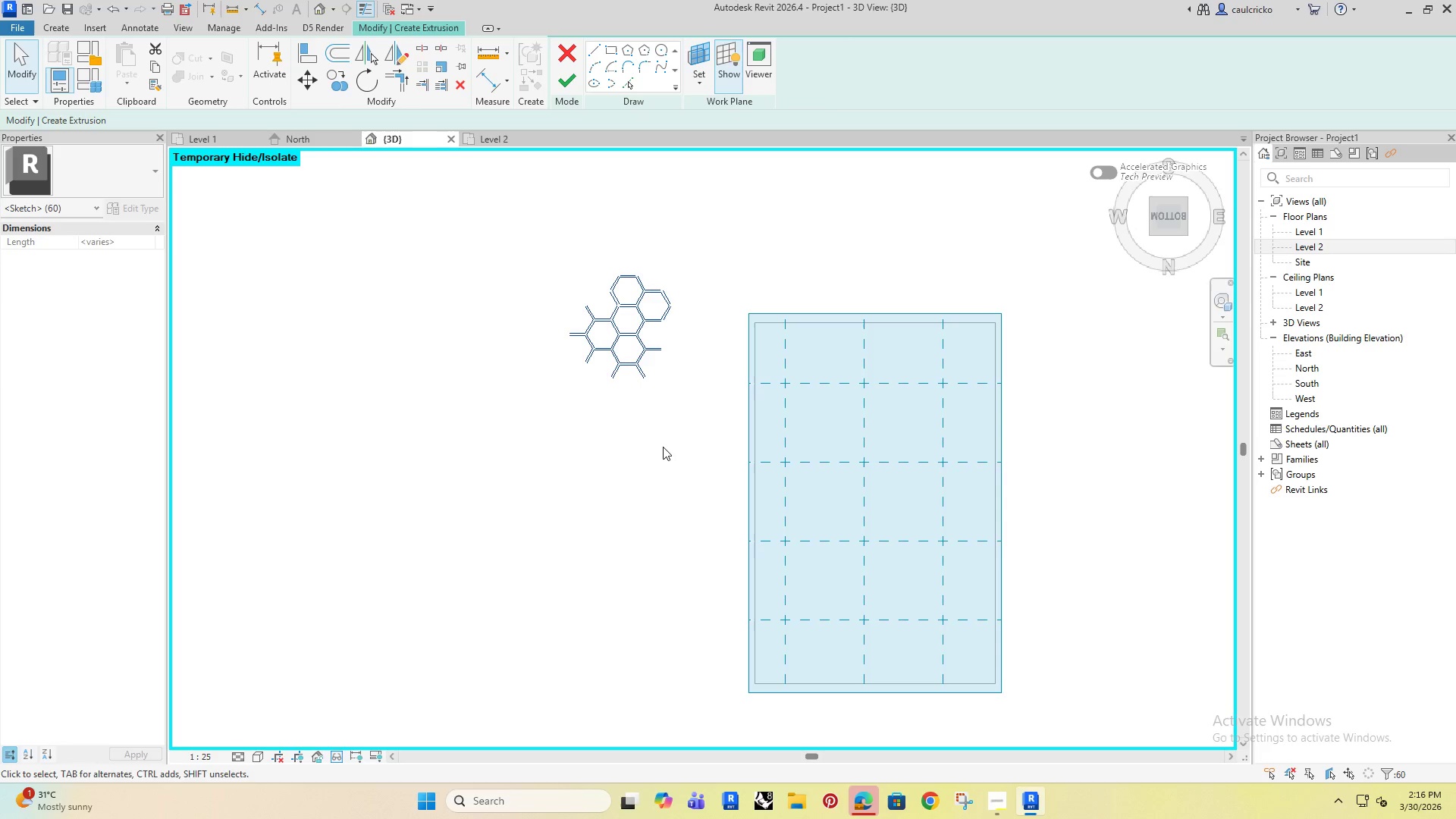 
type(co)
 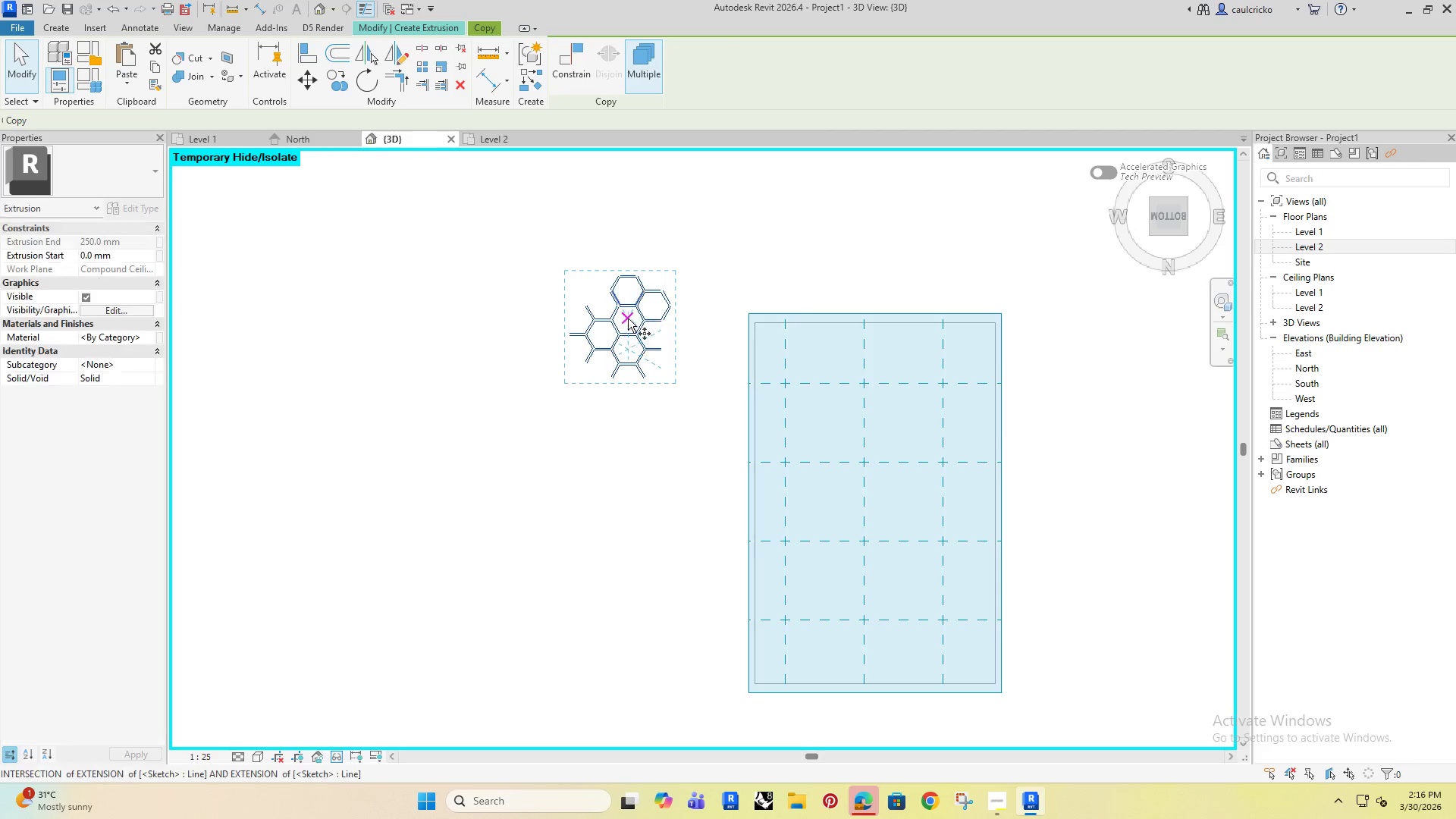 
scroll: coordinate [628, 318], scroll_direction: up, amount: 4.0
 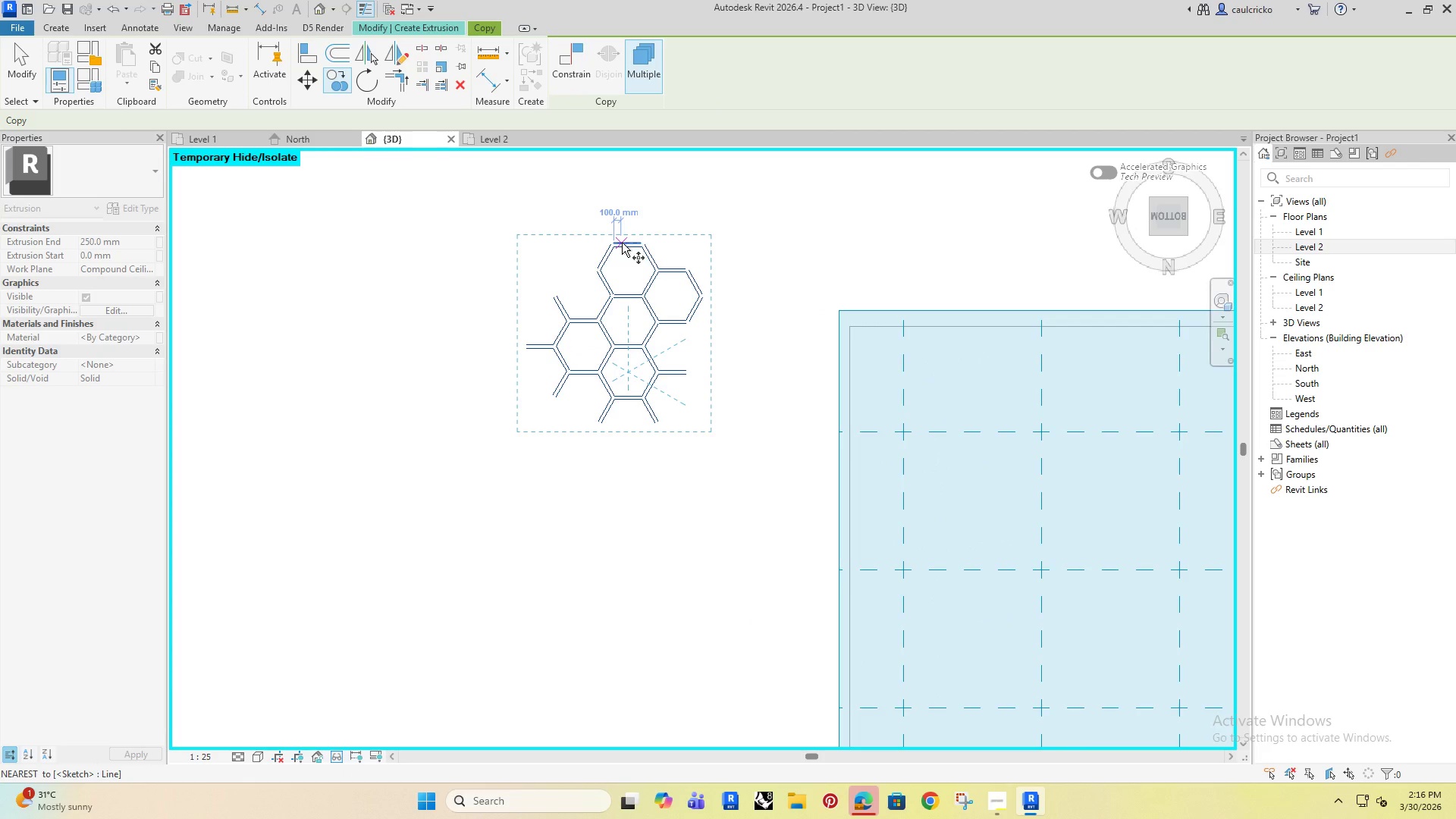 
left_click([616, 242])
 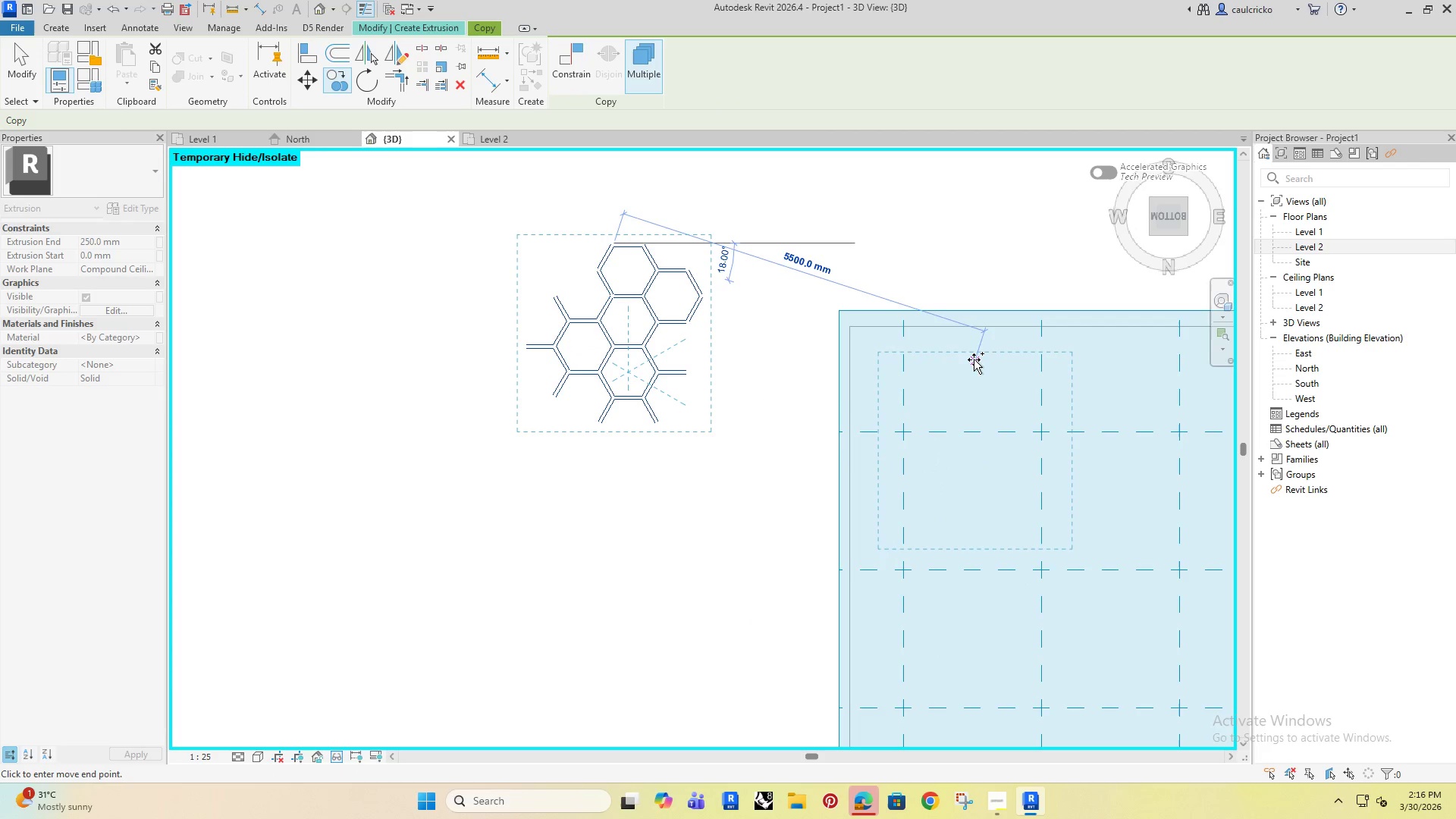 
left_click([972, 353])
 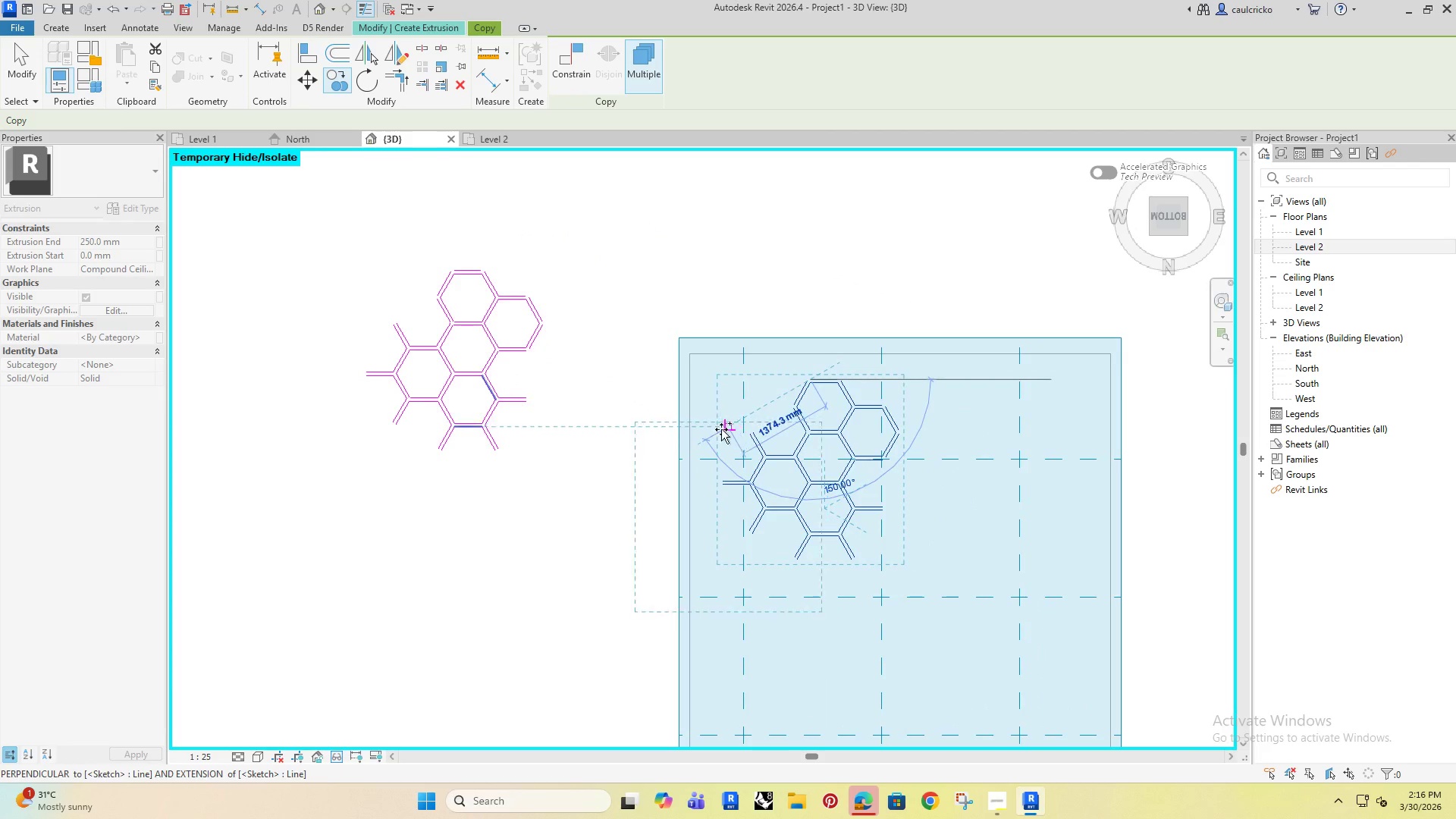 
key(Escape)
 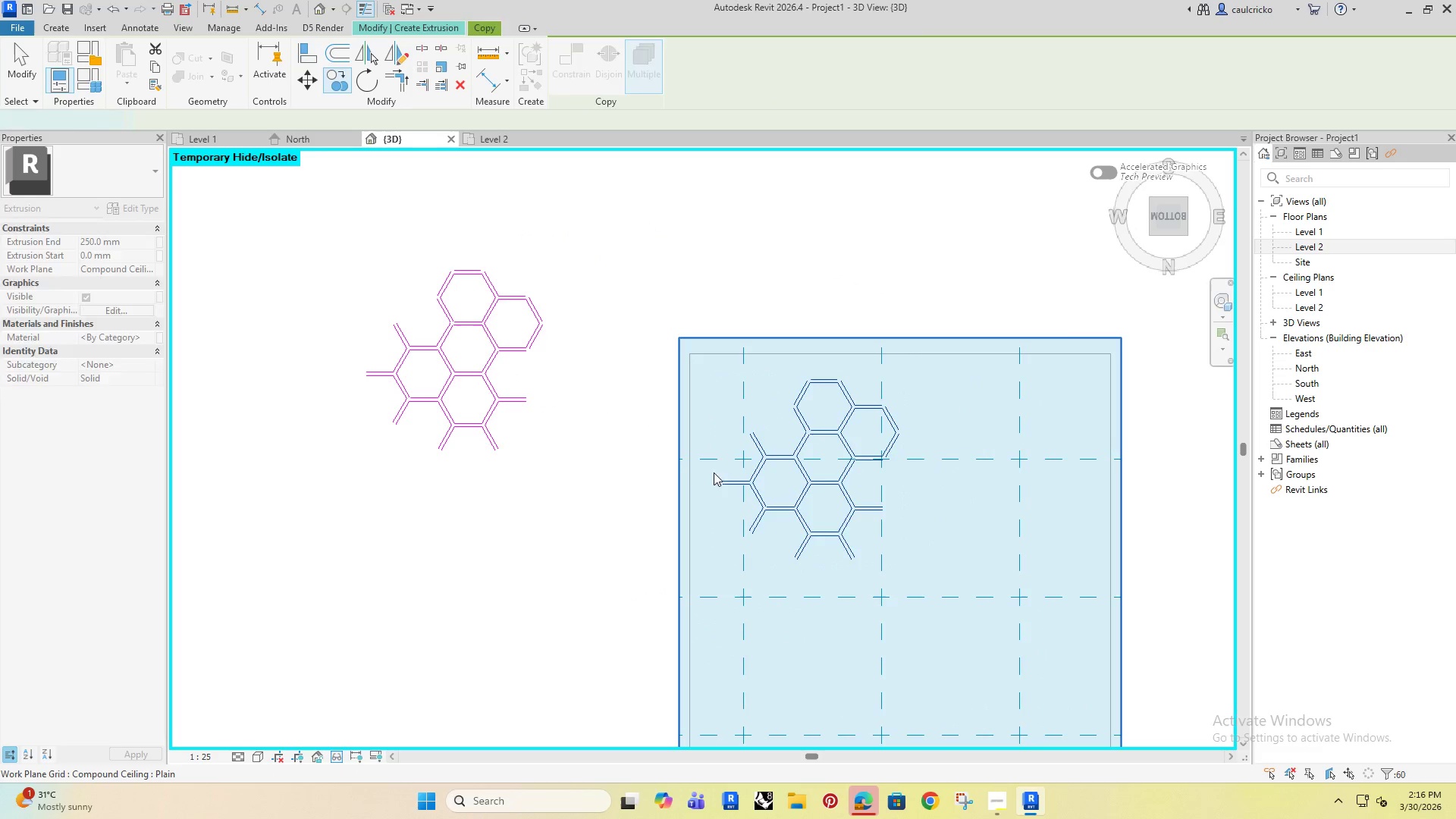 
key(Escape)
 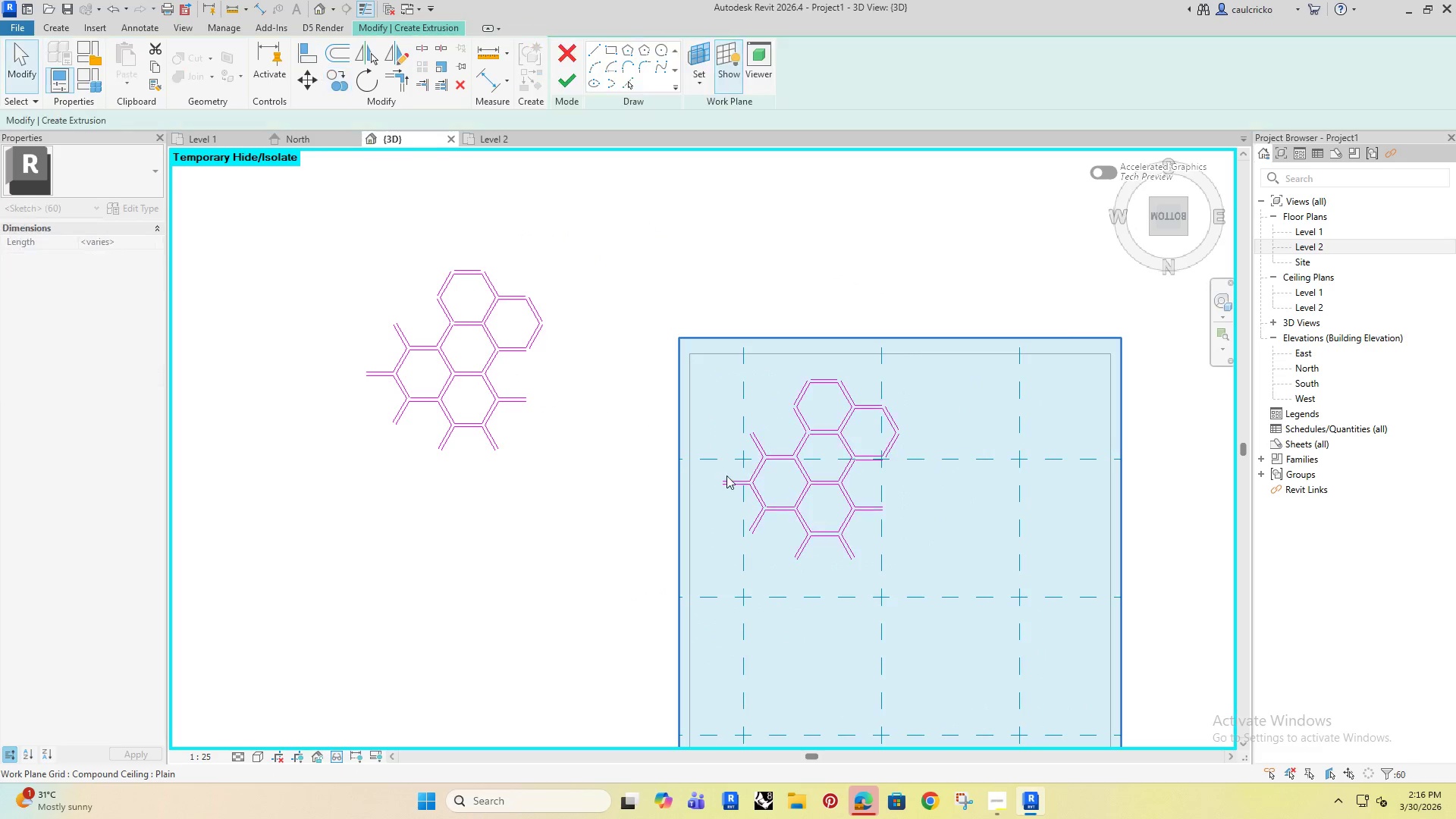 
key(Escape)
 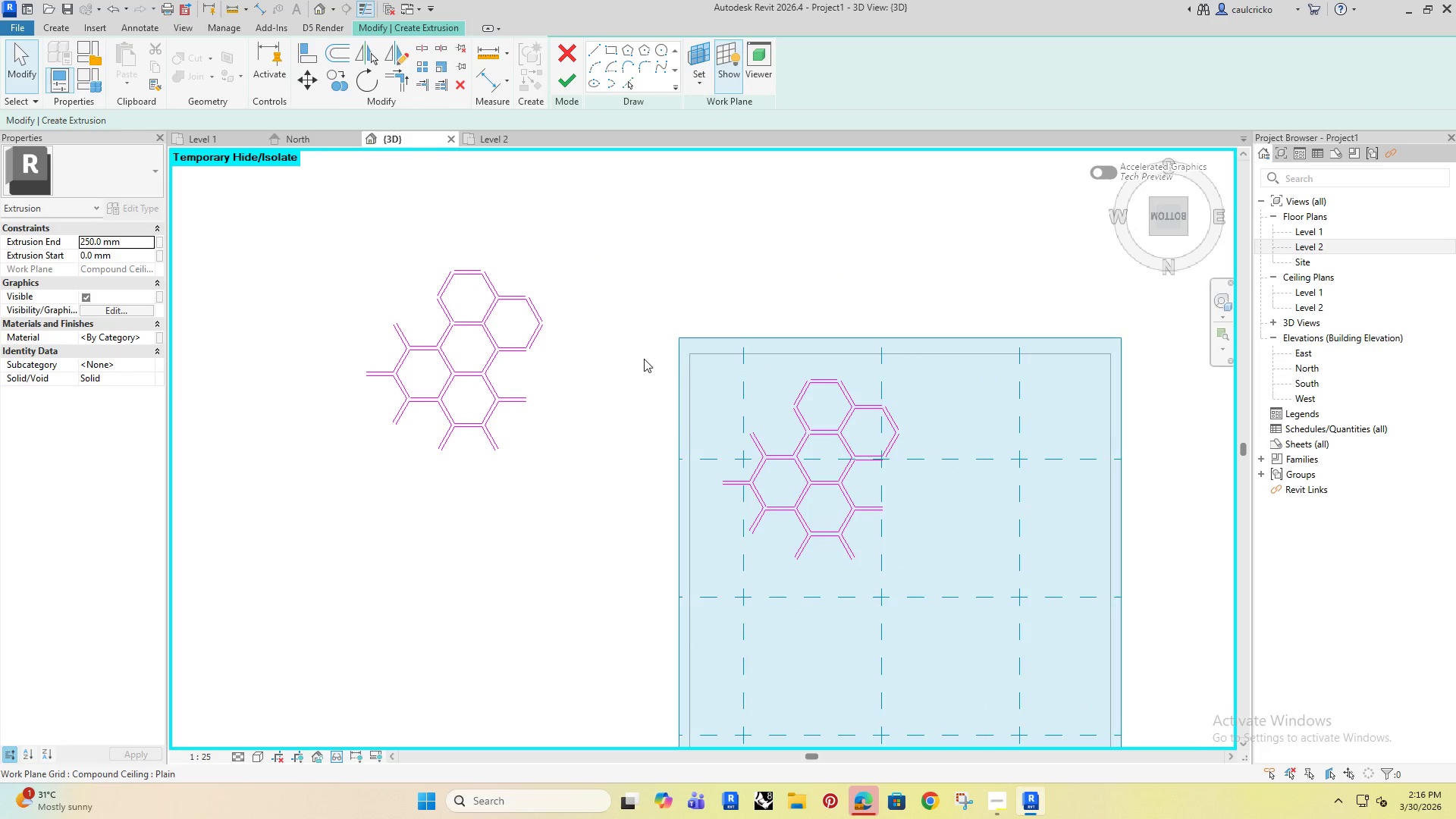 
left_click_drag(start_coordinate=[644, 365], to_coordinate=[677, 406])
 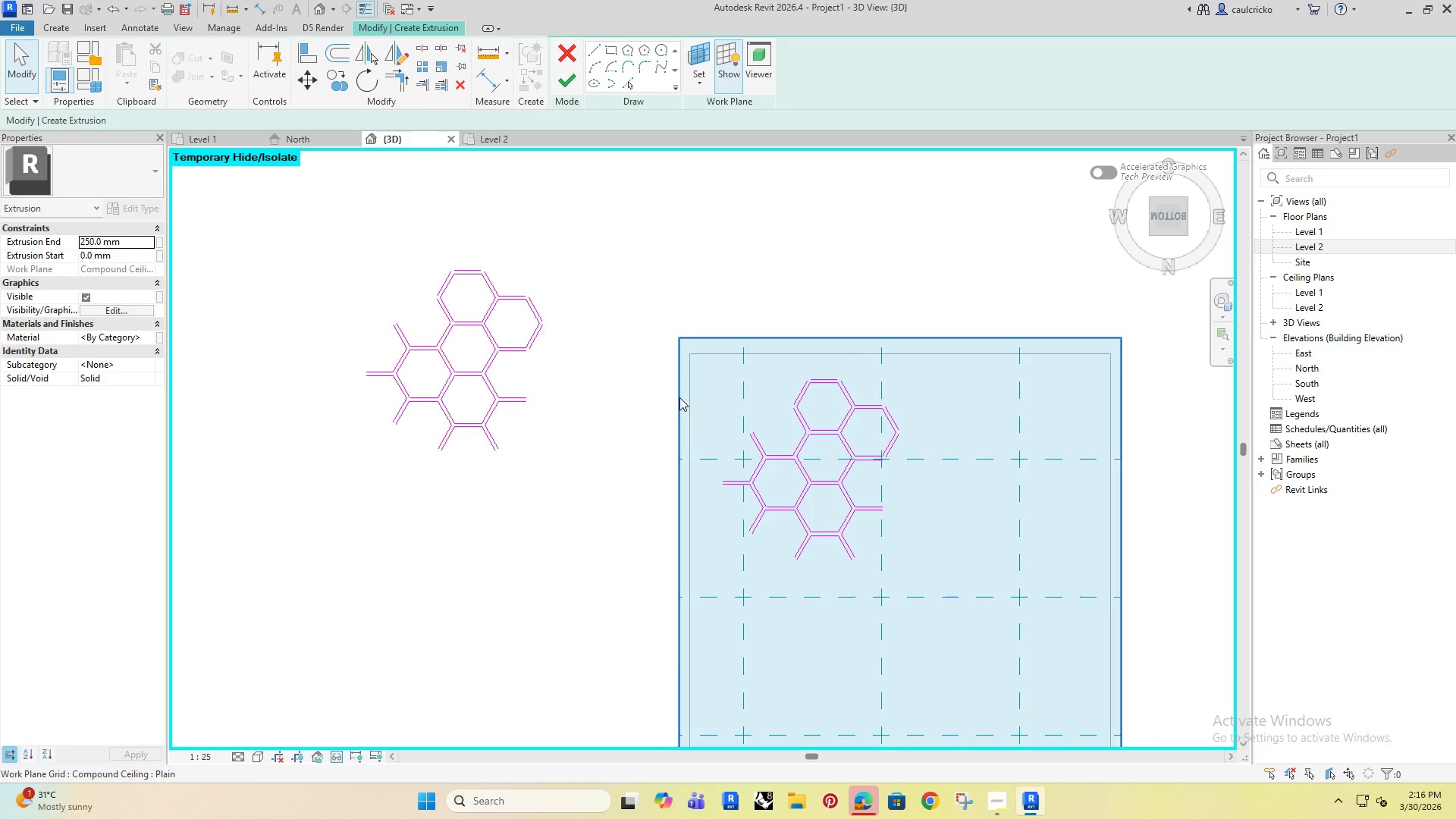 
left_click([679, 397])
 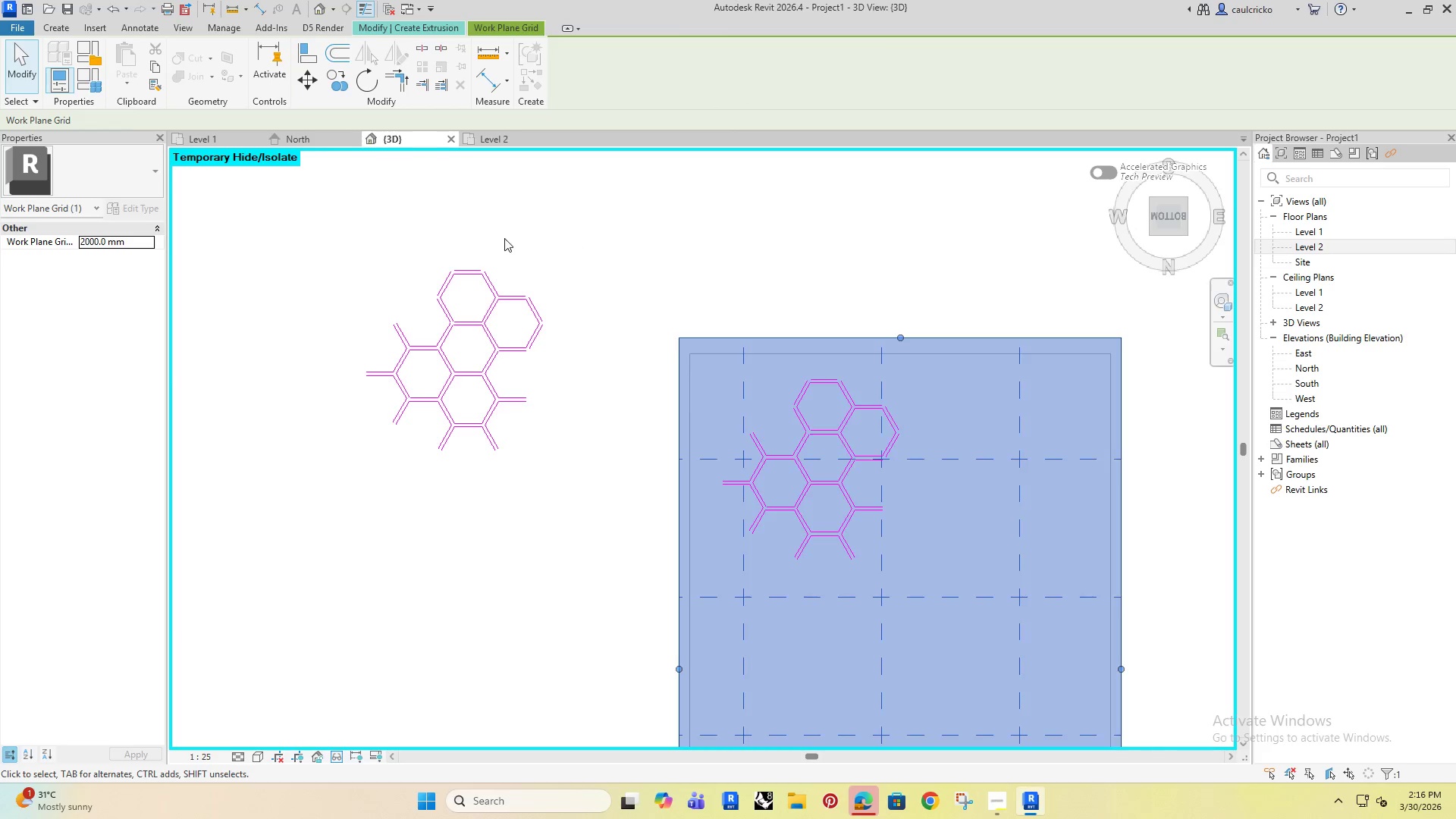 
left_click_drag(start_coordinate=[504, 238], to_coordinate=[725, 56])
 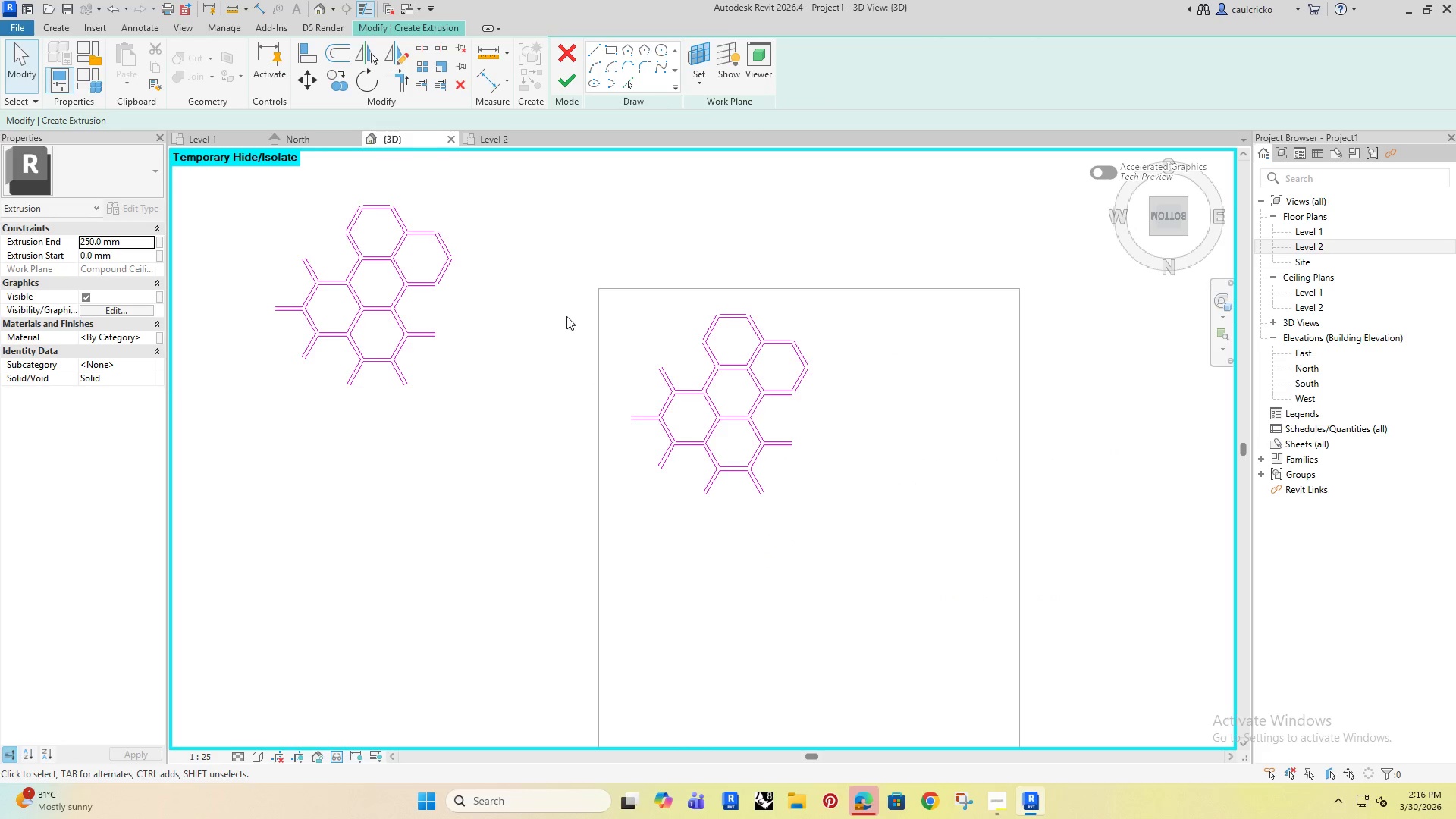 
left_click_drag(start_coordinate=[563, 268], to_coordinate=[899, 537])
 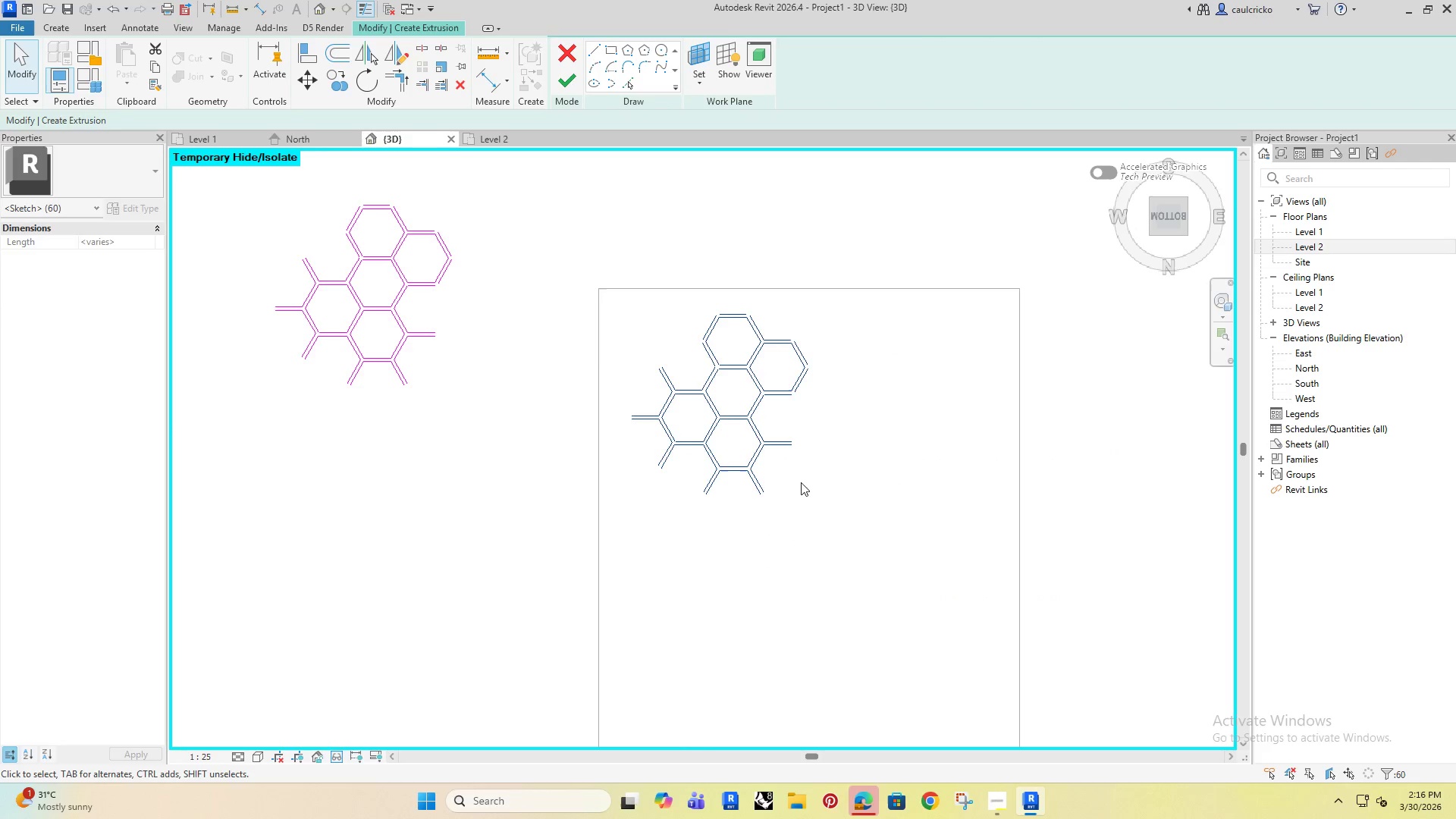 
key(ArrowLeft)
 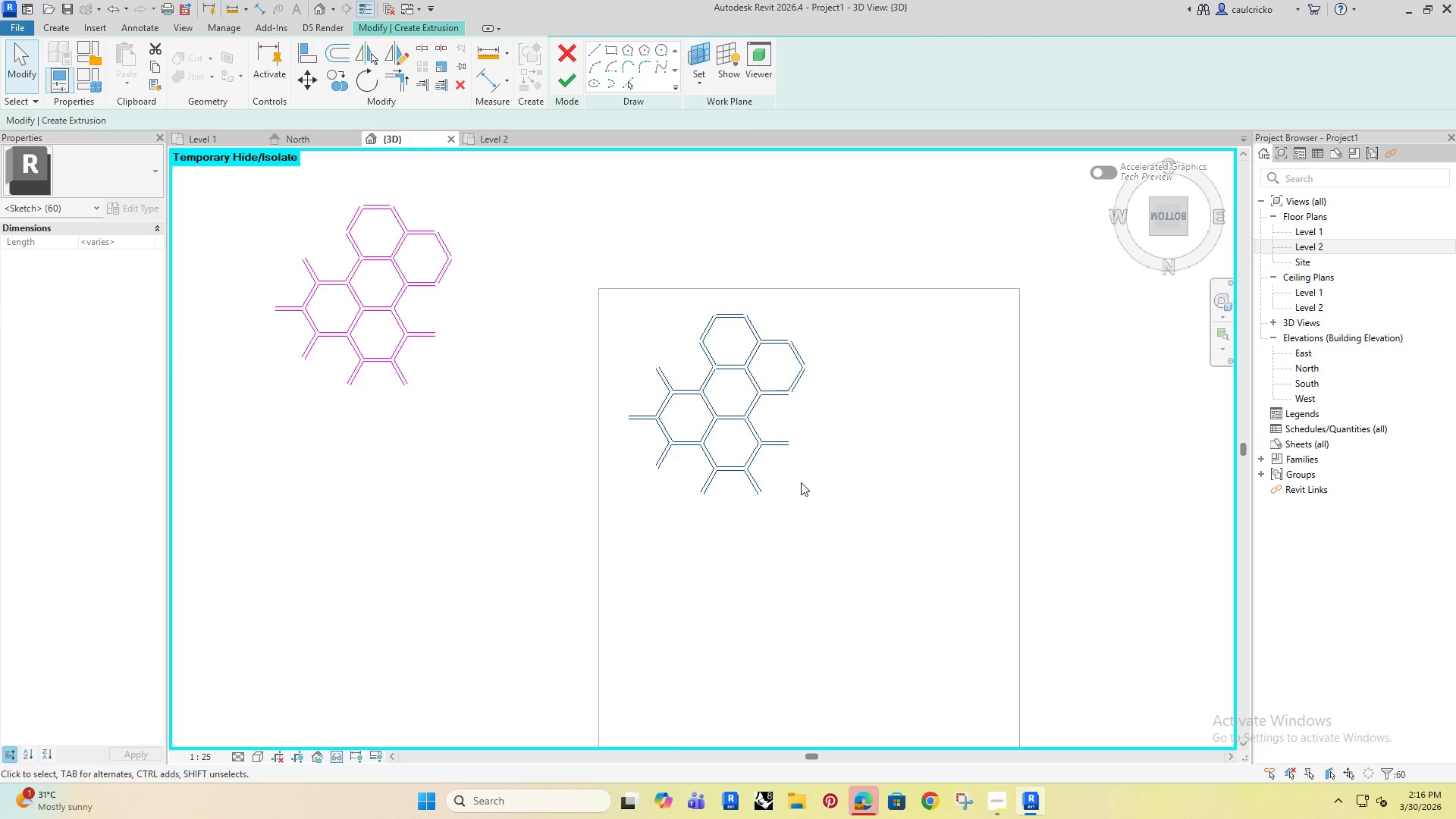 
hold_key(key=ArrowLeft, duration=0.55)
 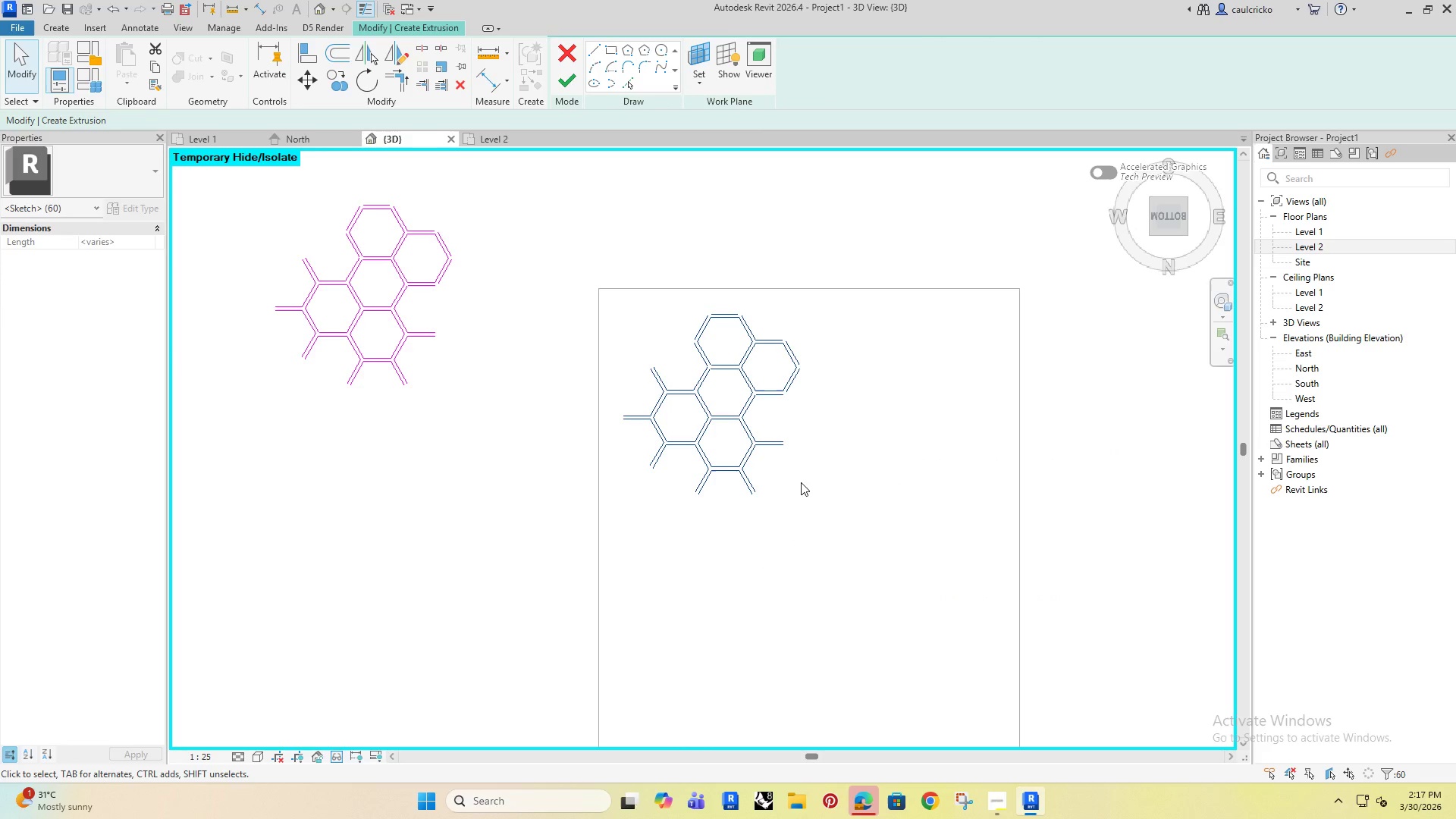 
hold_key(key=ArrowRight, duration=1.0)
 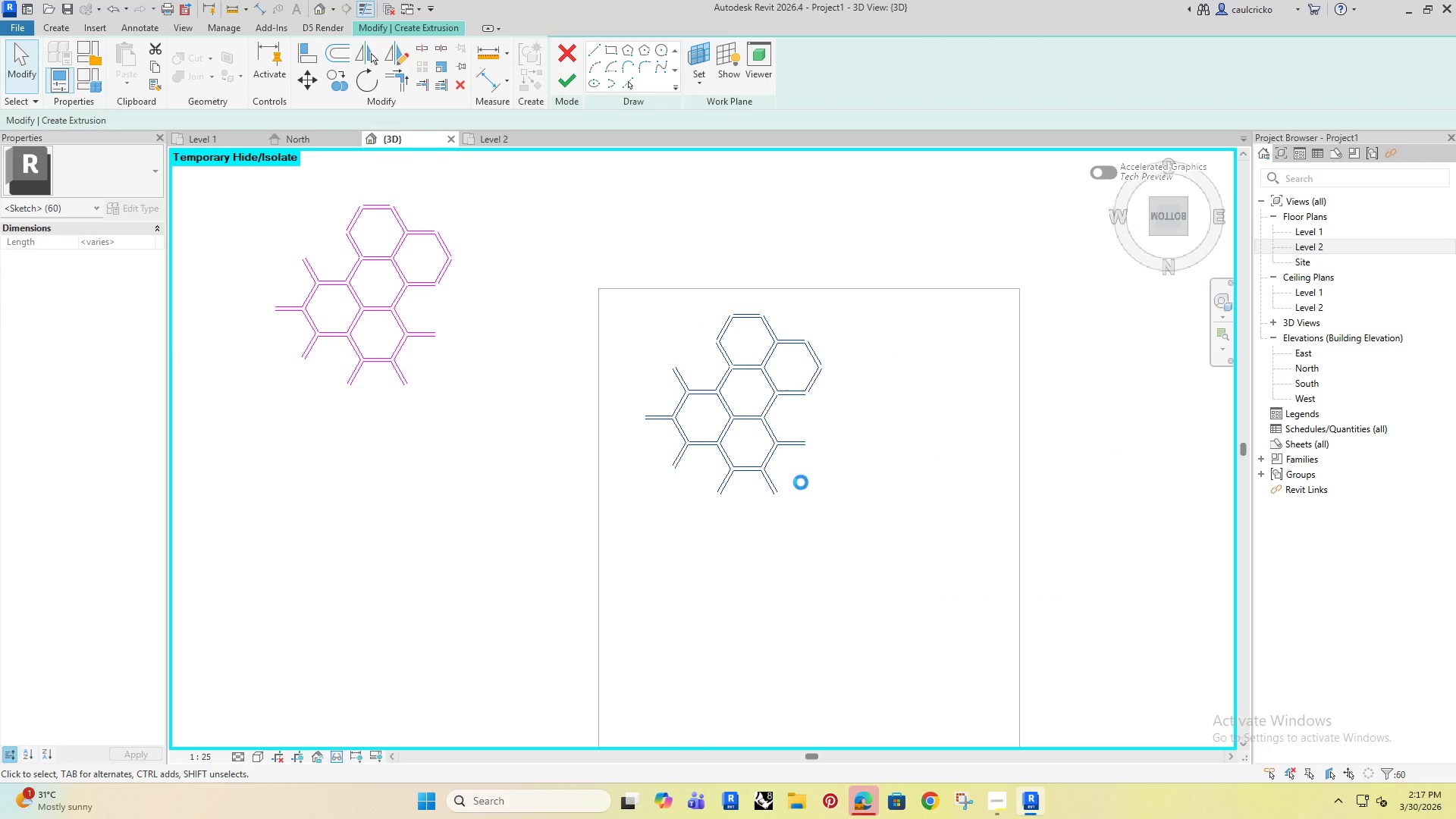 
key(ArrowRight)
 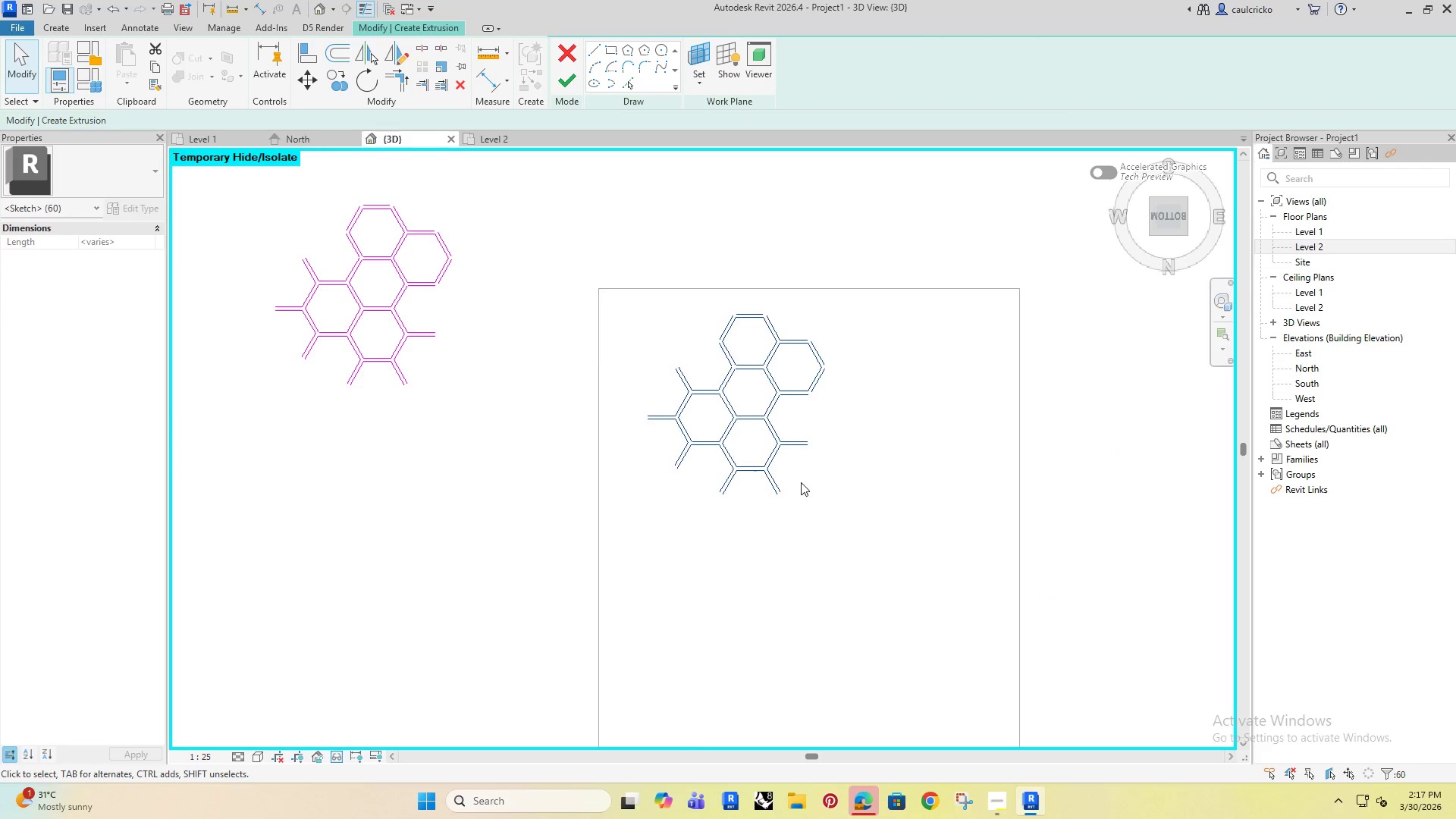 
key(ArrowRight)
 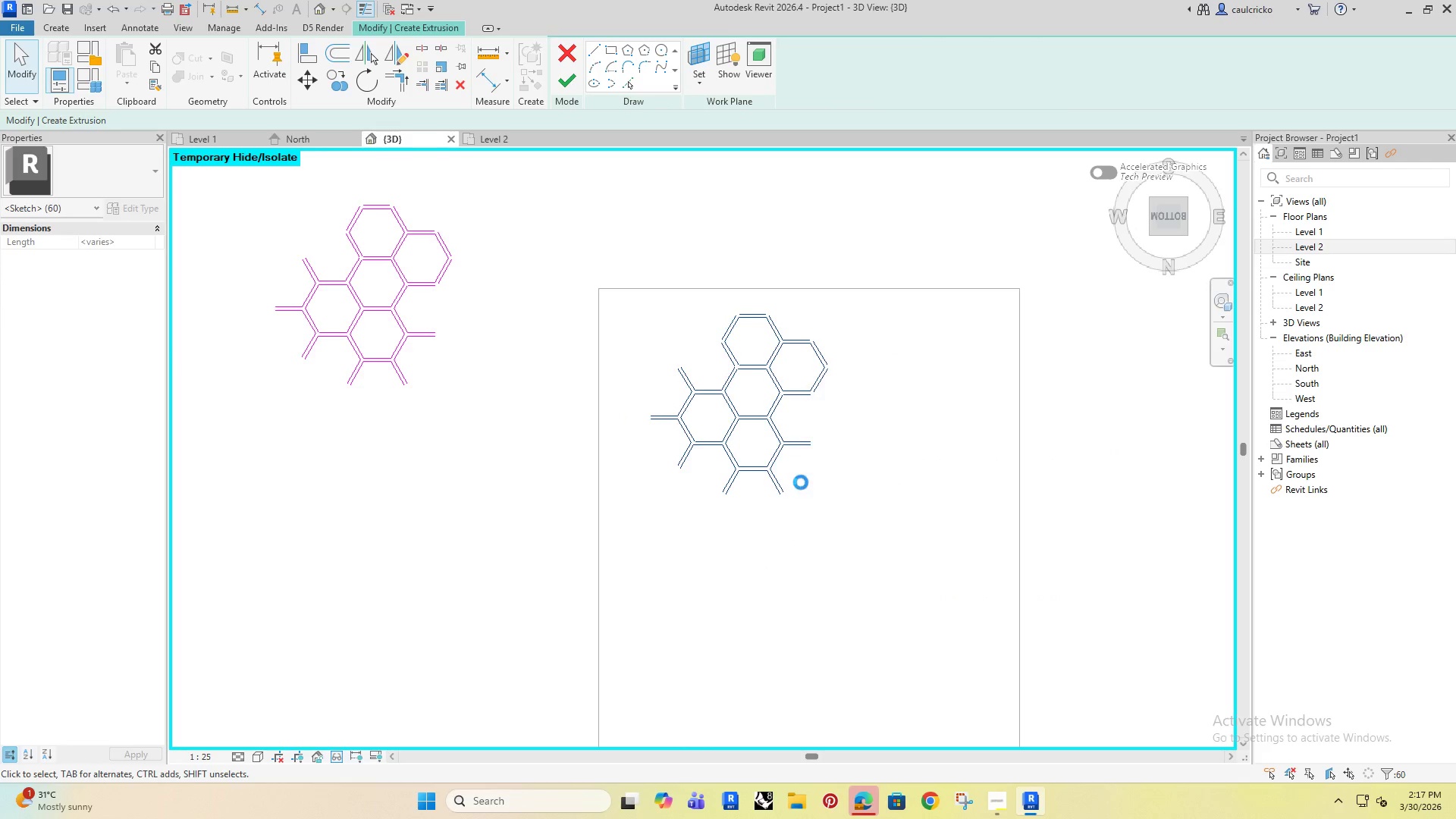 
hold_key(key=ArrowRight, duration=0.97)
 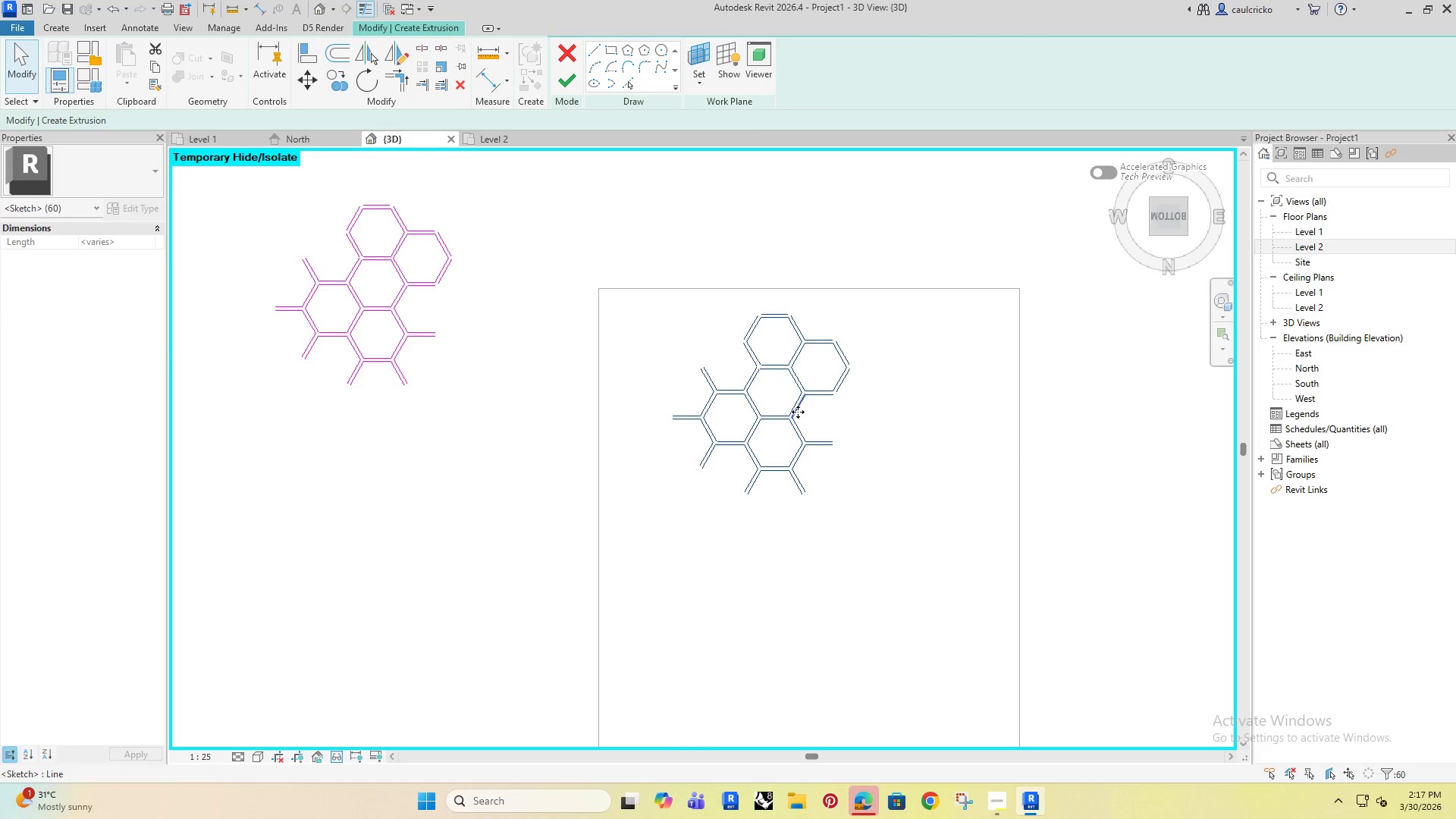 
left_click_drag(start_coordinate=[795, 409], to_coordinate=[949, 401])
 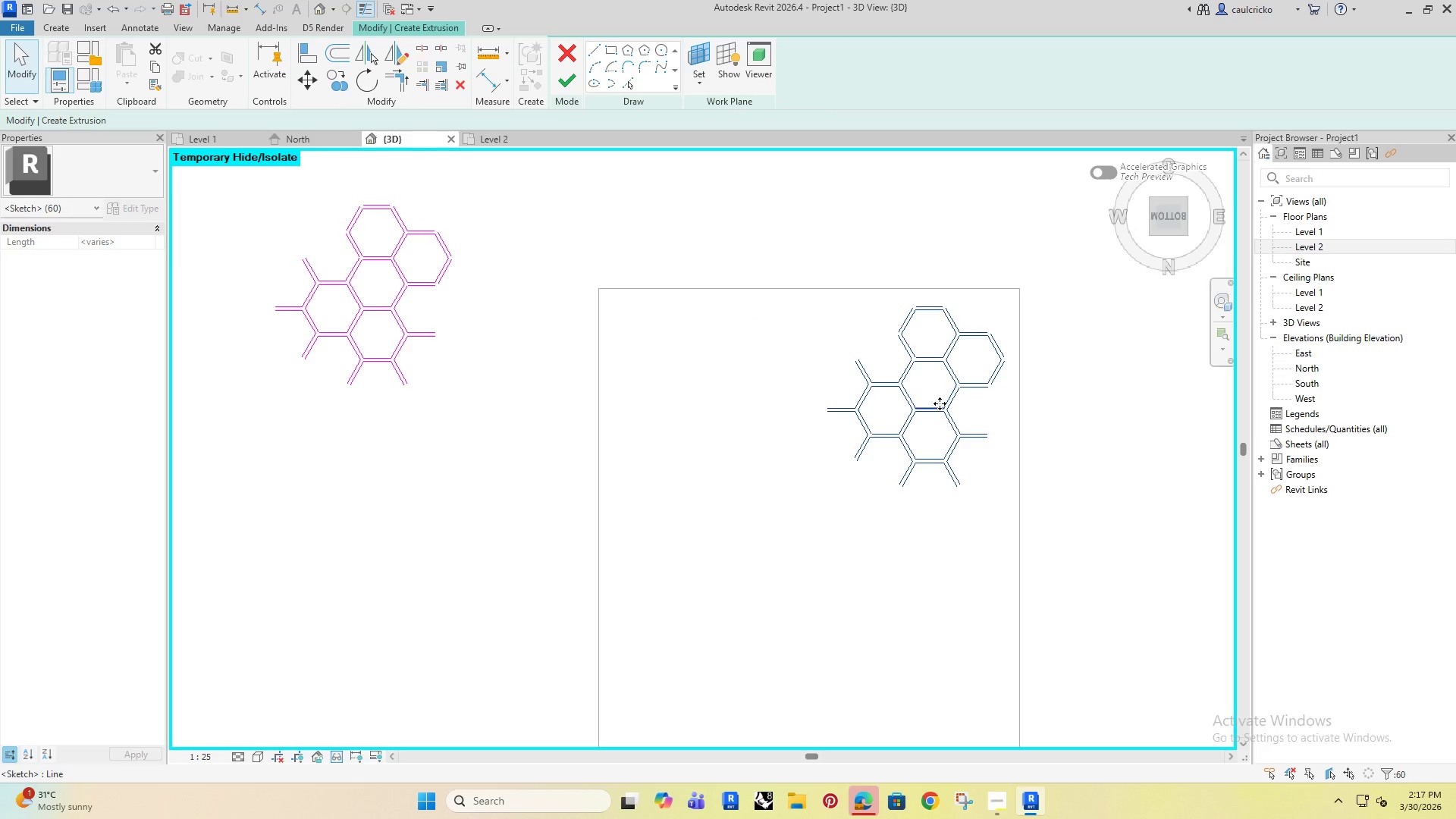 
key(ArrowRight)
 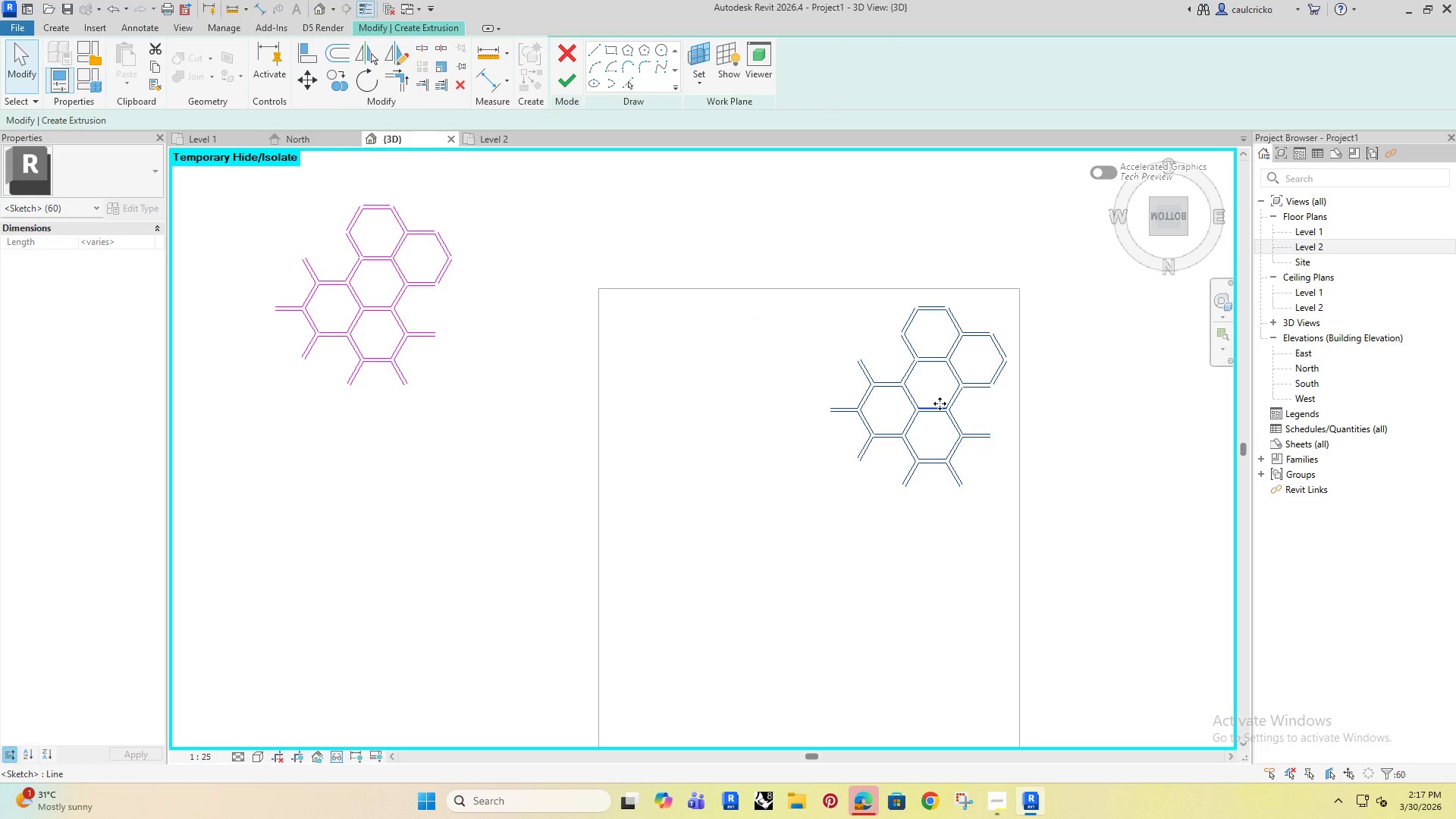 
key(ArrowUp)
 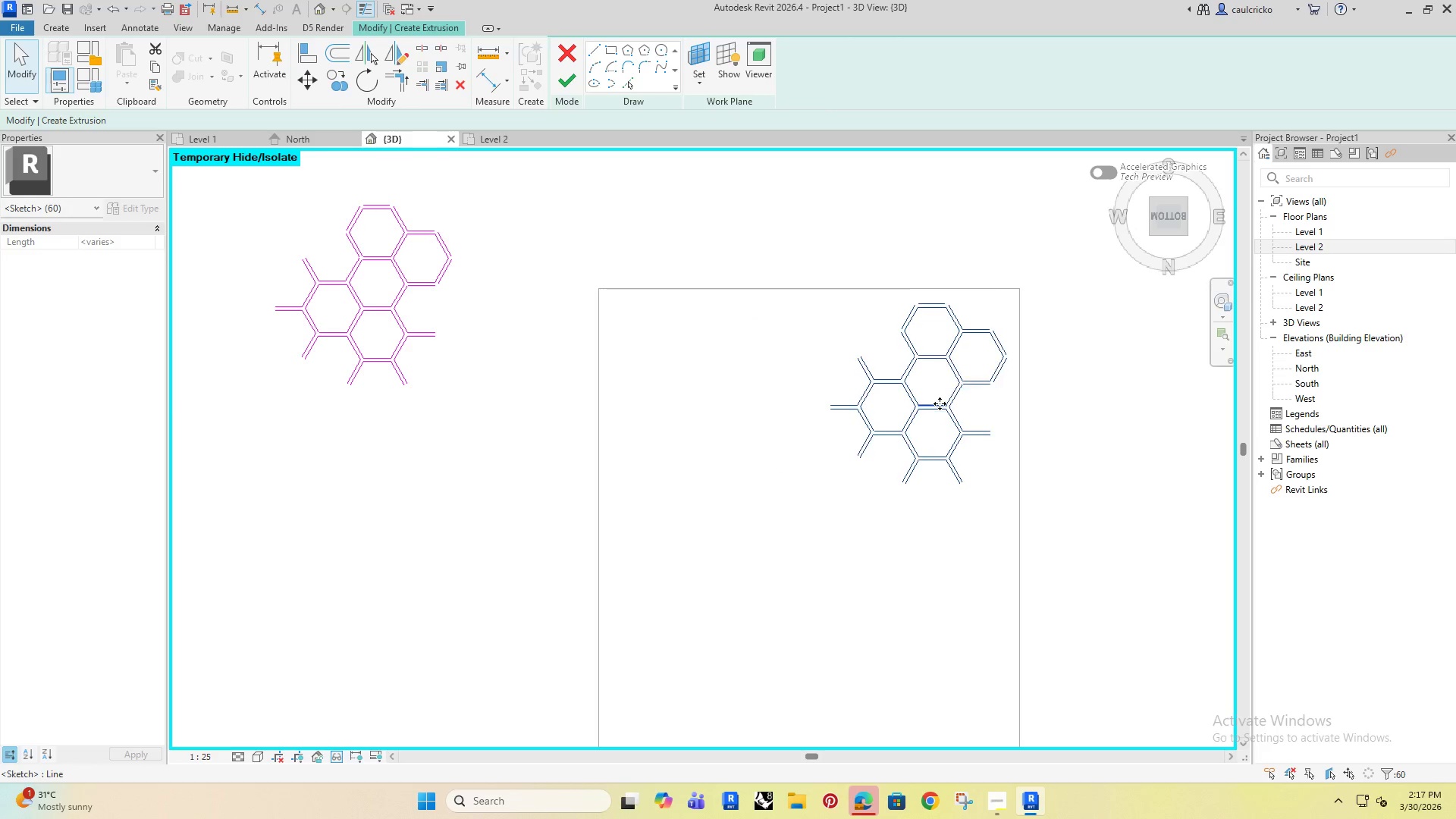 
key(ArrowUp)
 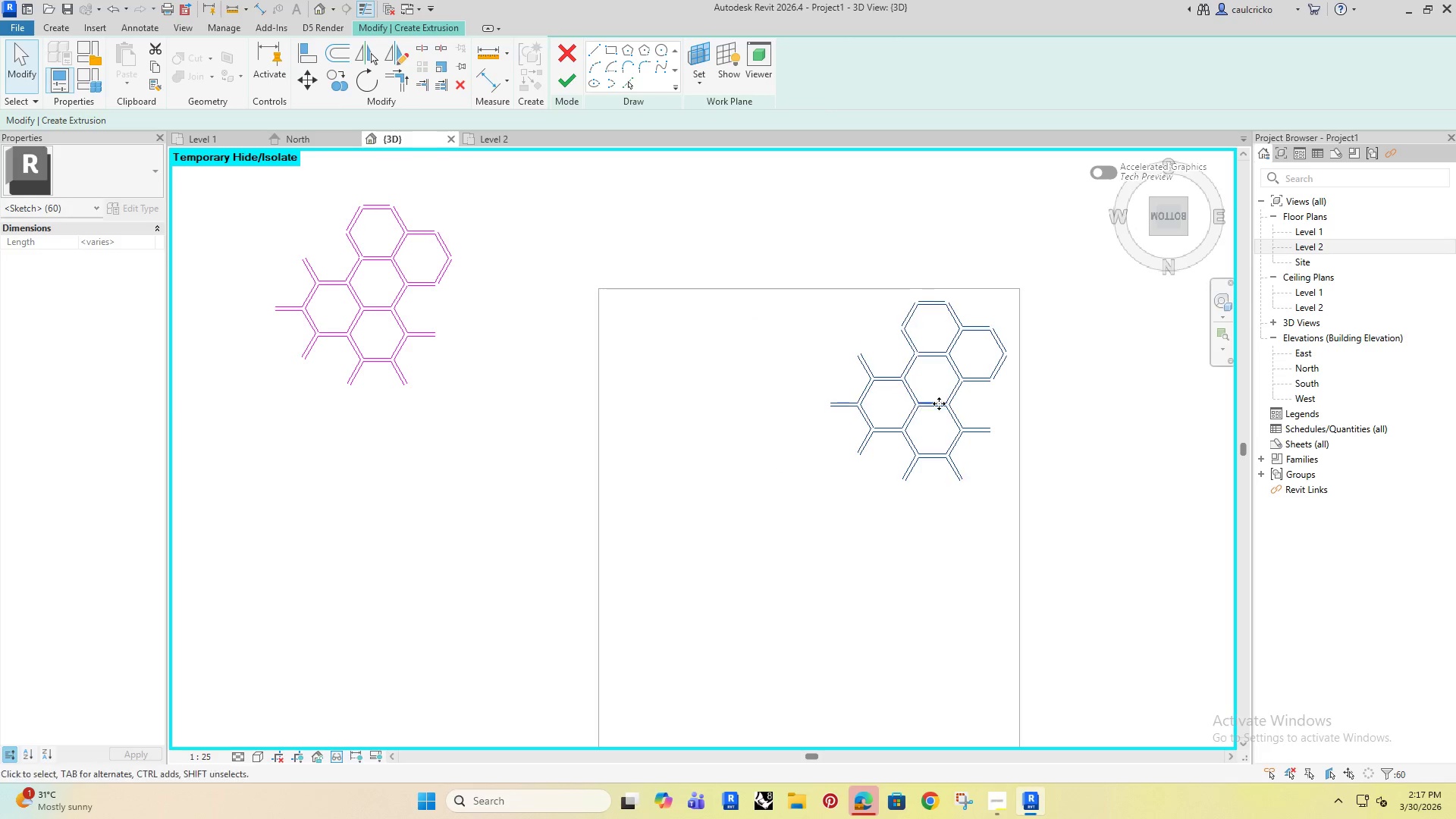 
key(ArrowUp)
 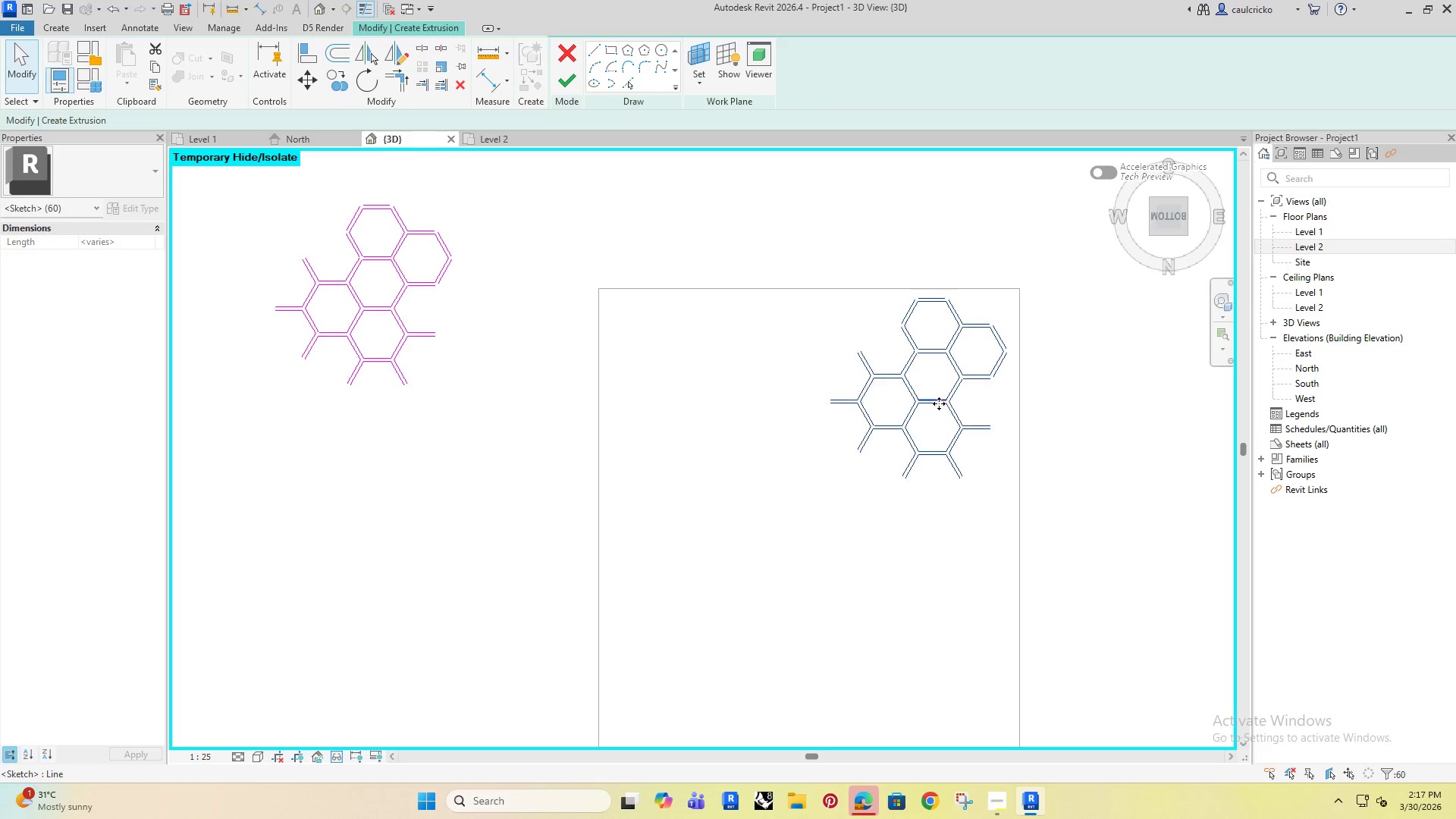 
key(ArrowRight)
 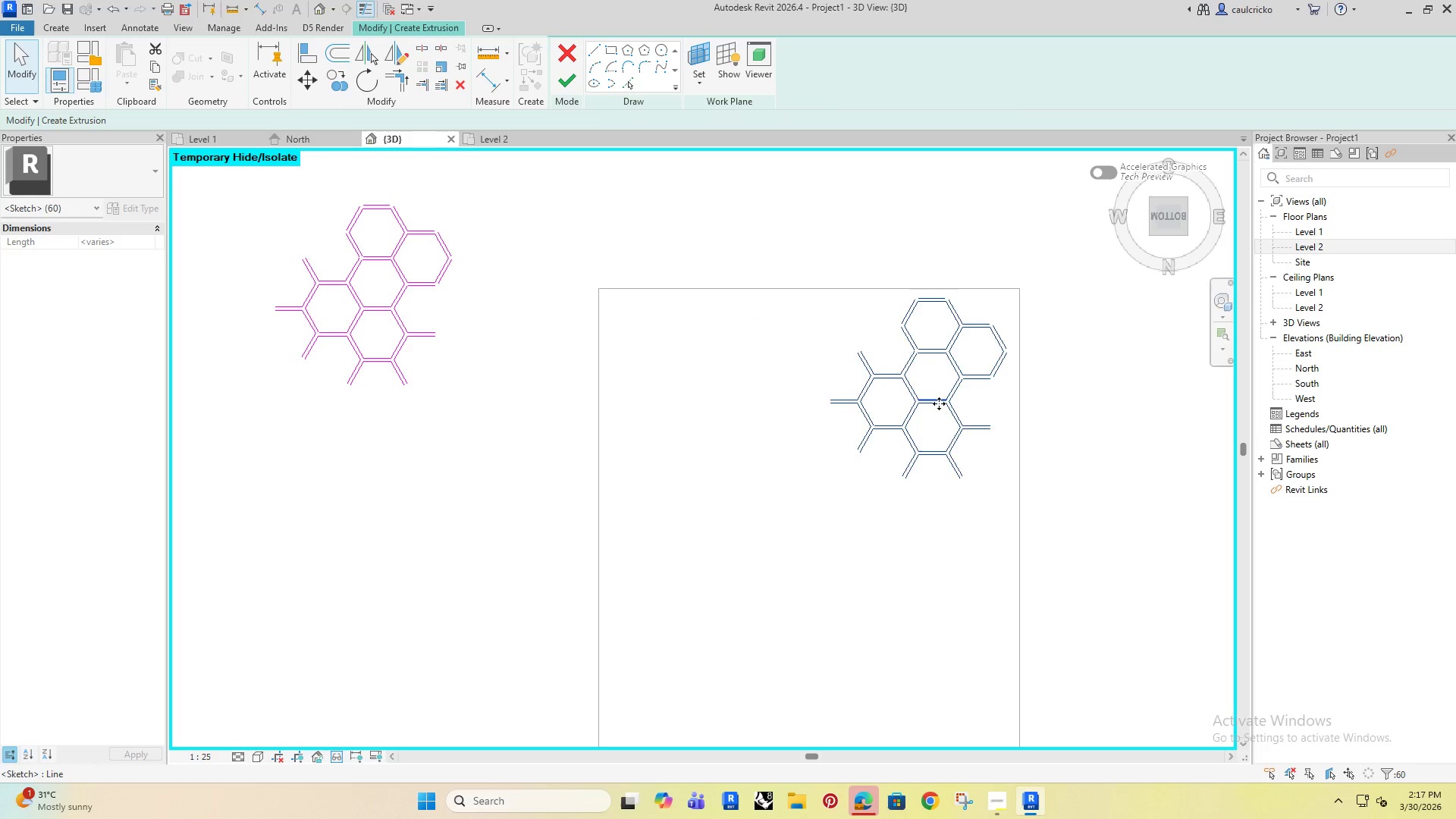 
key(ArrowRight)
 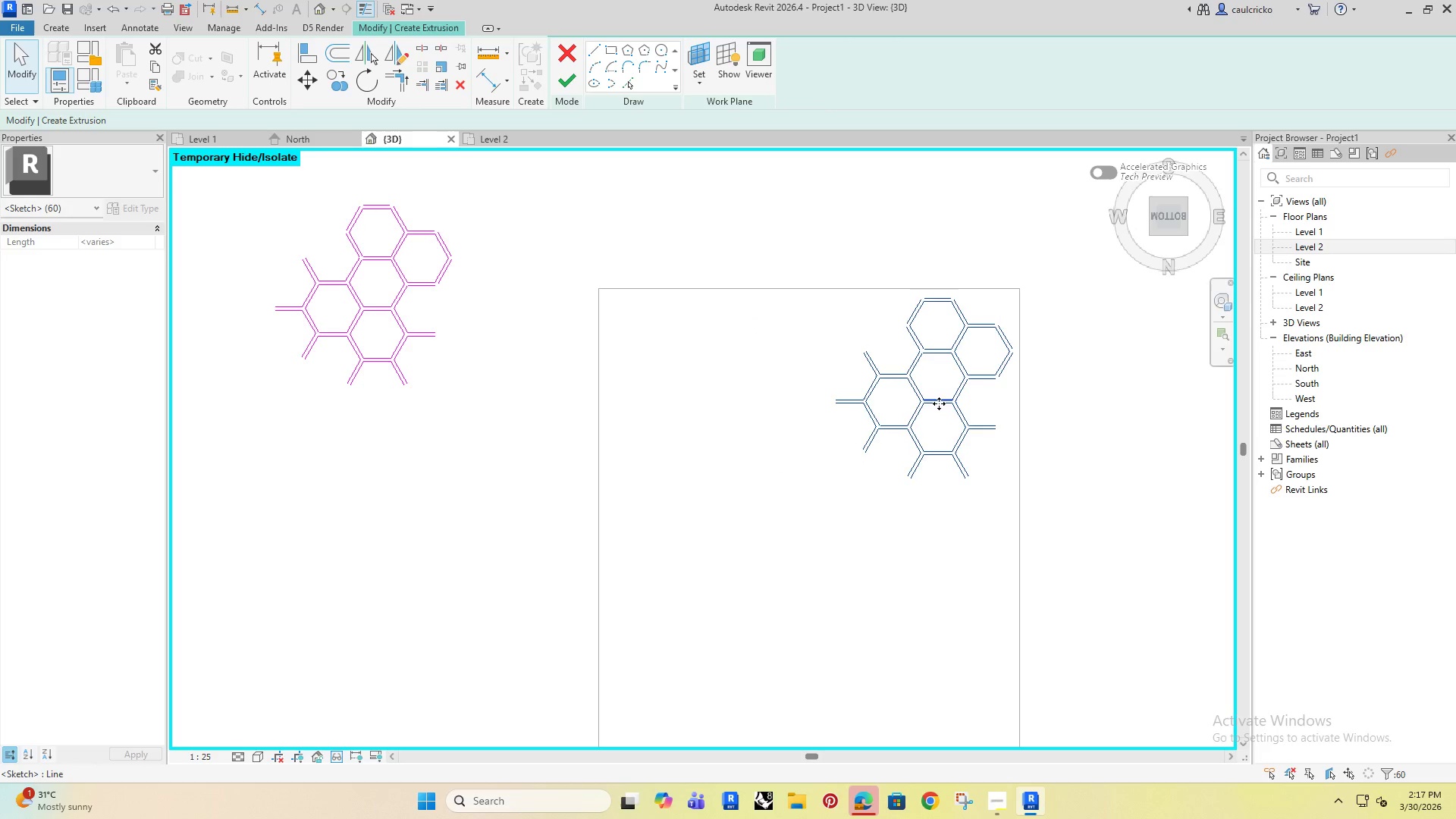 
key(ArrowRight)
 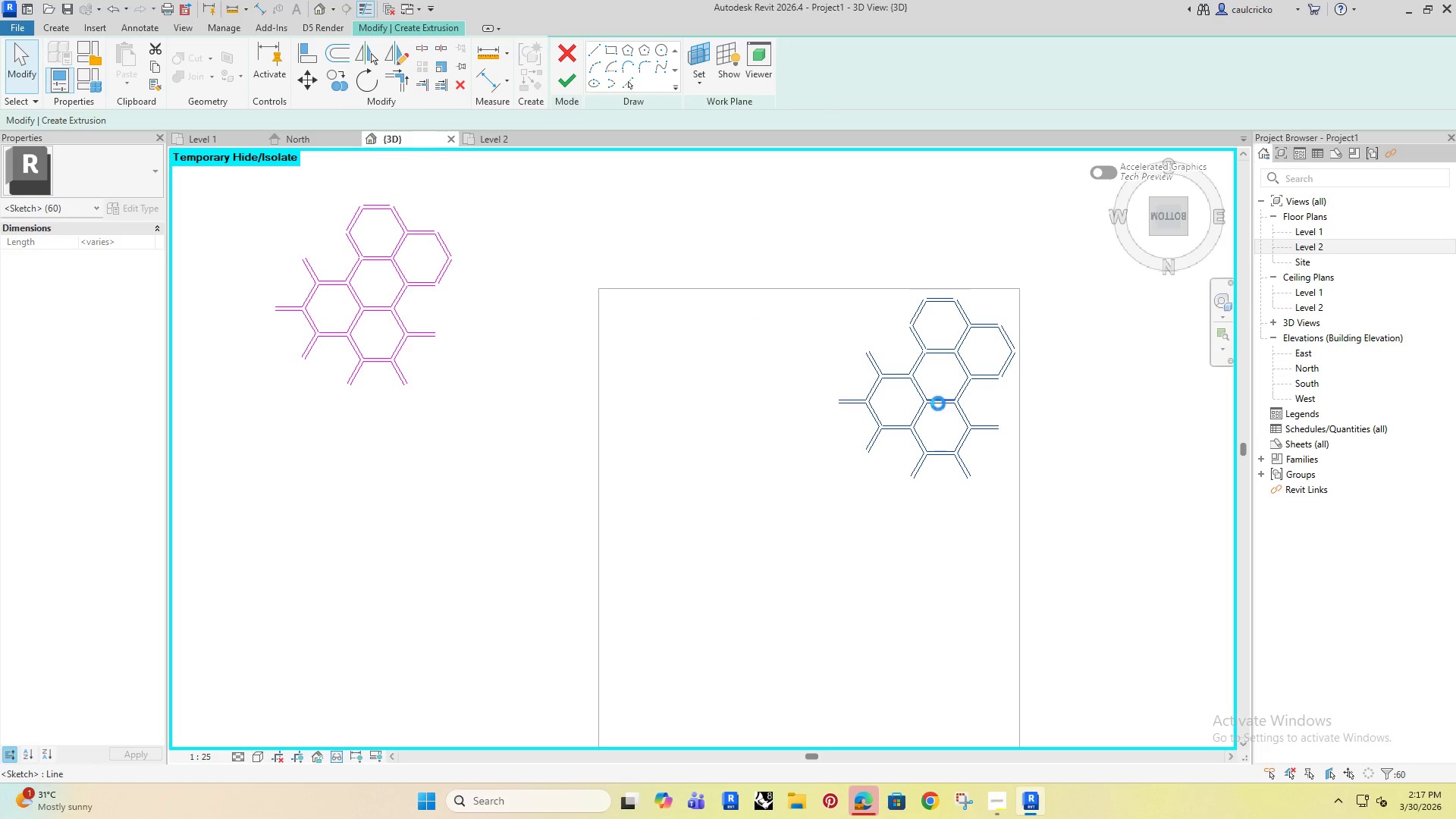 
key(ArrowRight)
 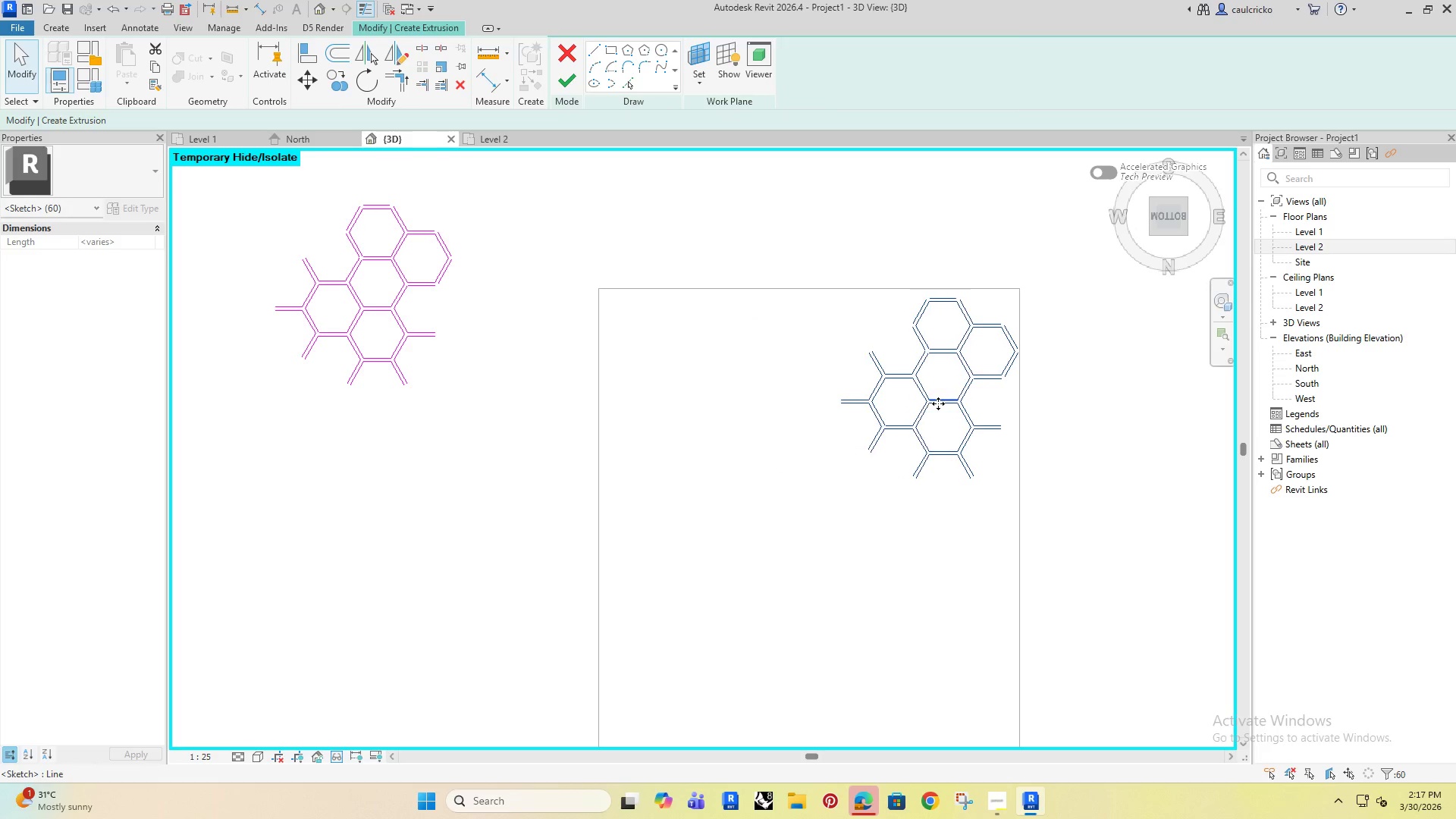 
key(ArrowUp)
 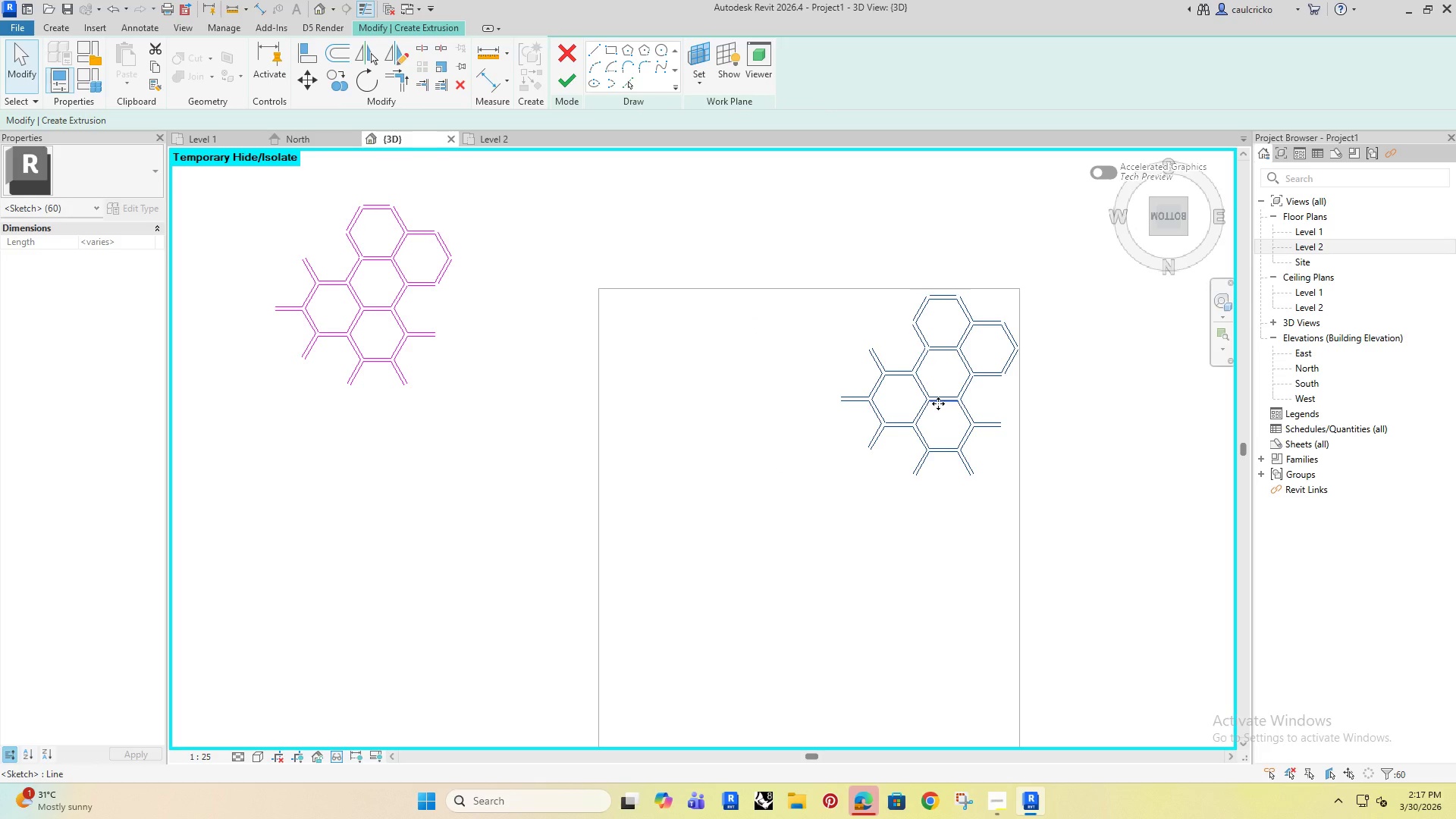 
key(ArrowLeft)
 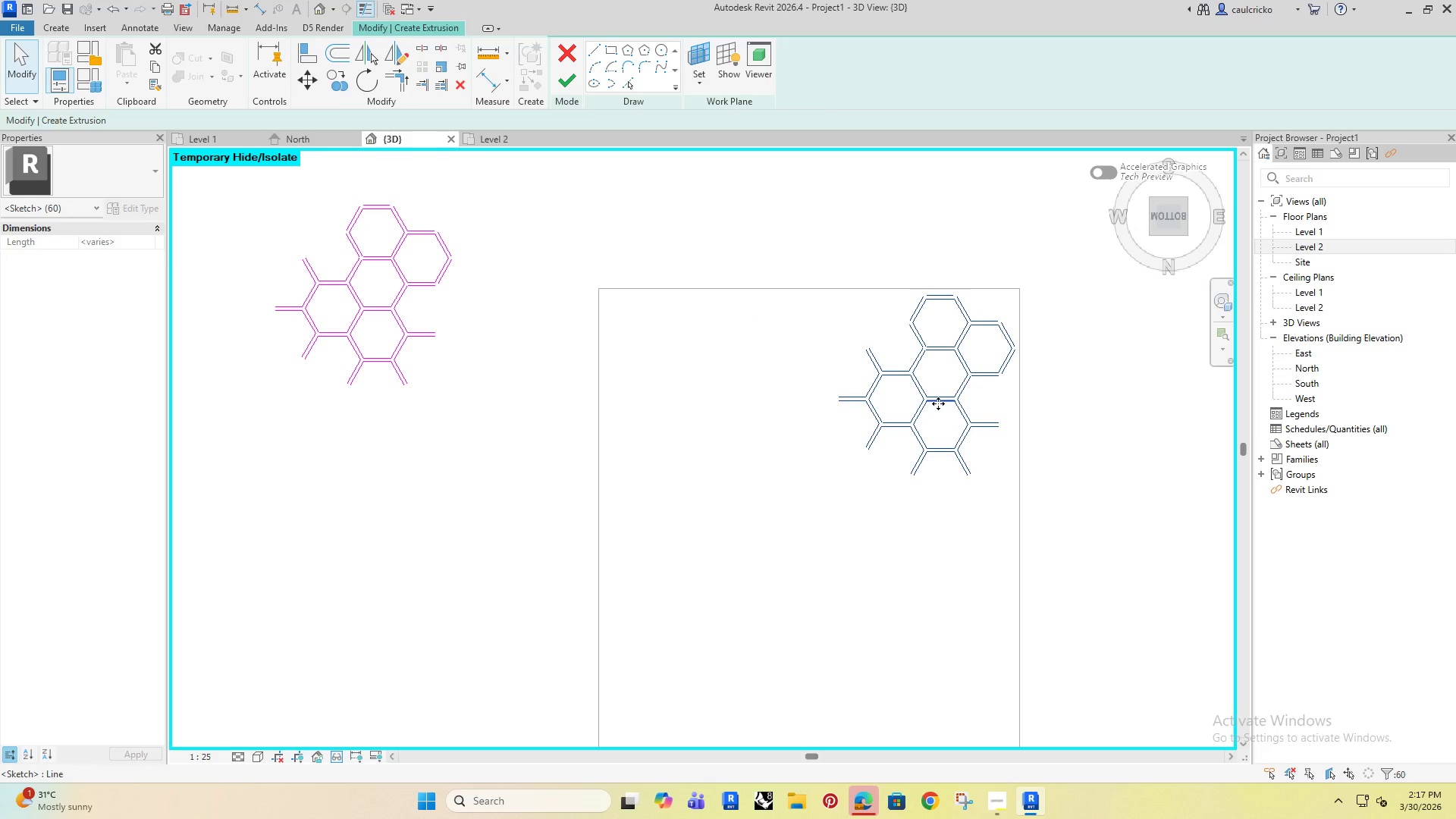 
key(ArrowLeft)
 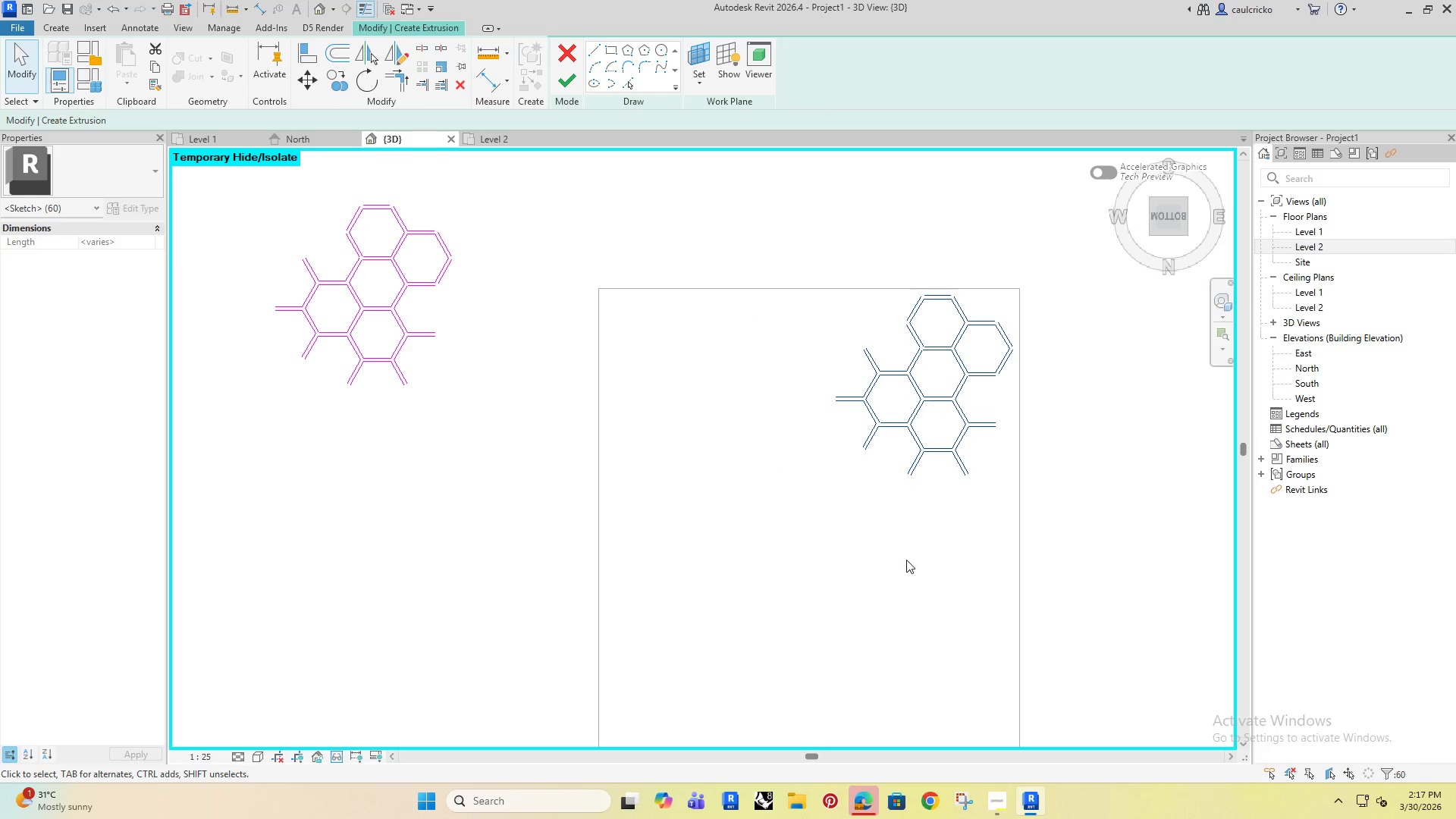 
left_click([906, 560])
 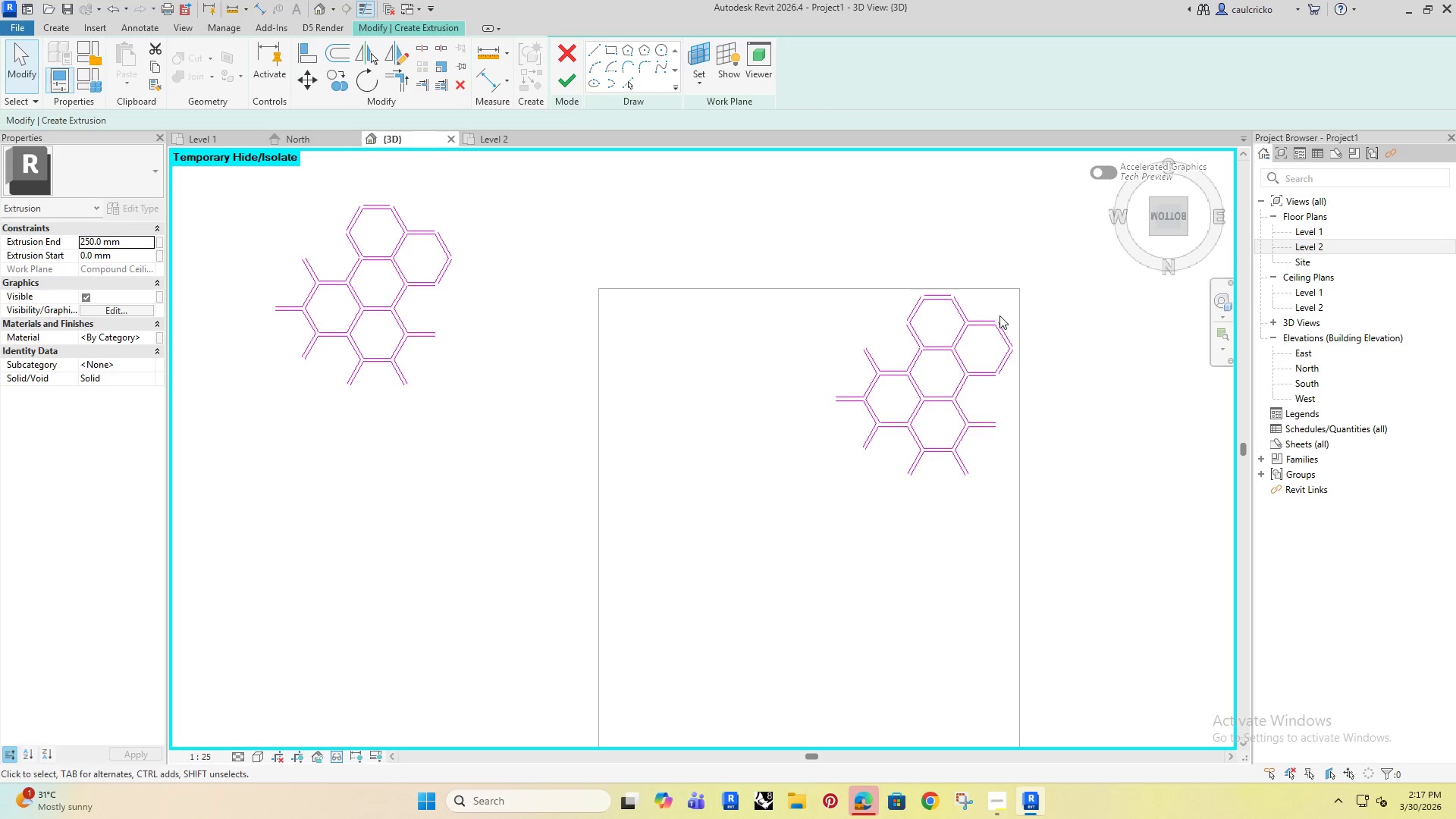 
scroll: coordinate [1002, 342], scroll_direction: up, amount: 4.0
 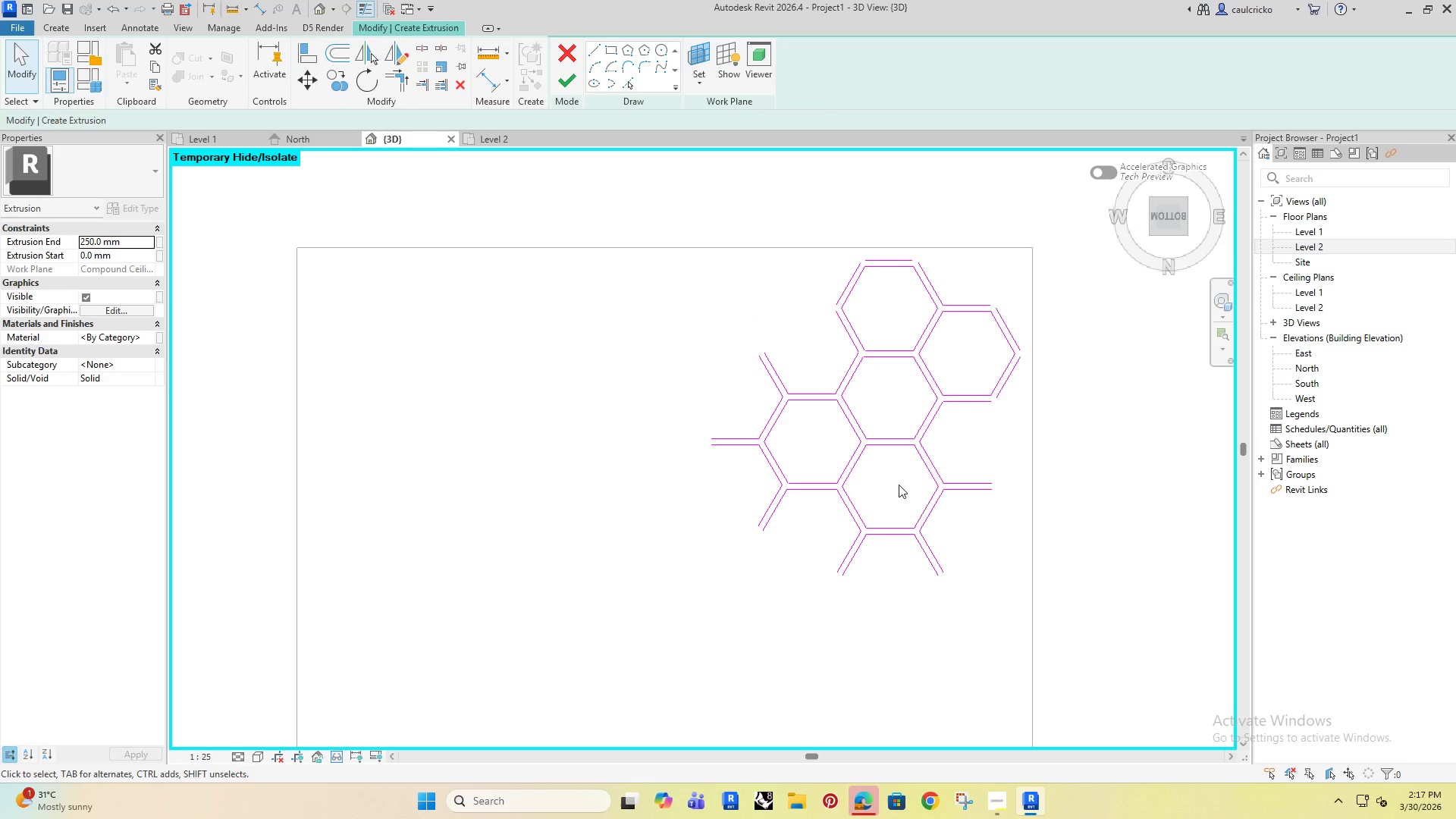 
scroll: coordinate [871, 533], scroll_direction: down, amount: 1.0
 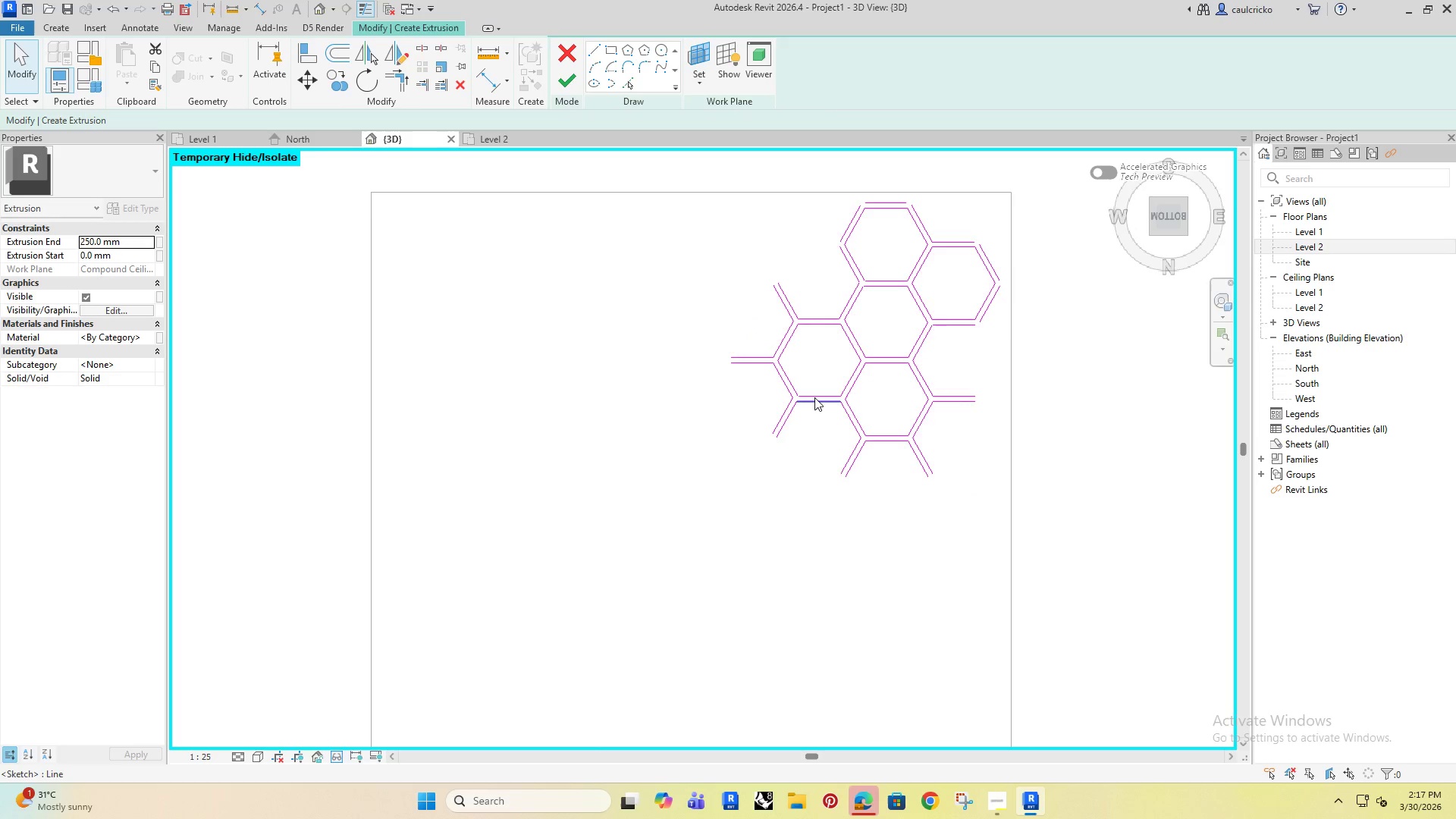 
scroll: coordinate [814, 397], scroll_direction: up, amount: 2.0
 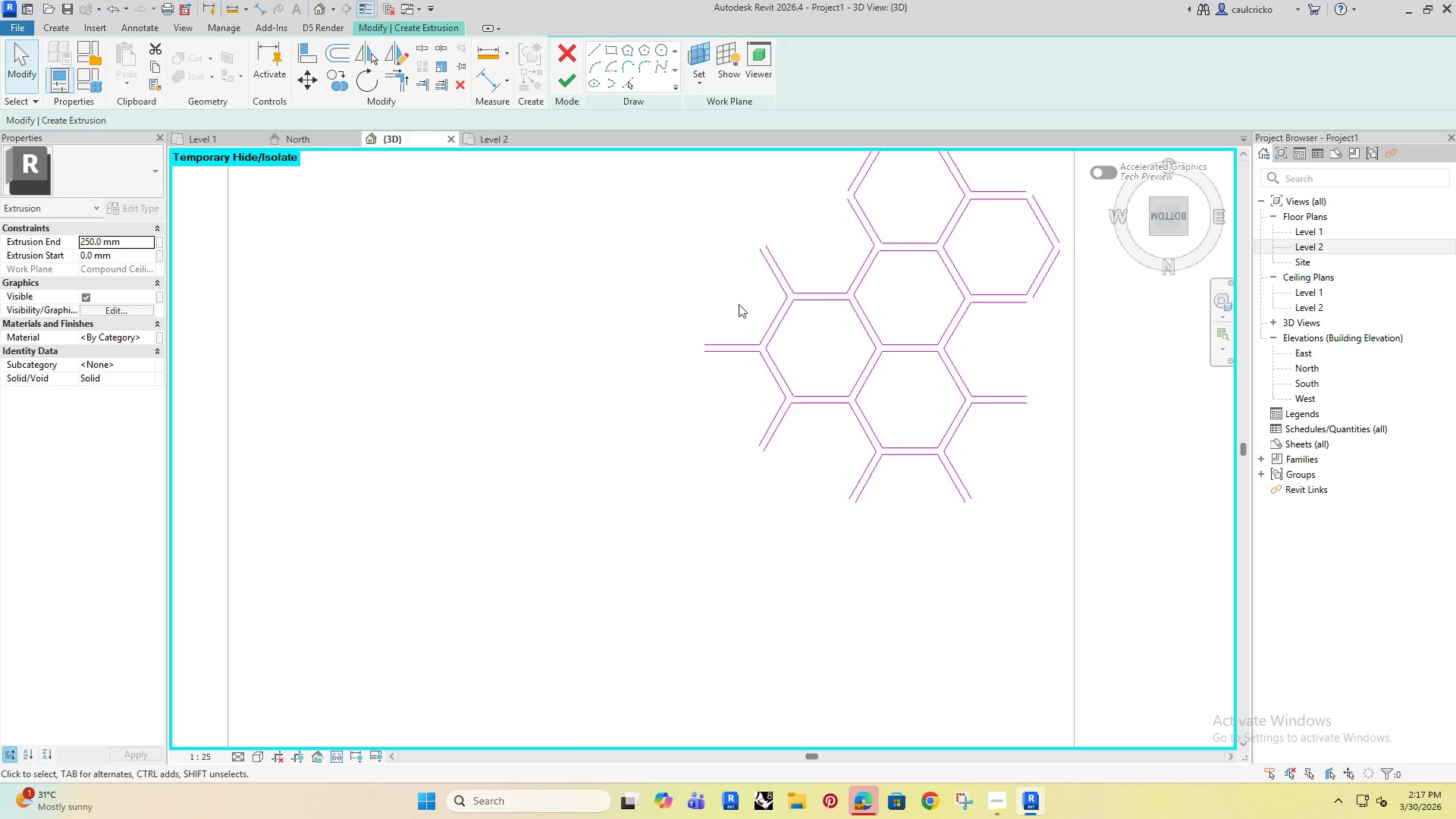 
left_click_drag(start_coordinate=[739, 273], to_coordinate=[890, 418])
 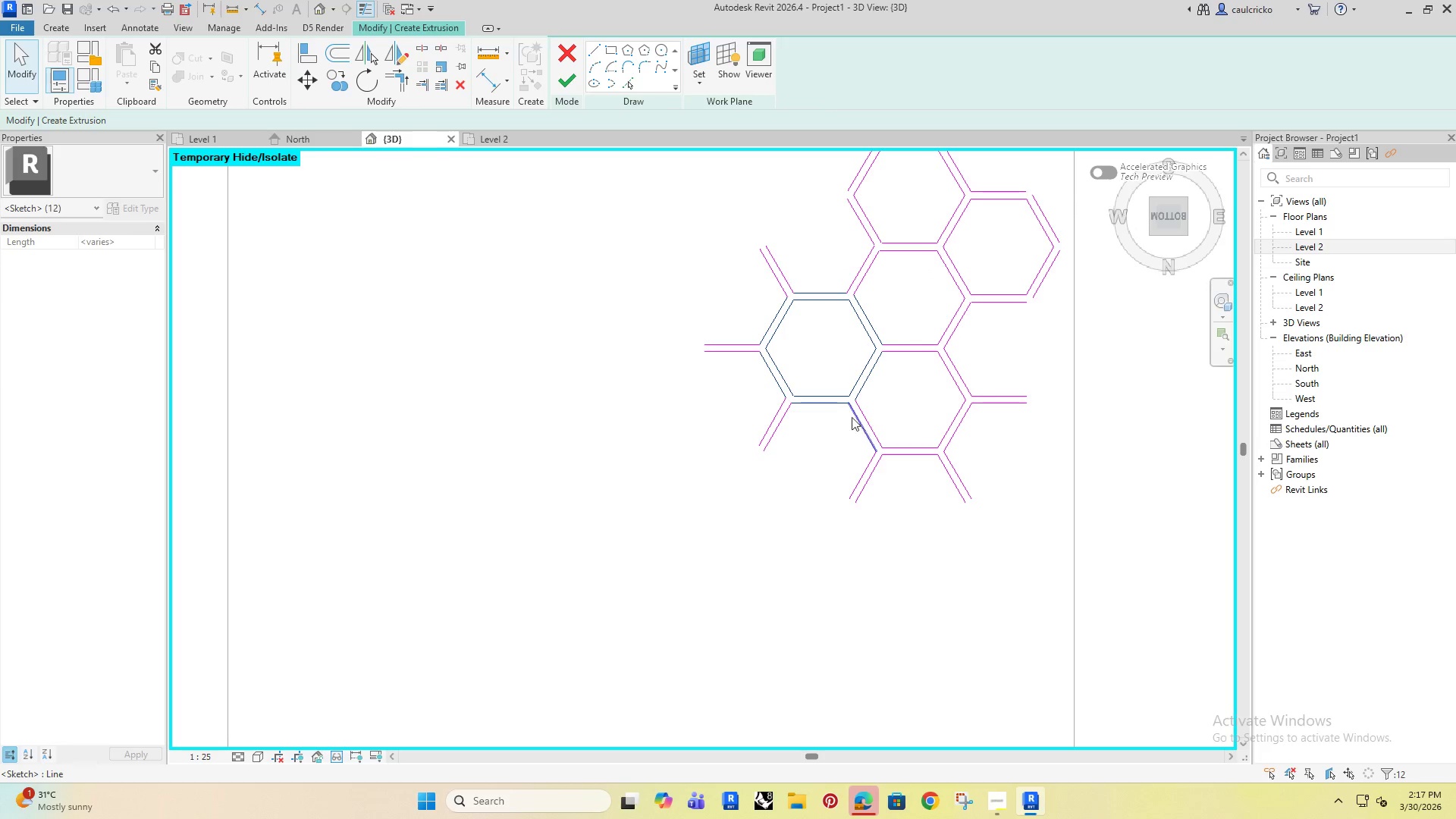 
hold_key(key=ControlRight, duration=1.5)
left_click_drag(start_coordinate=[821, 327], to_coordinate=[980, 475])
 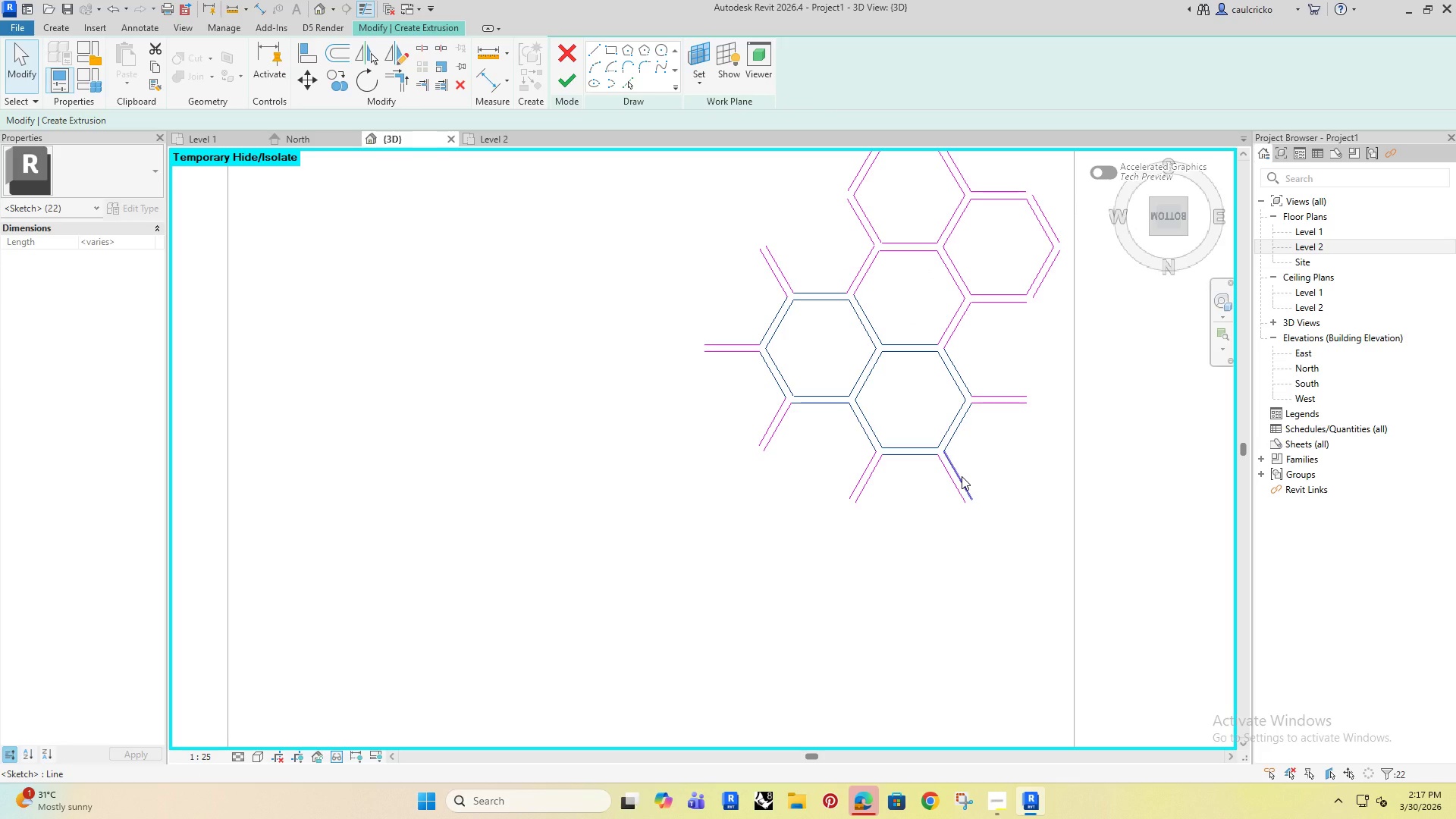 
hold_key(key=ControlRight, duration=0.48)
 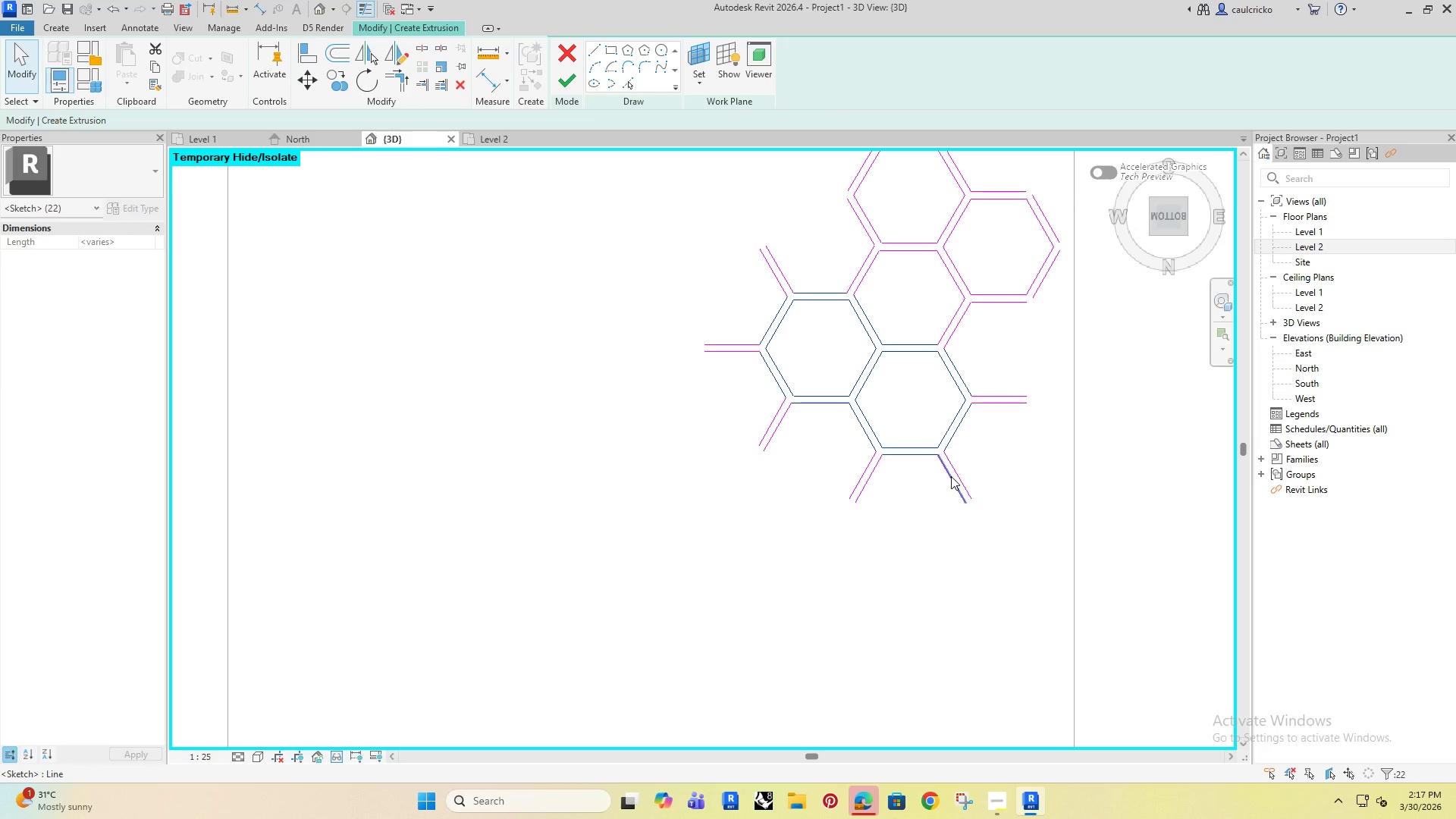 
type(co)
 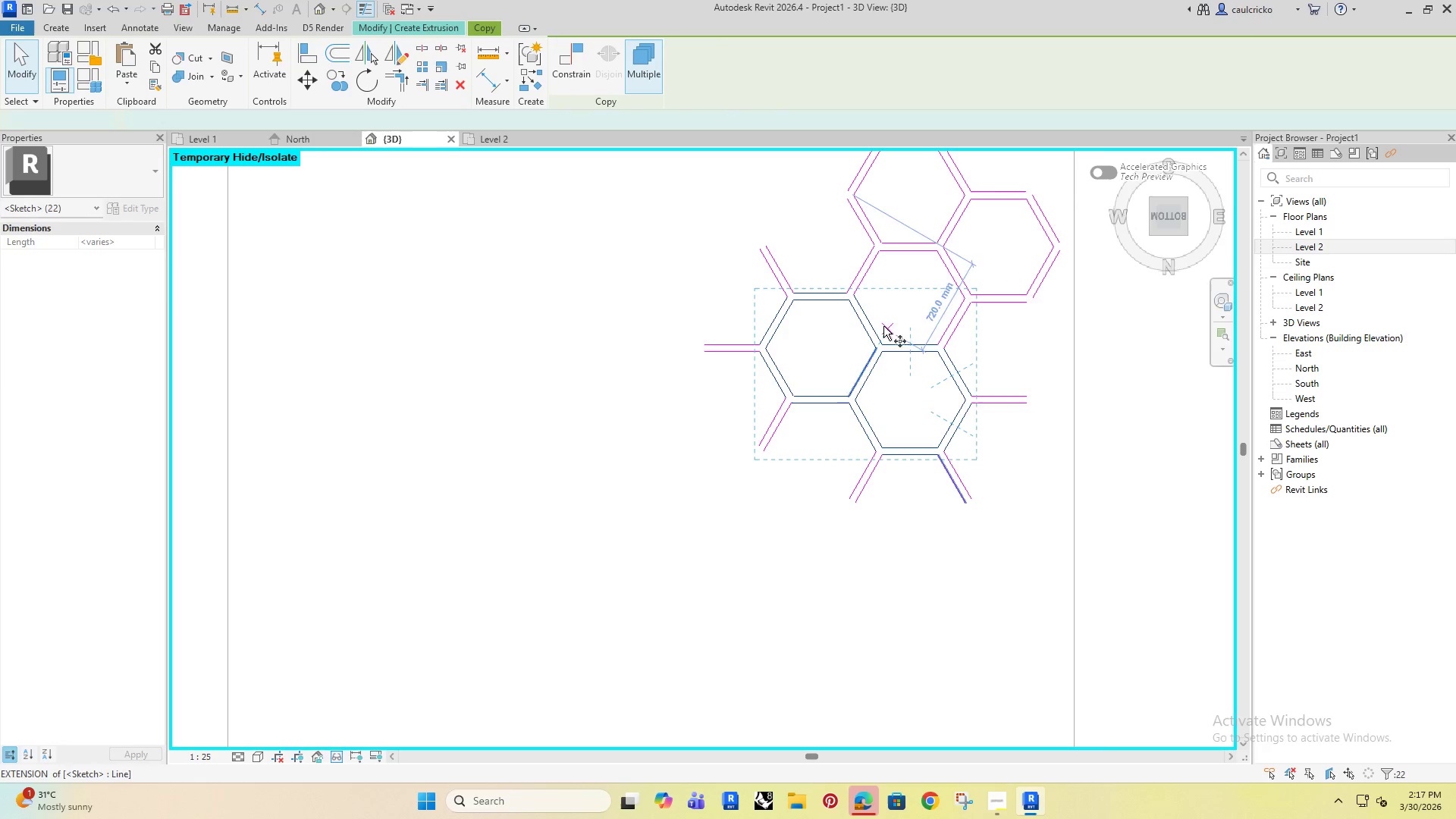 
scroll: coordinate [877, 319], scroll_direction: up, amount: 3.0
 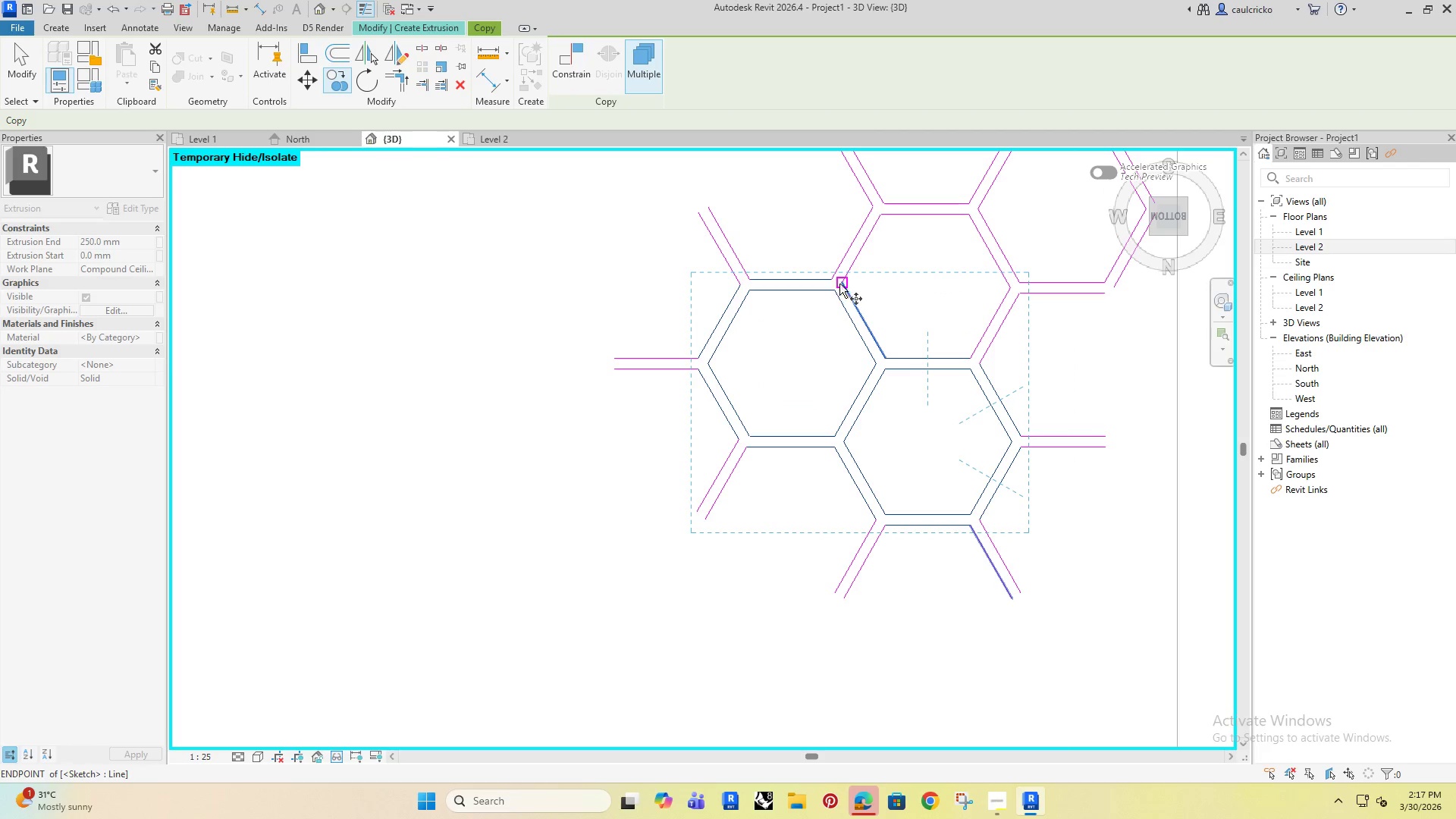 
left_click([839, 281])
 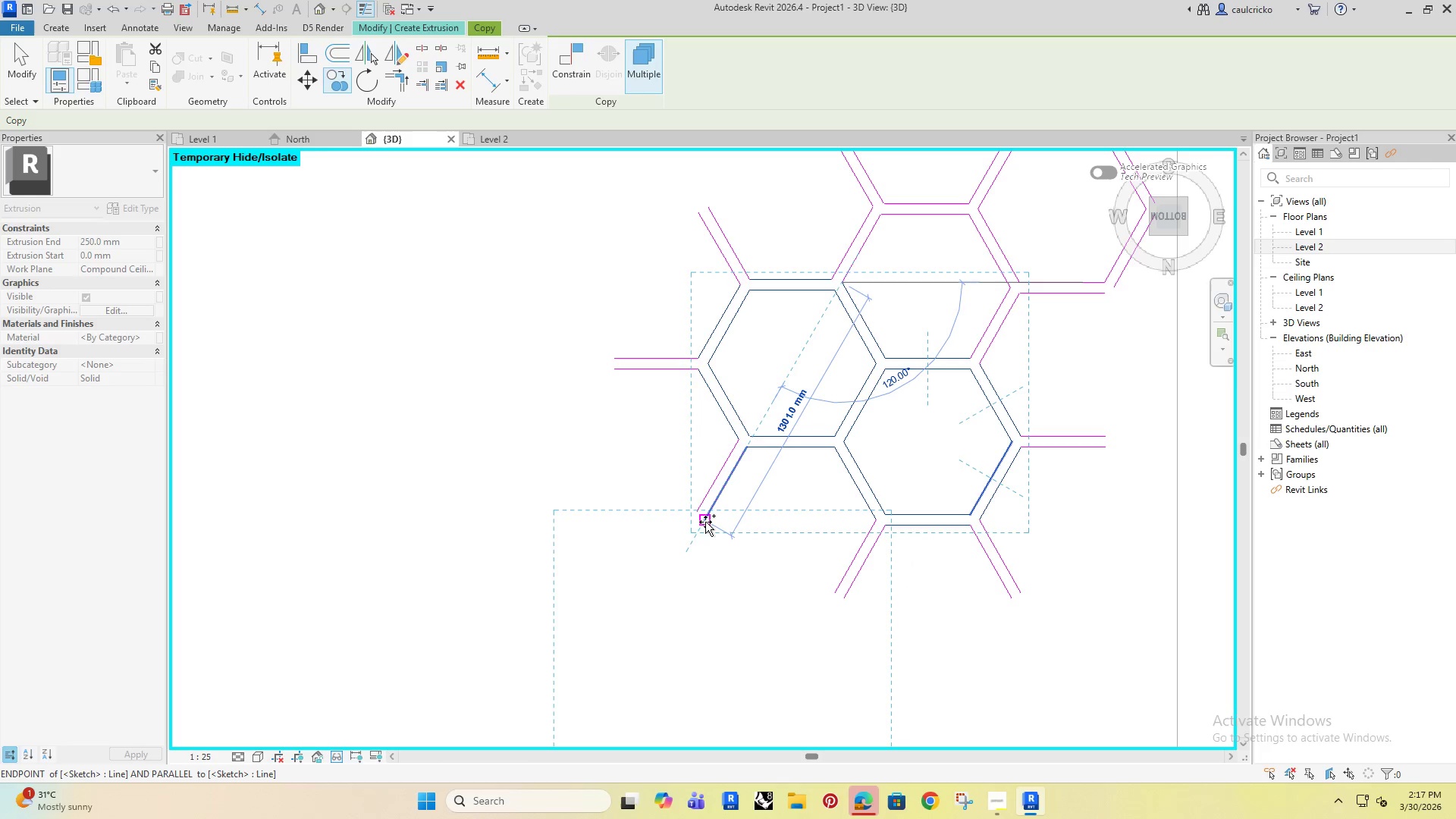 
left_click([705, 522])
 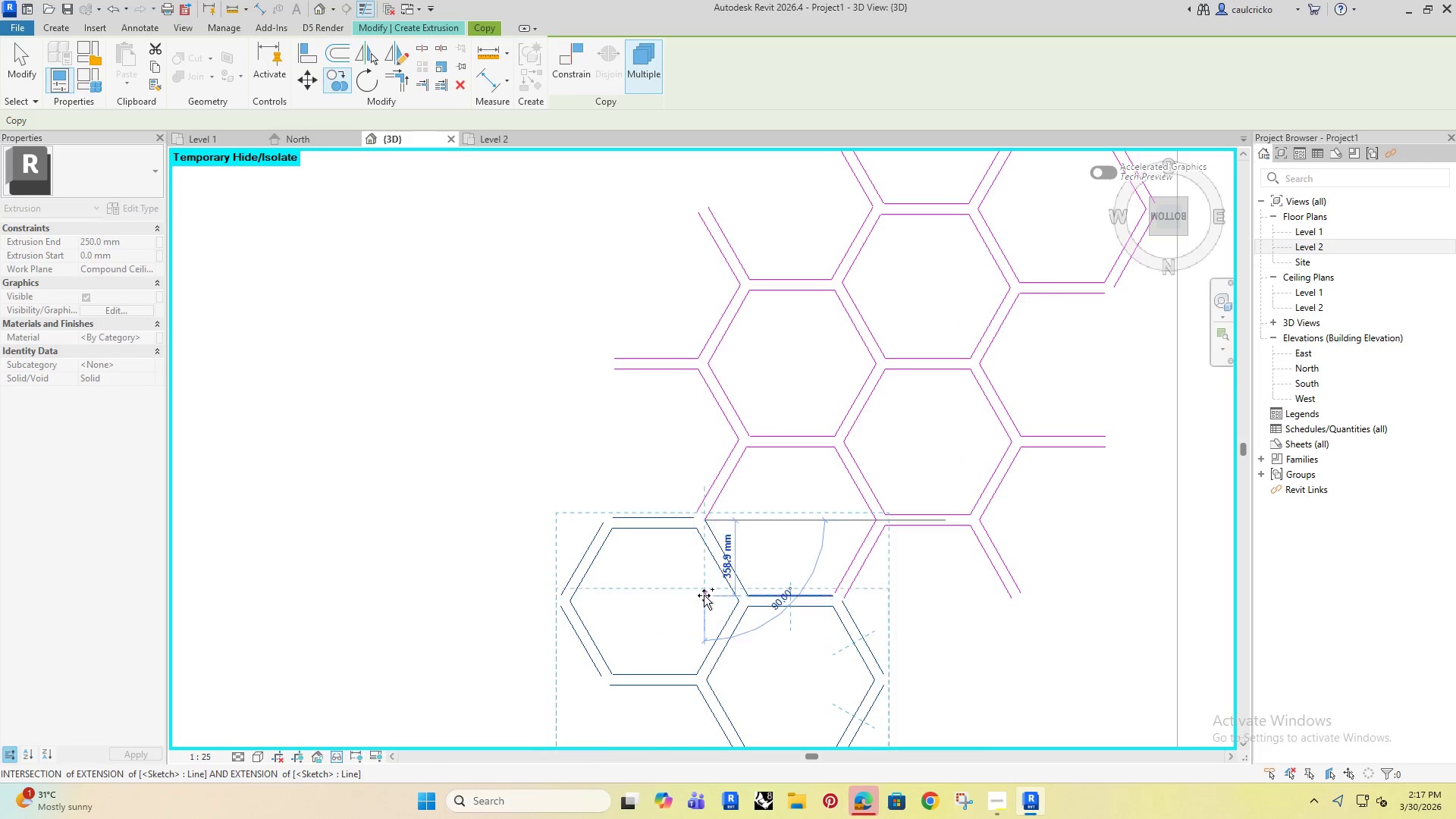 
key(Escape)
 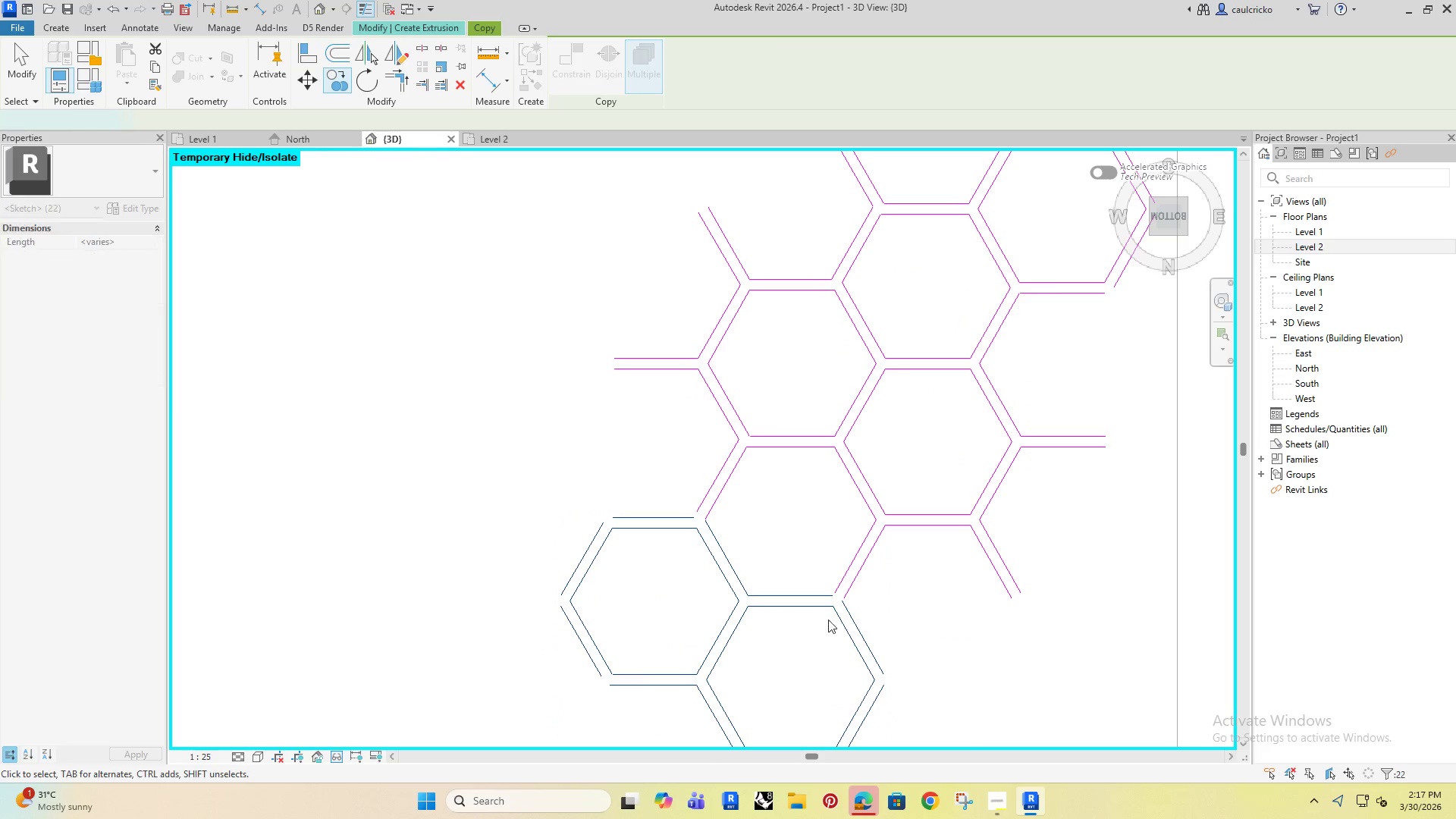 
key(Escape)
 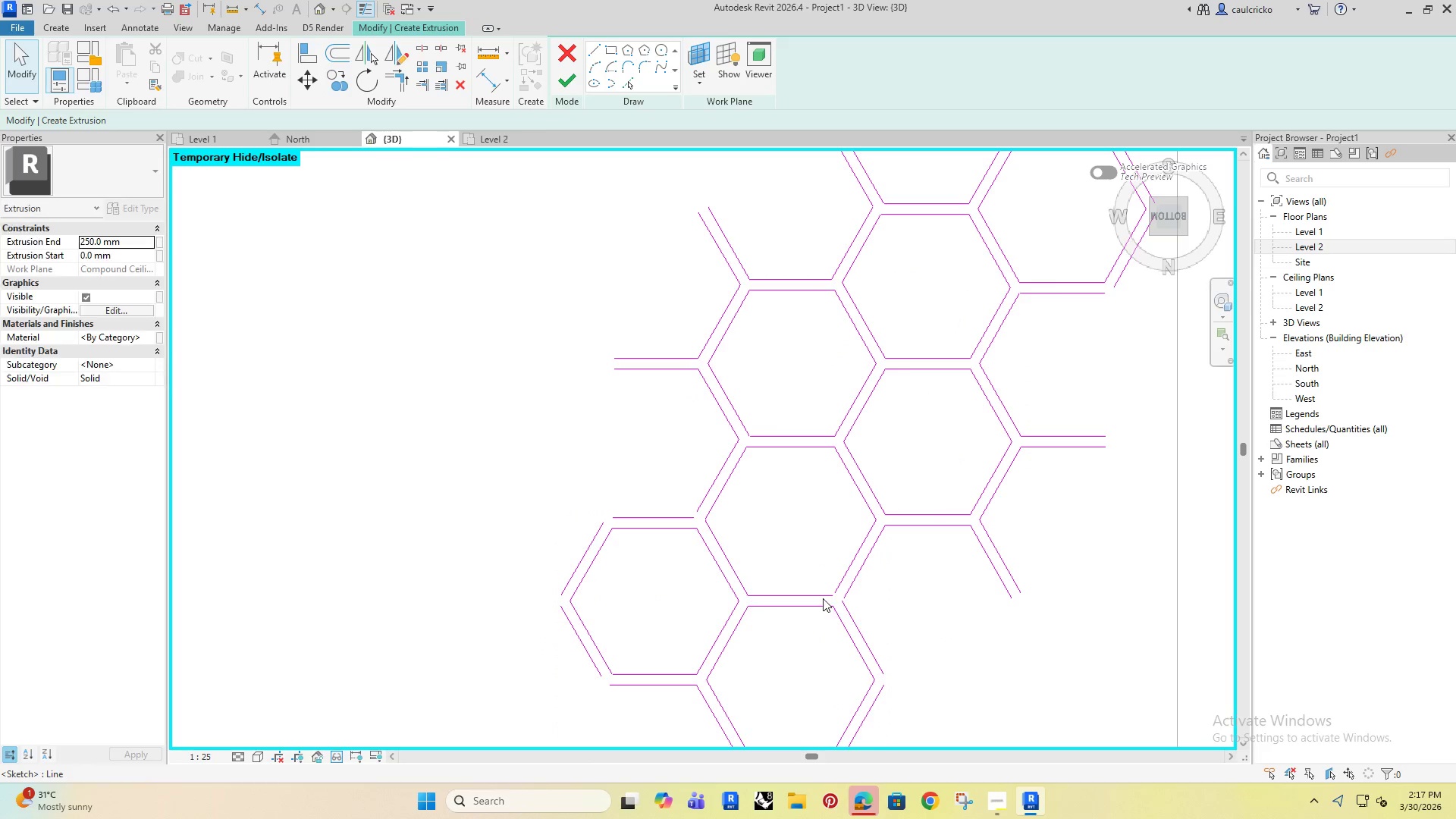 
left_click([818, 594])
 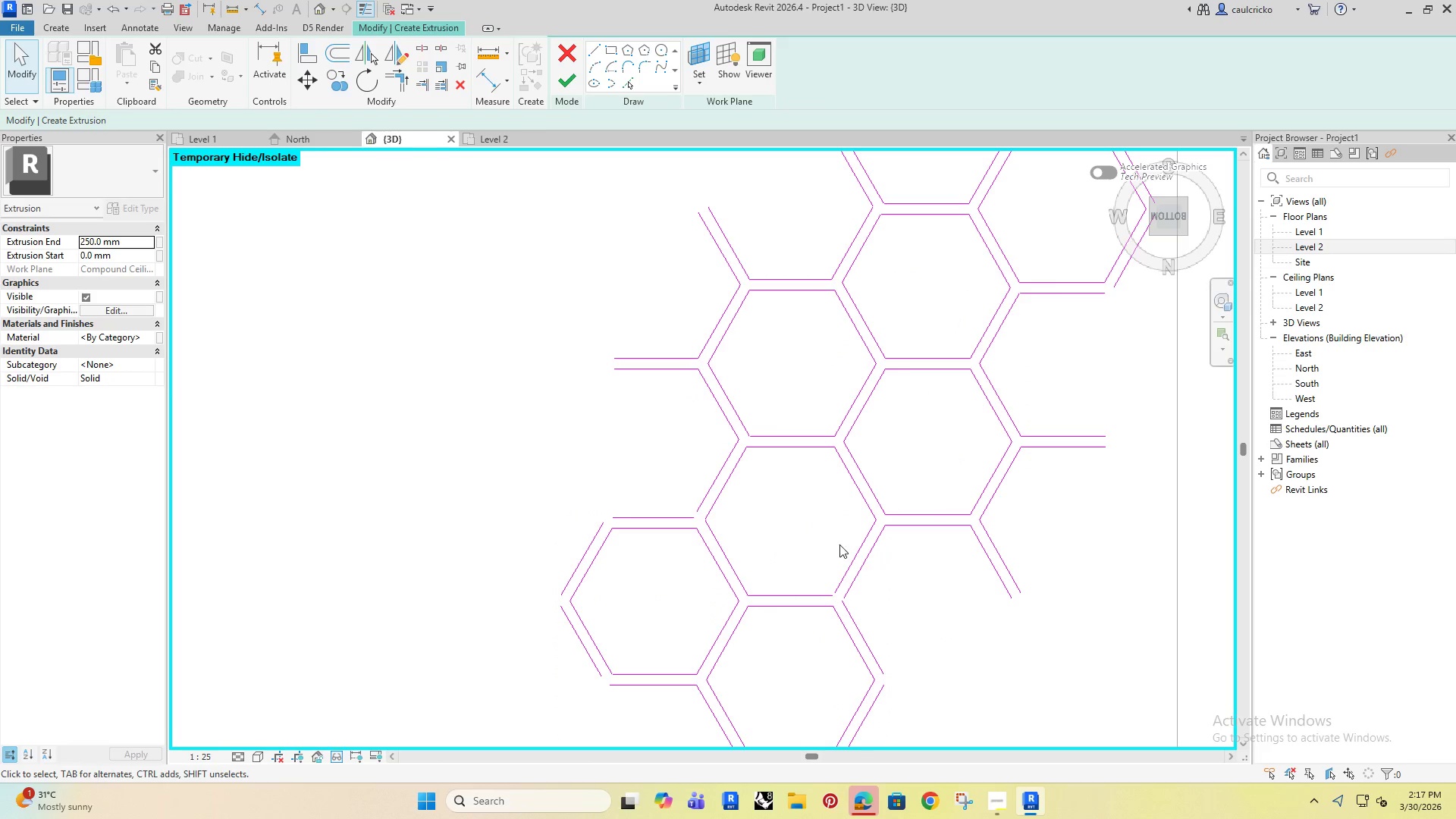 
left_click([849, 568])
 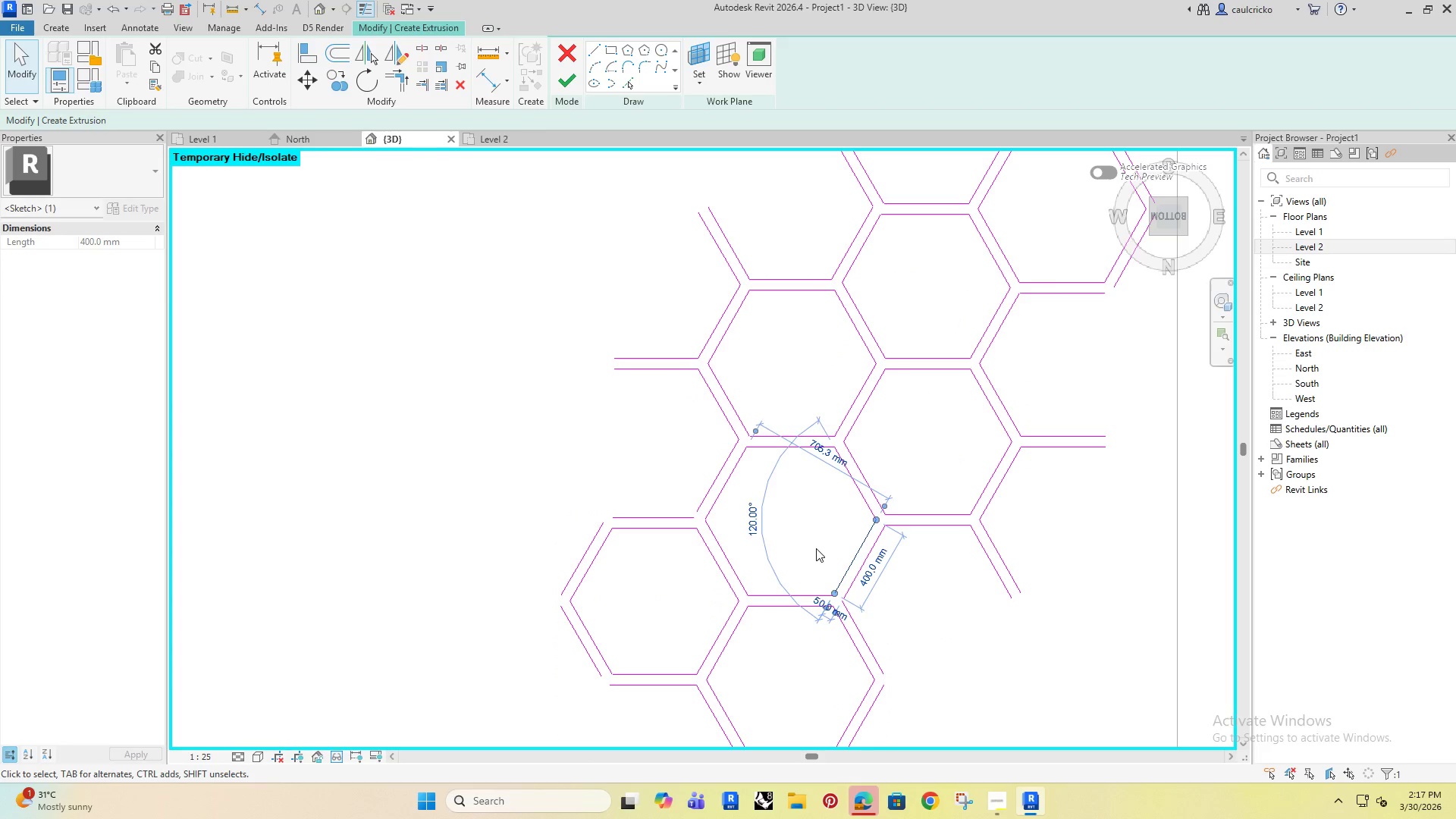 
left_click([816, 548])
 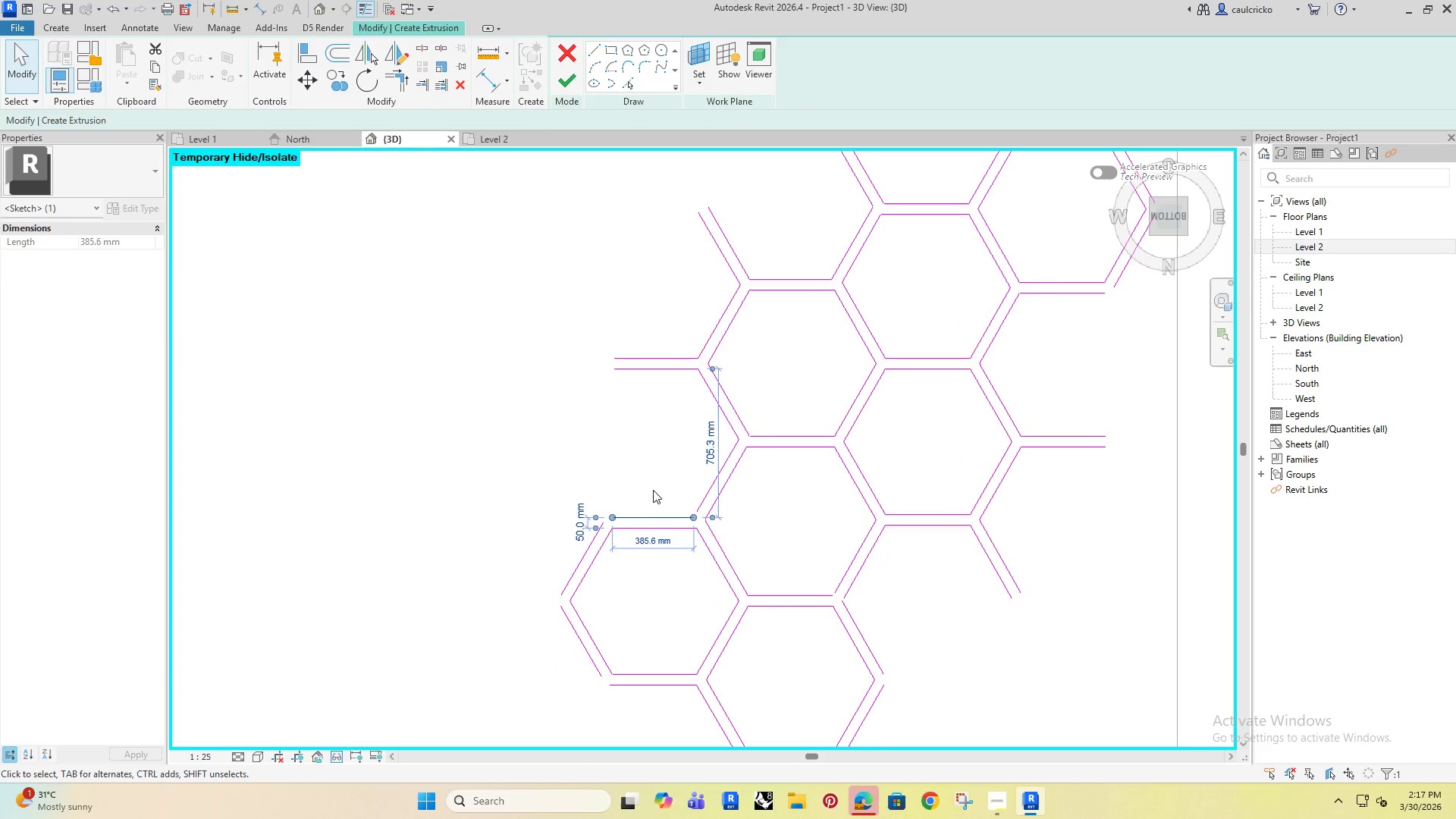 
left_click([641, 479])
 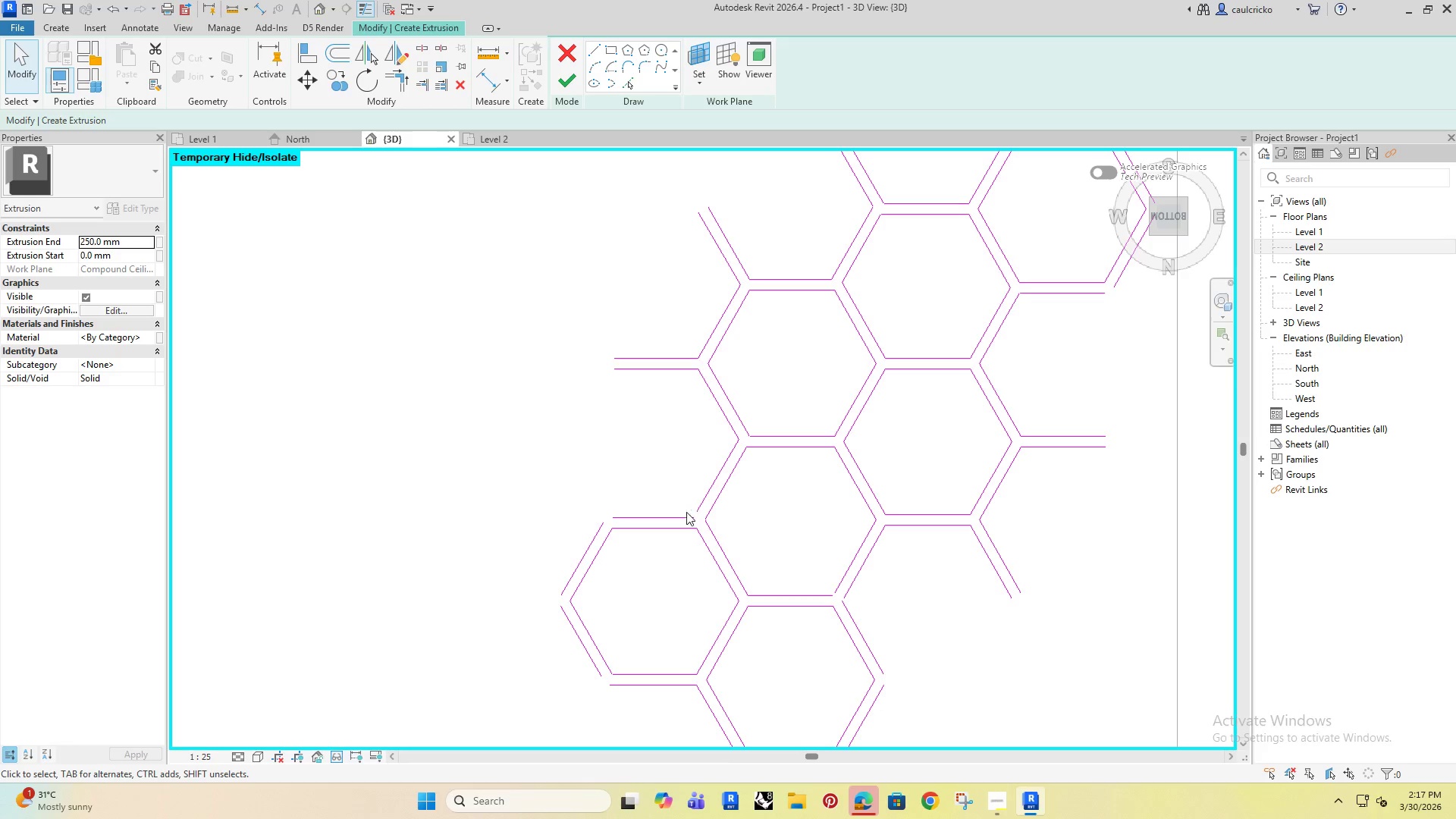 
scroll: coordinate [690, 517], scroll_direction: down, amount: 8.0
 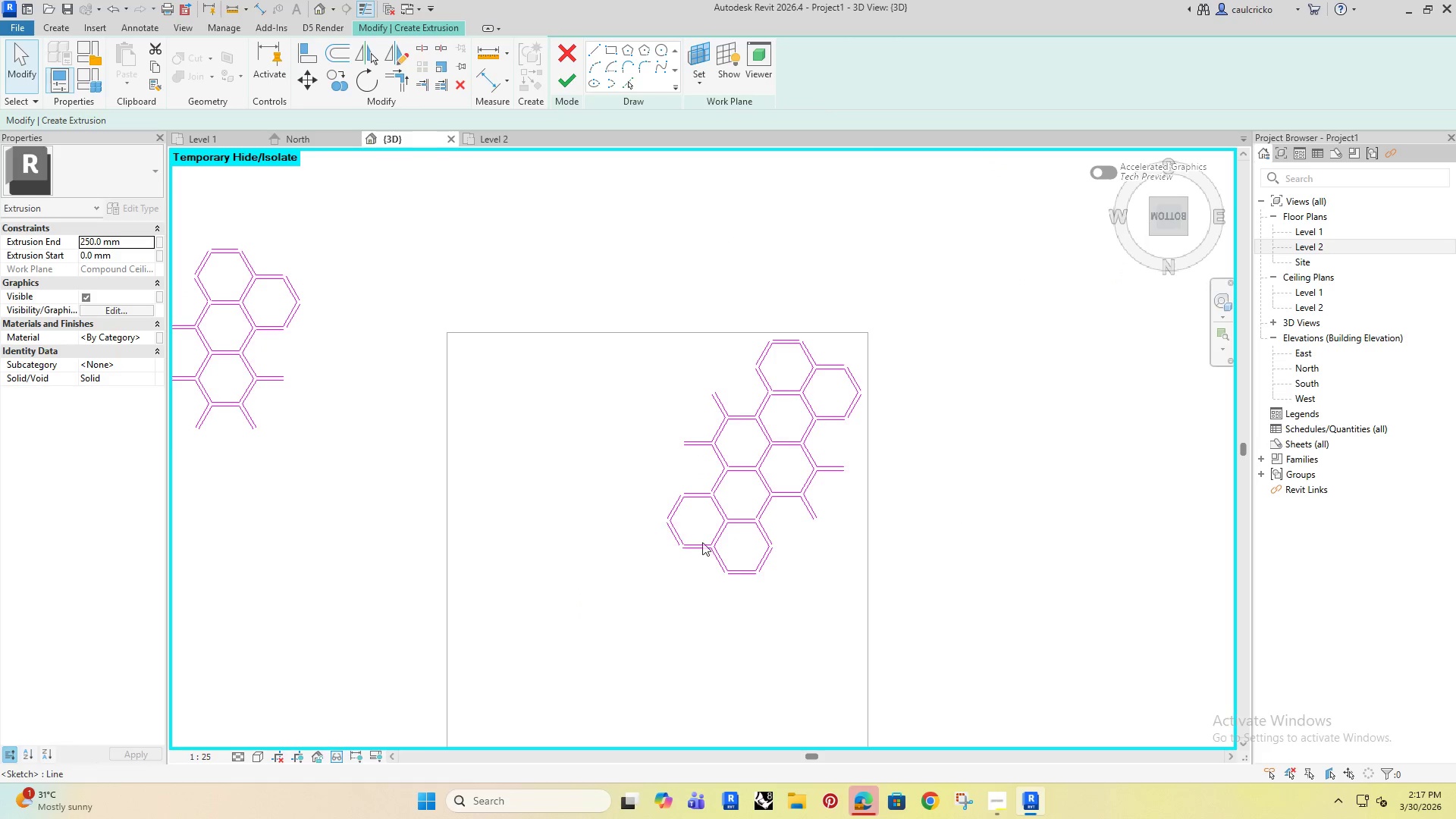 
scroll: coordinate [686, 557], scroll_direction: up, amount: 8.0
 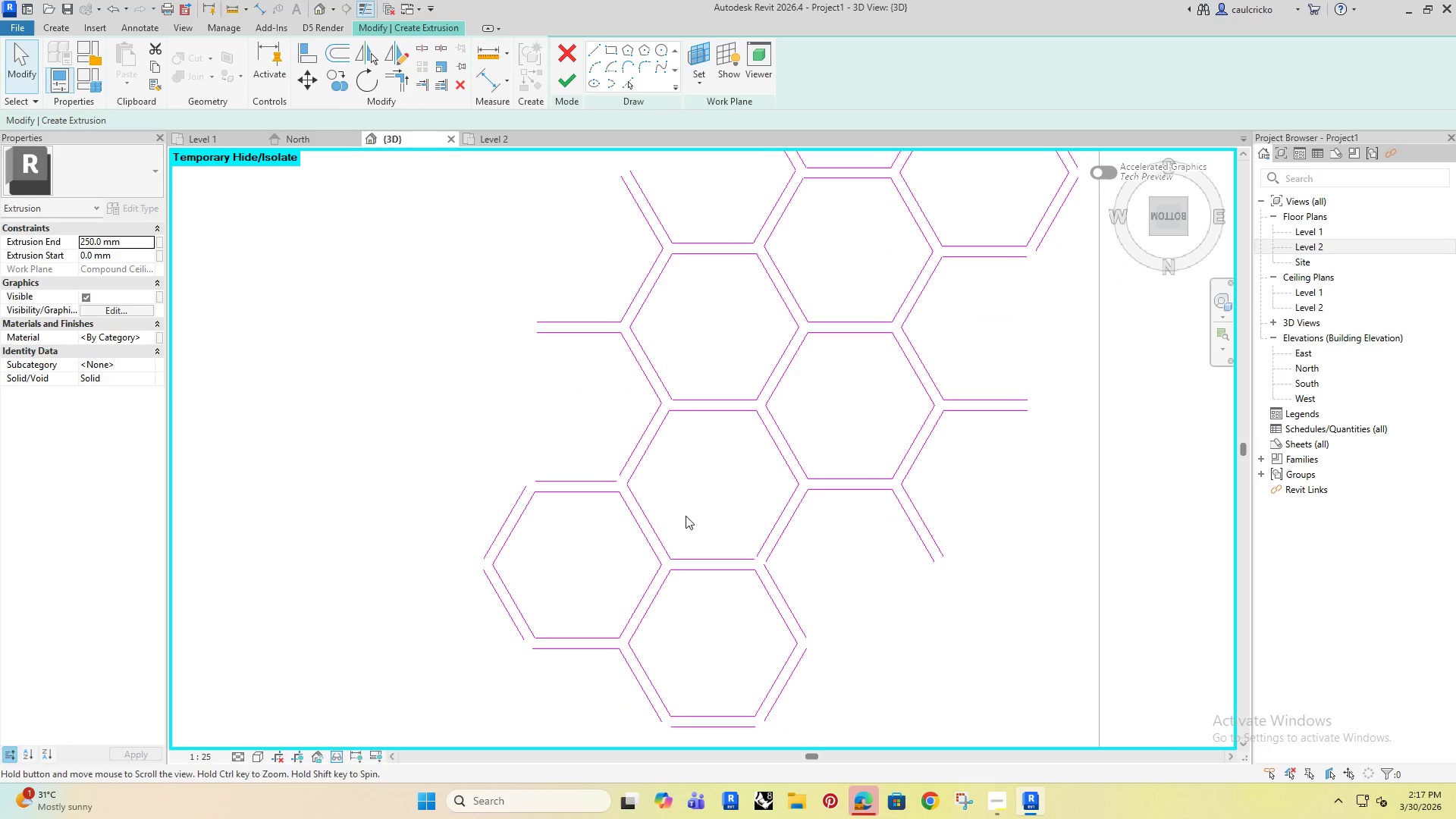 
scroll: coordinate [681, 525], scroll_direction: down, amount: 4.0
 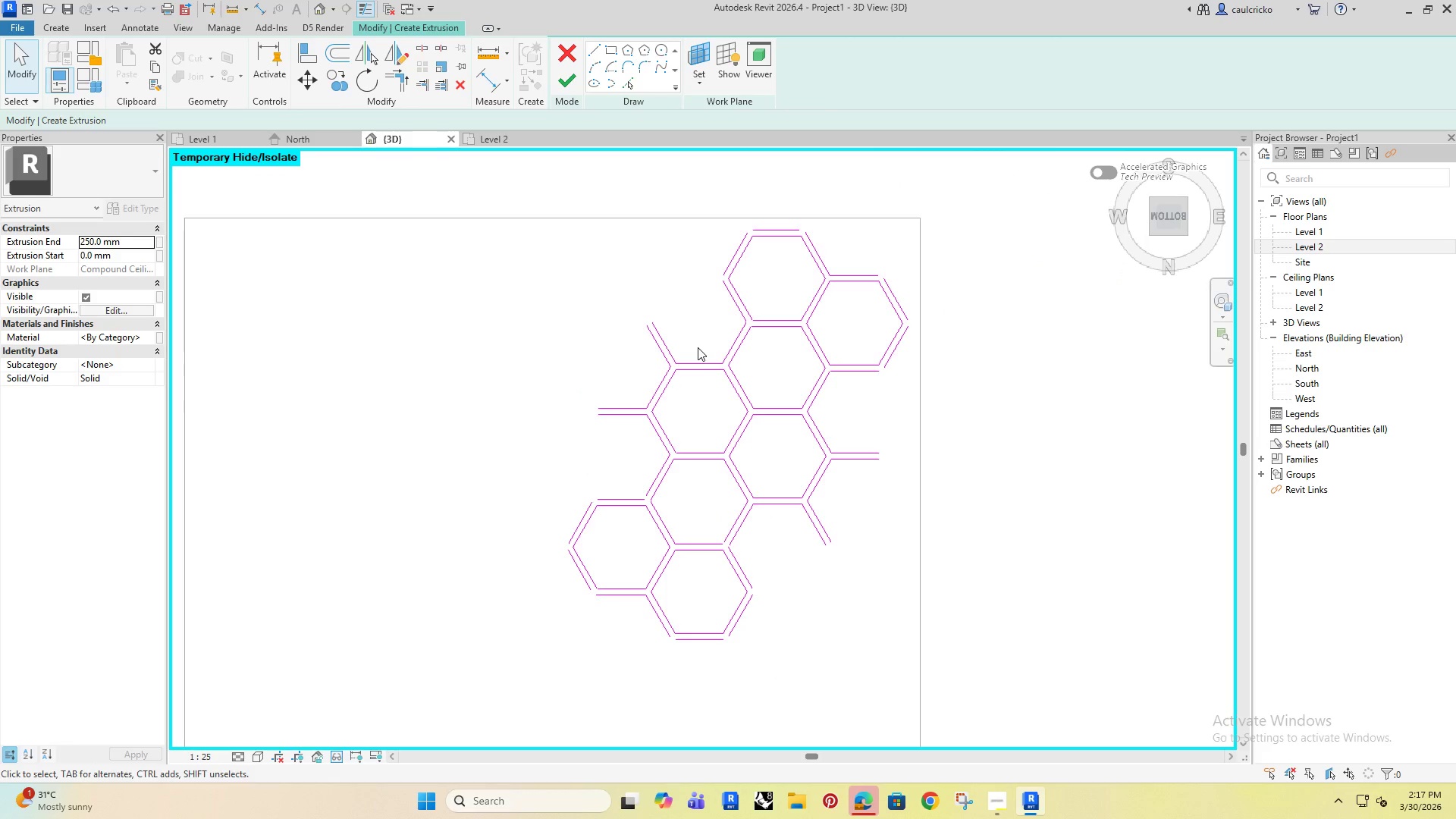 
scroll: coordinate [779, 256], scroll_direction: up, amount: 4.0
 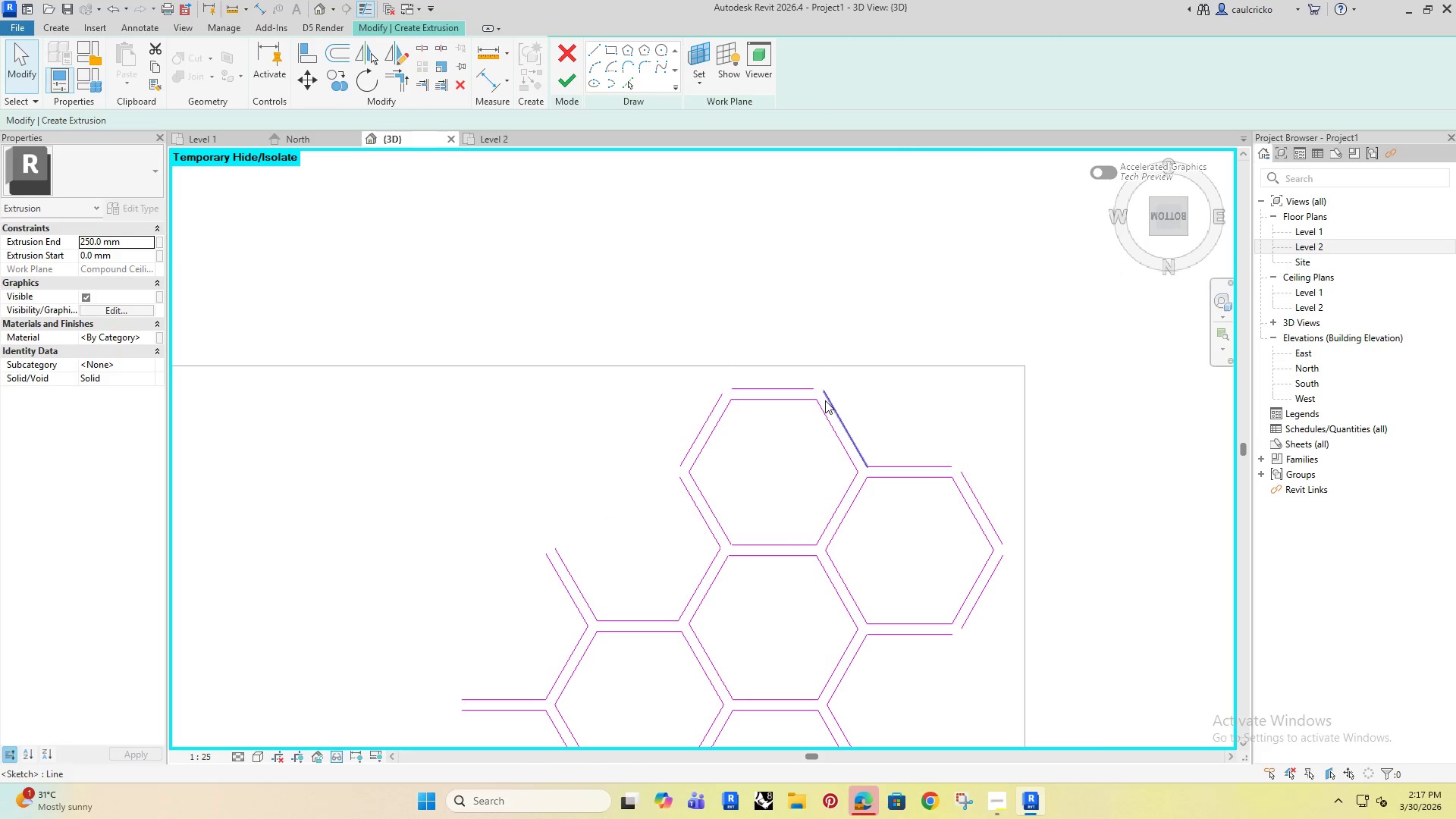 
left_click([826, 400])
 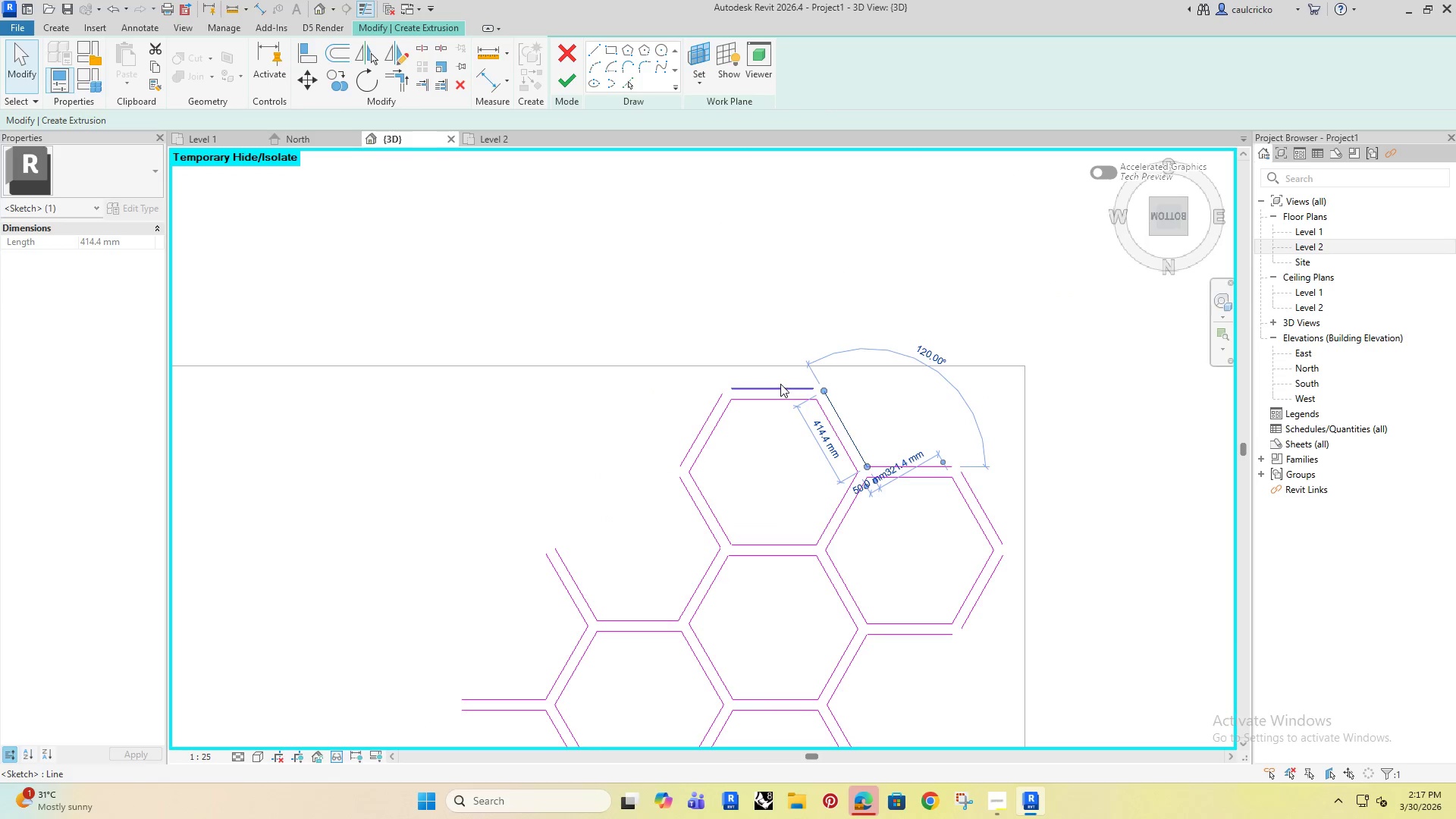 
left_click([779, 383])
 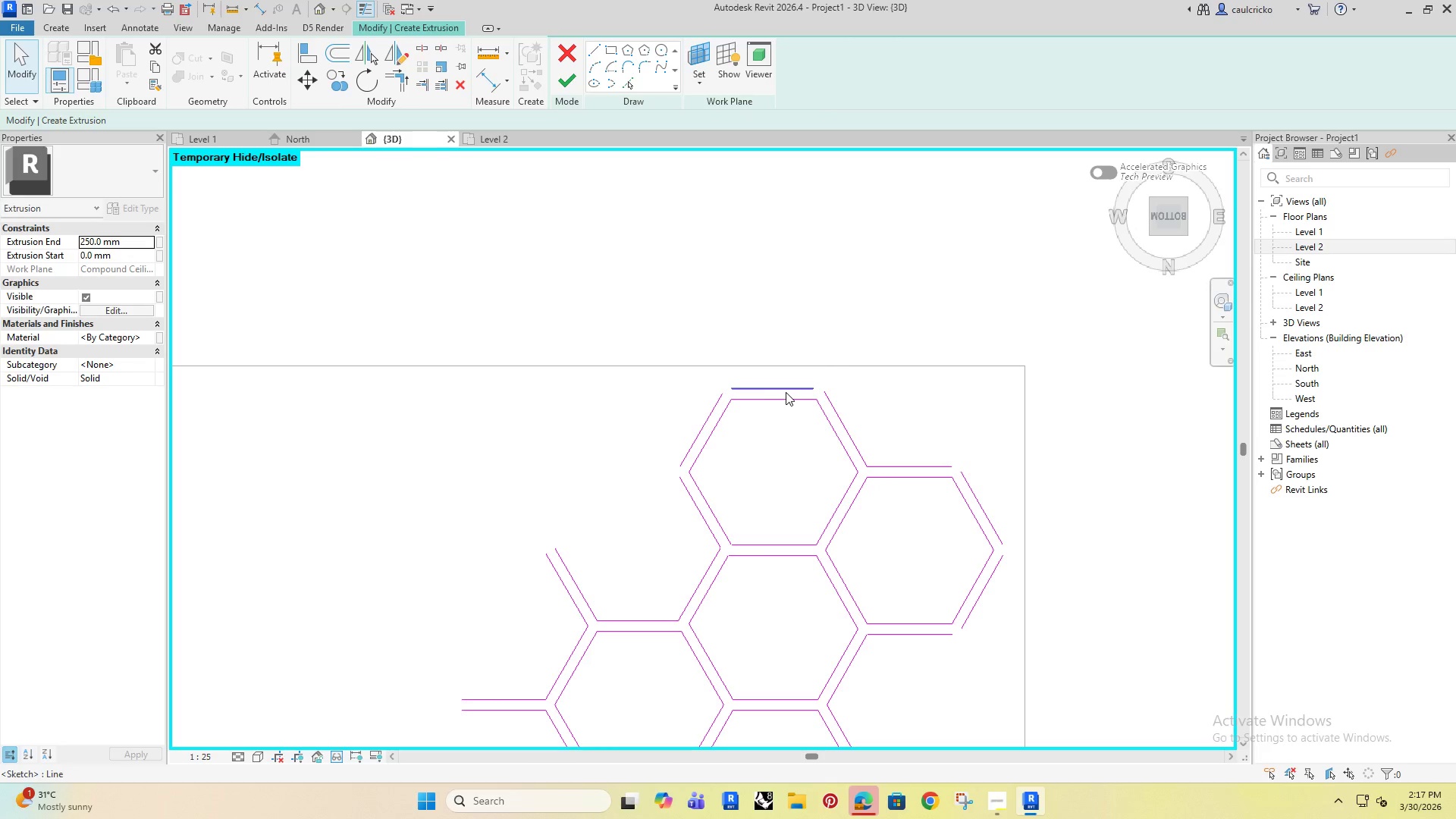 
left_click([789, 388])
 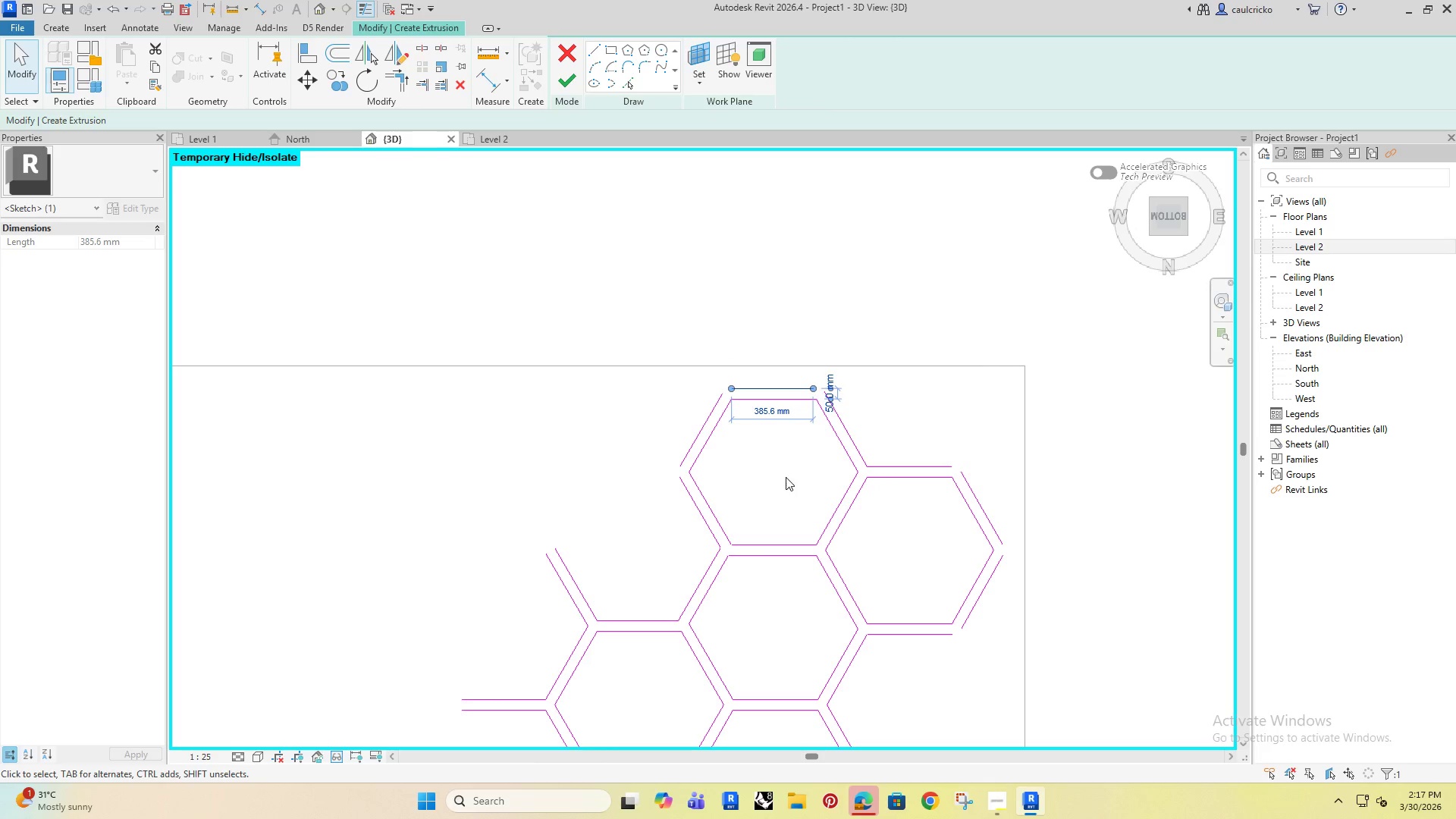 
left_click([786, 477])
 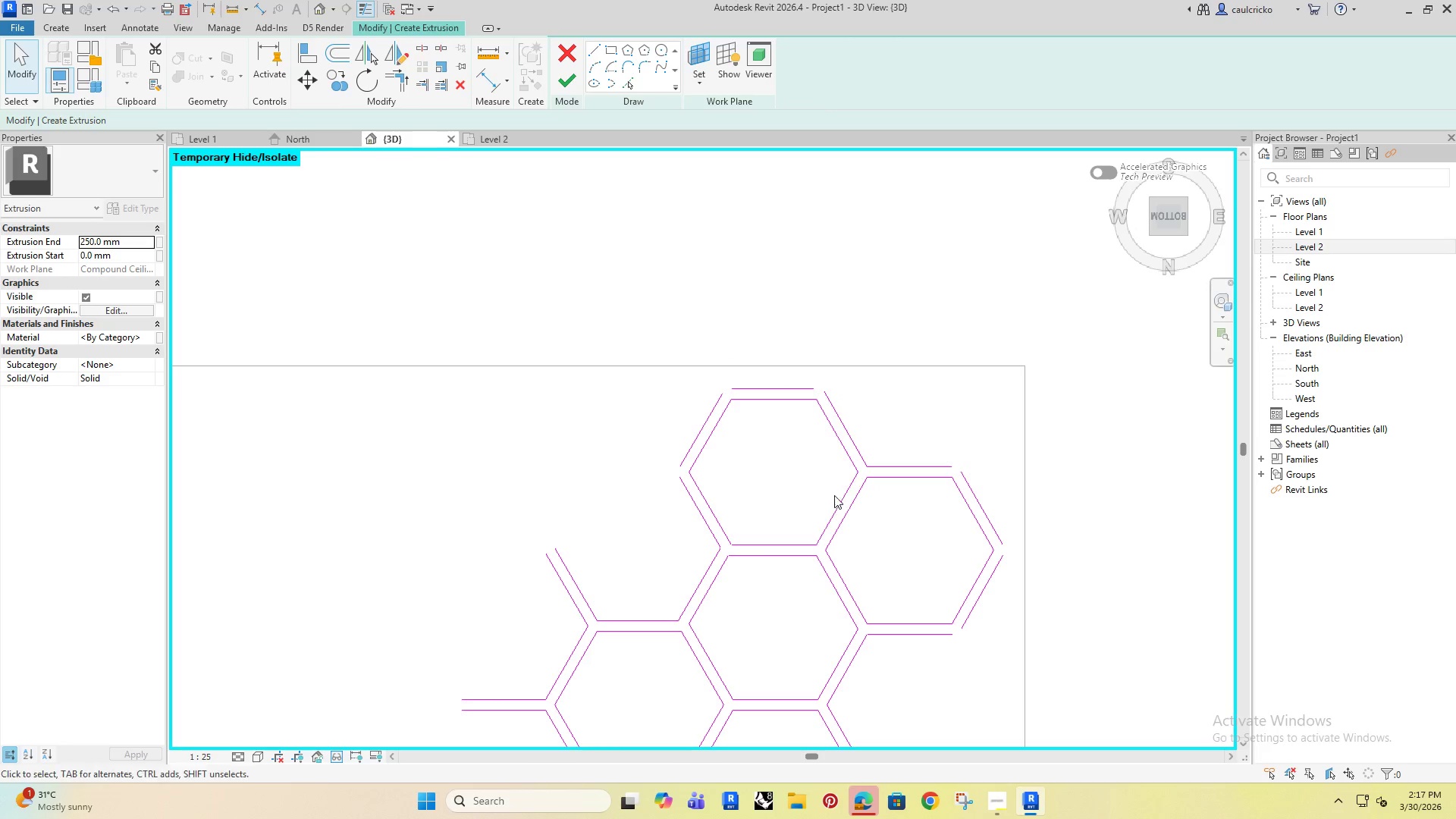 
left_click([804, 491])
 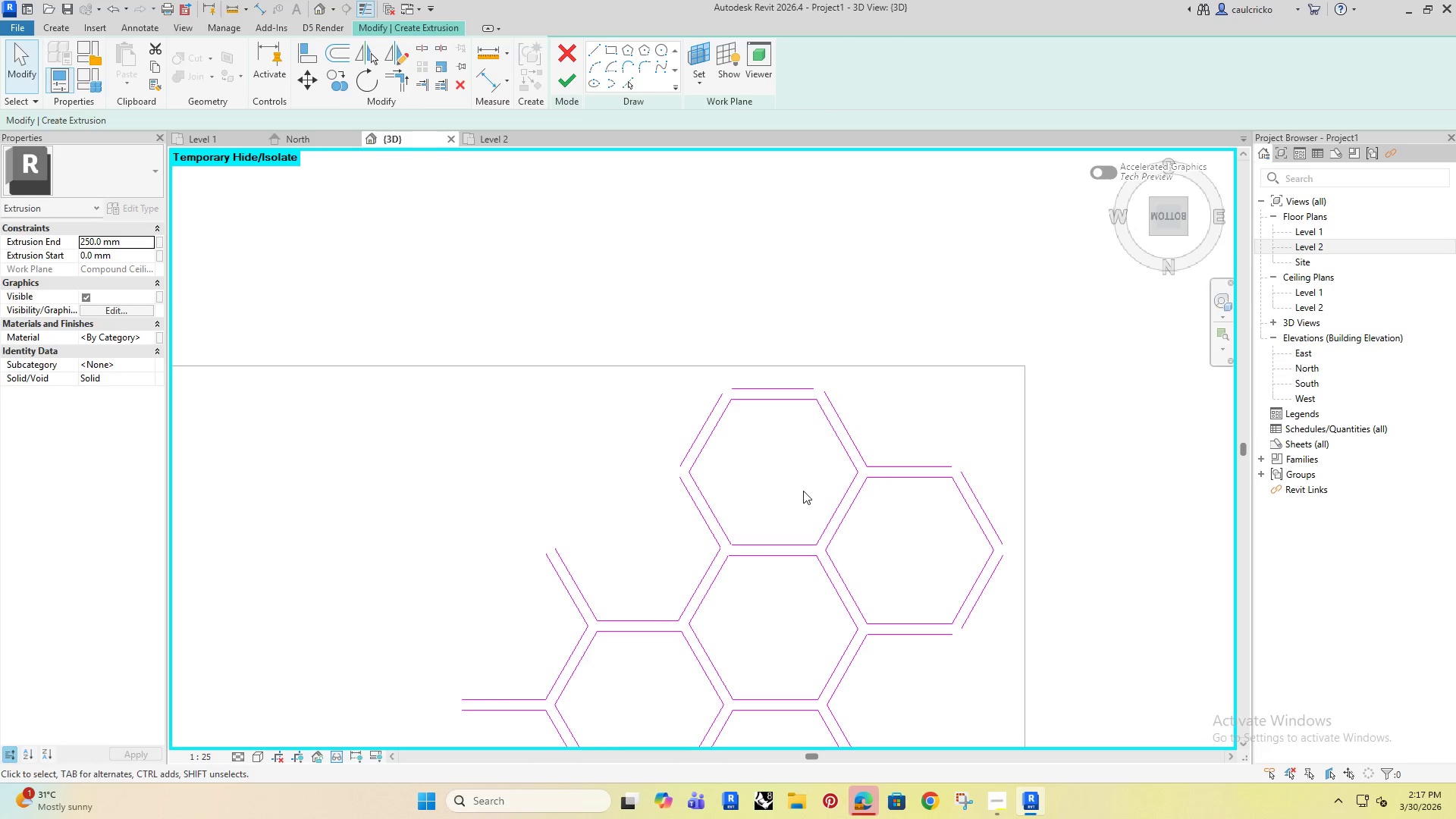 
key(T)
 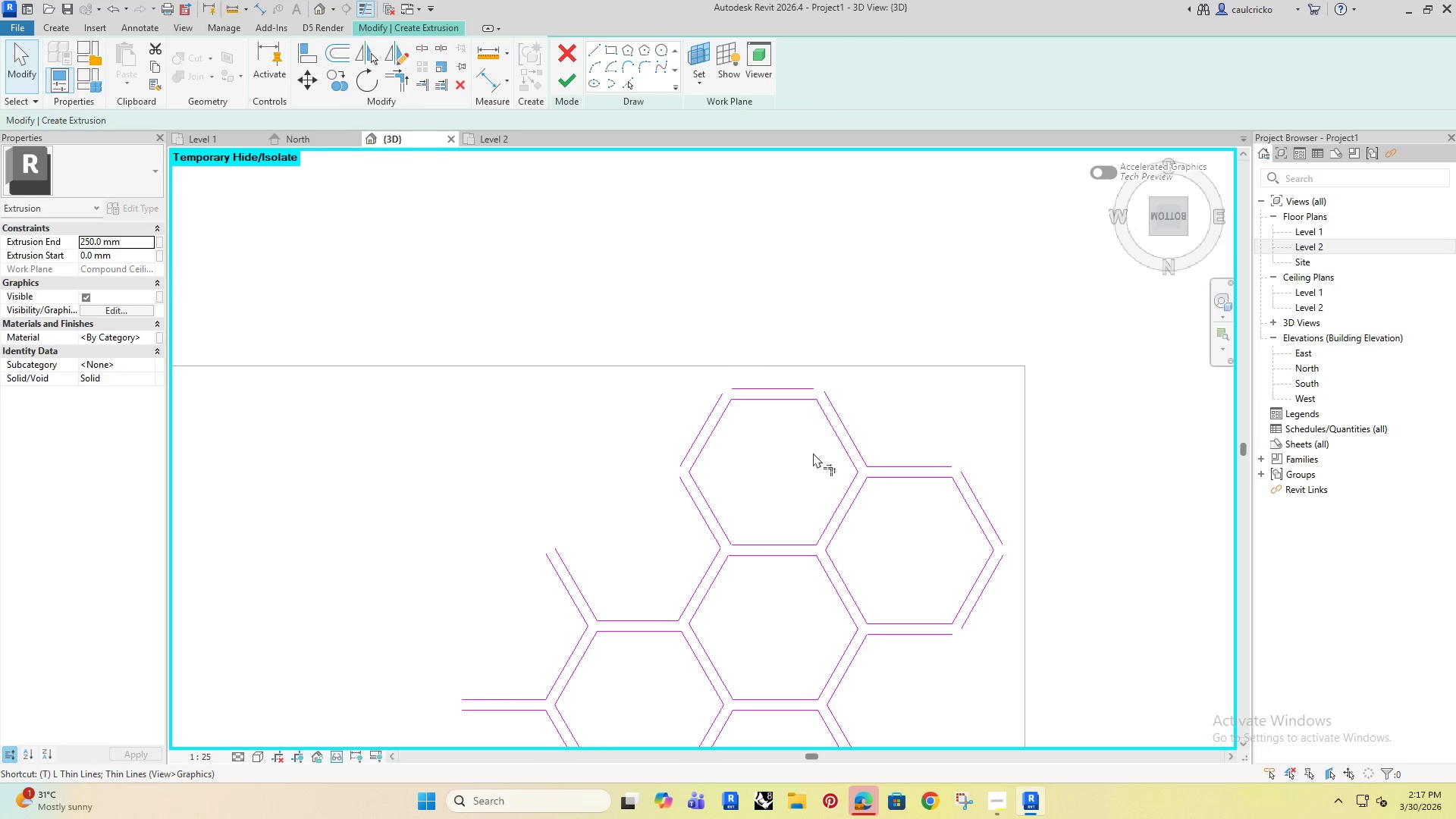 
left_click([789, 388])
 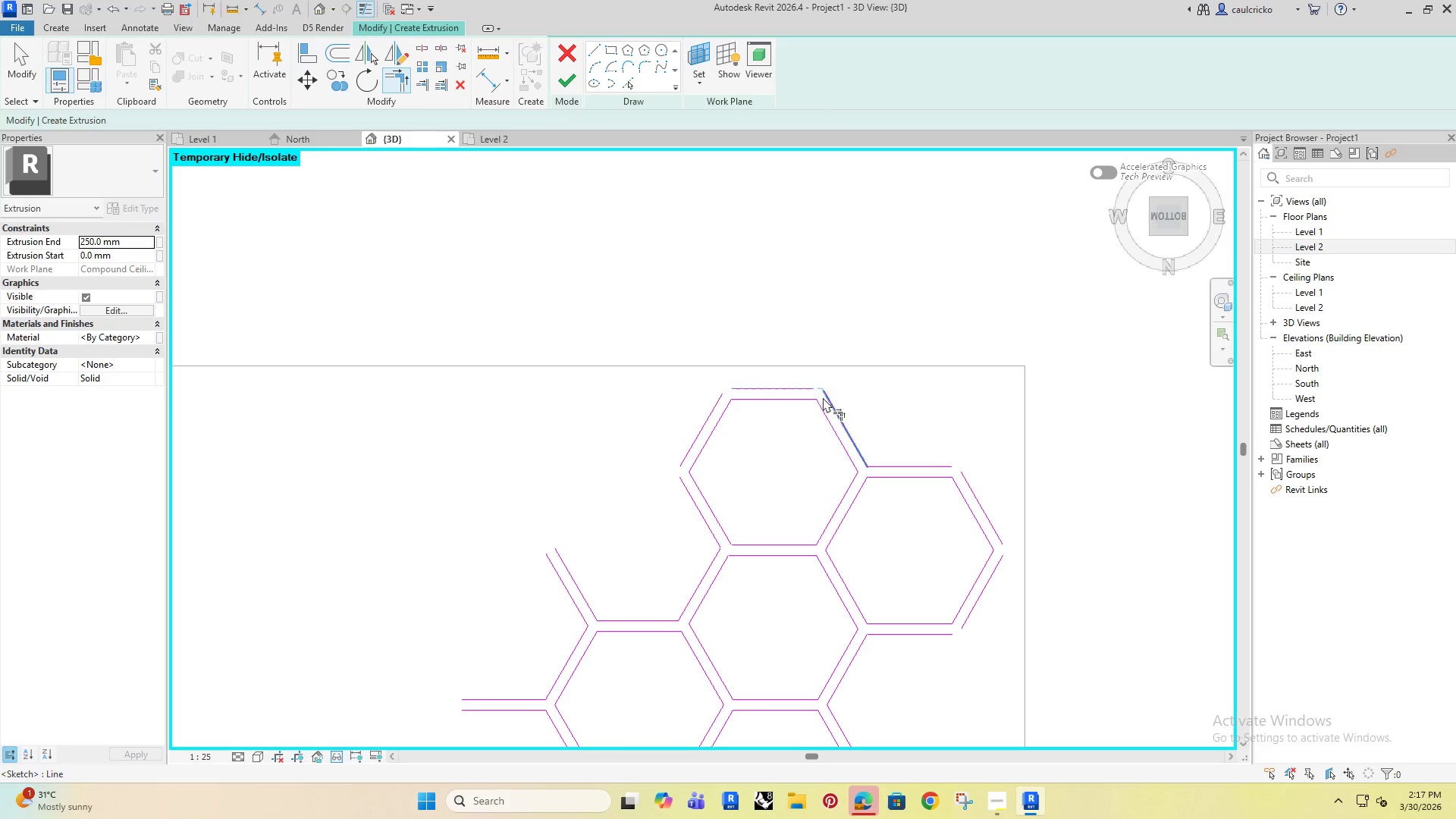 
left_click([824, 397])
 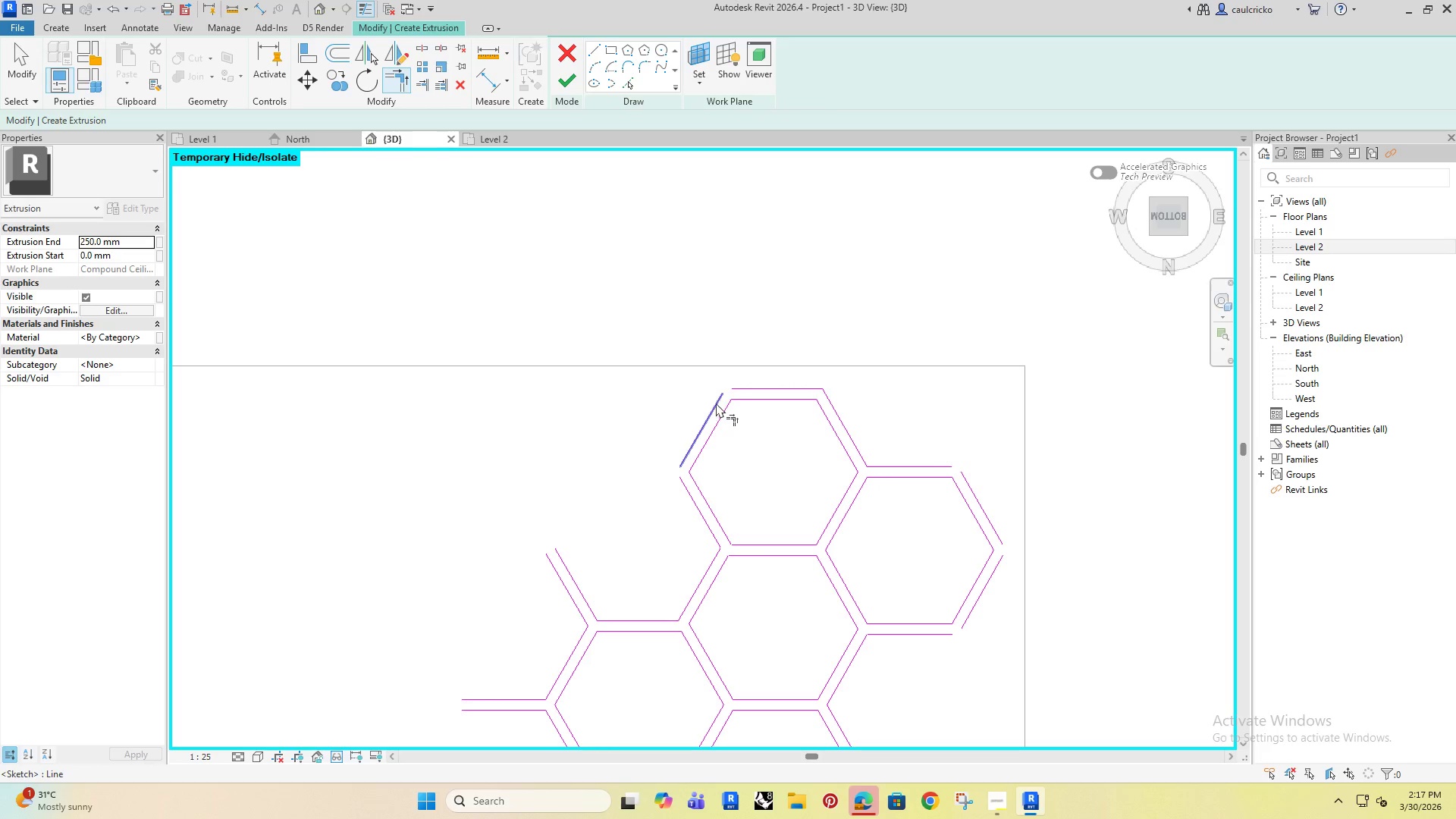 
left_click([714, 403])
 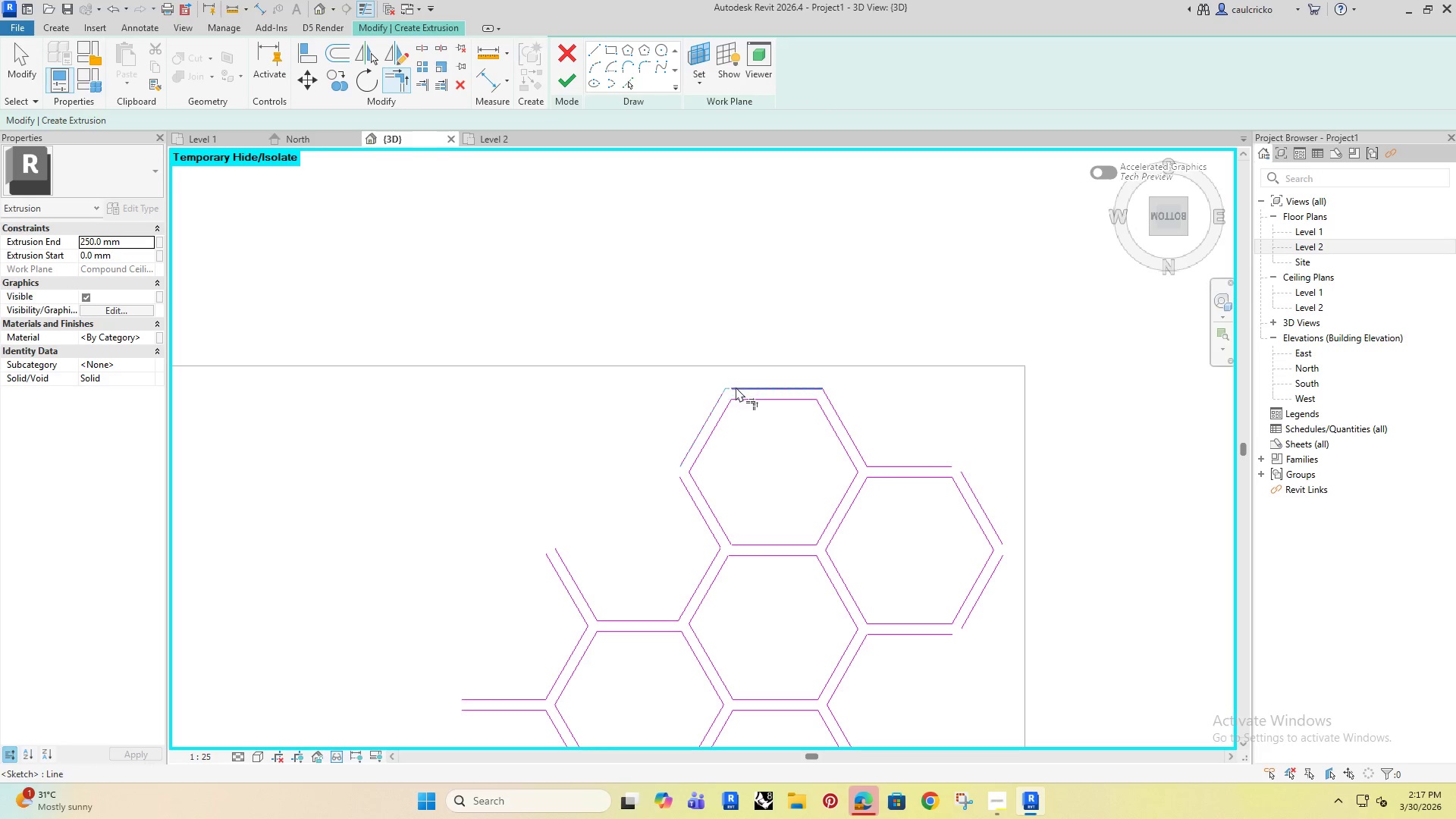 
left_click([737, 386])
 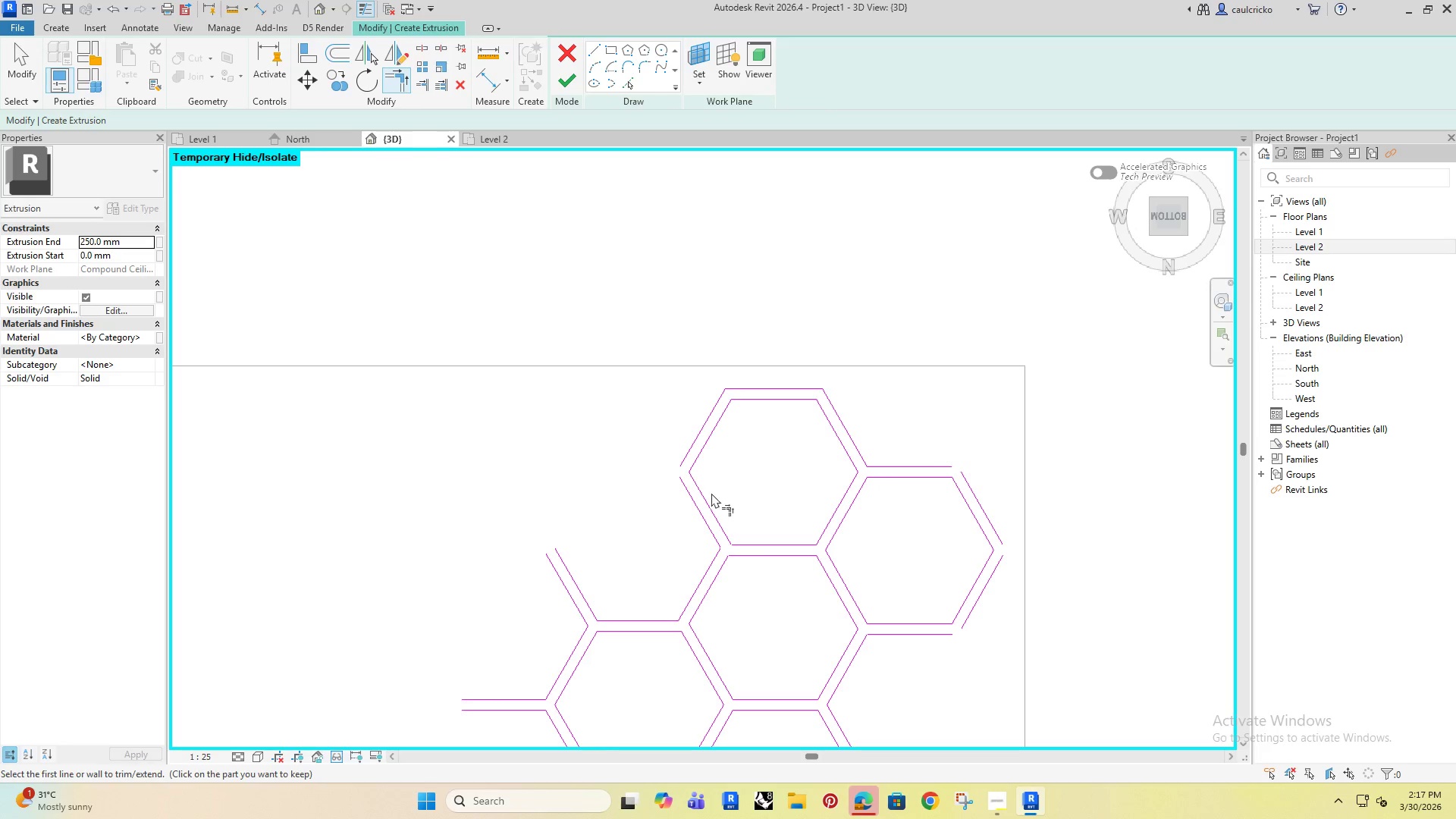 
scroll: coordinate [714, 494], scroll_direction: down, amount: 3.0
 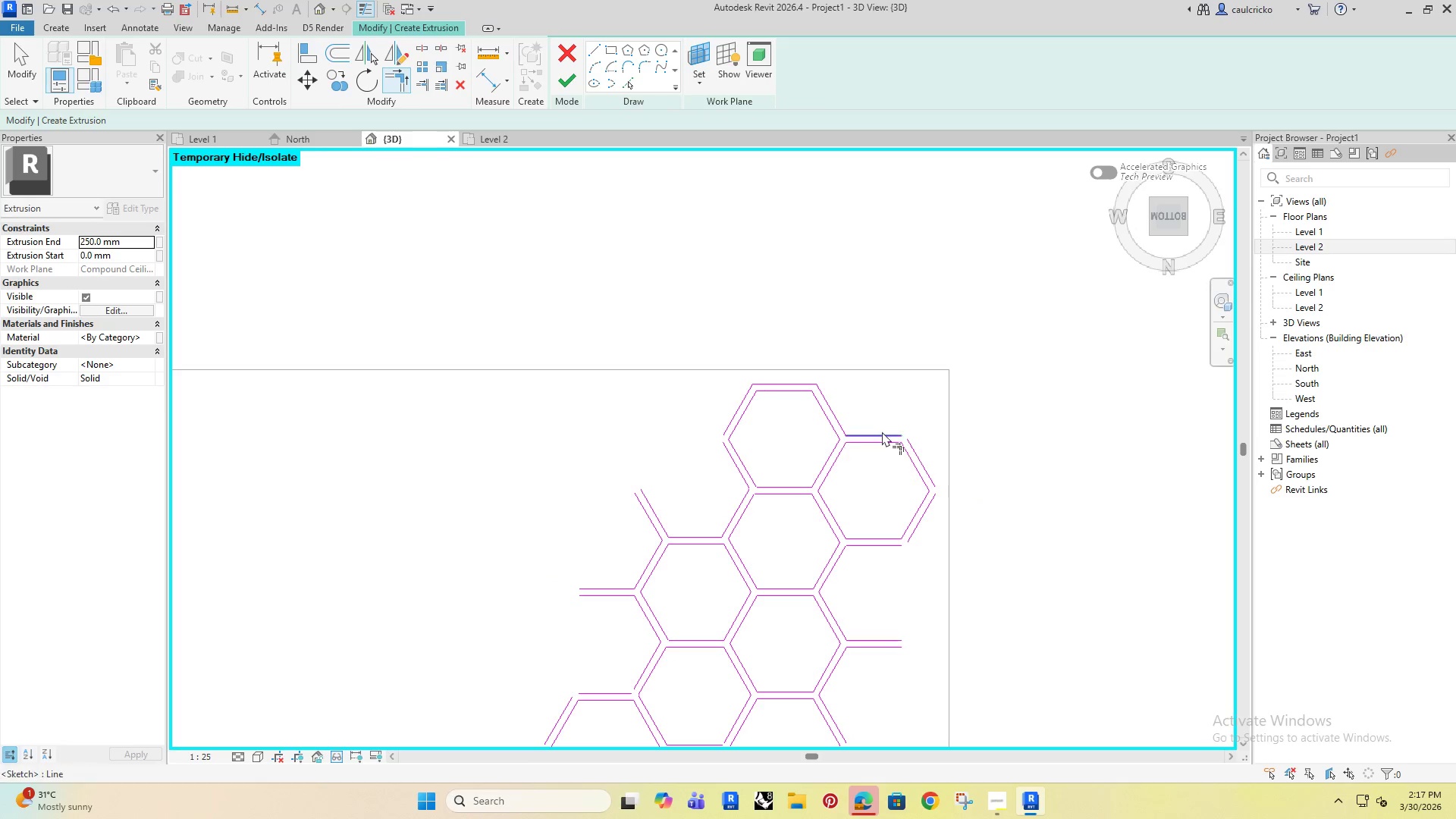 
left_click([882, 431])
 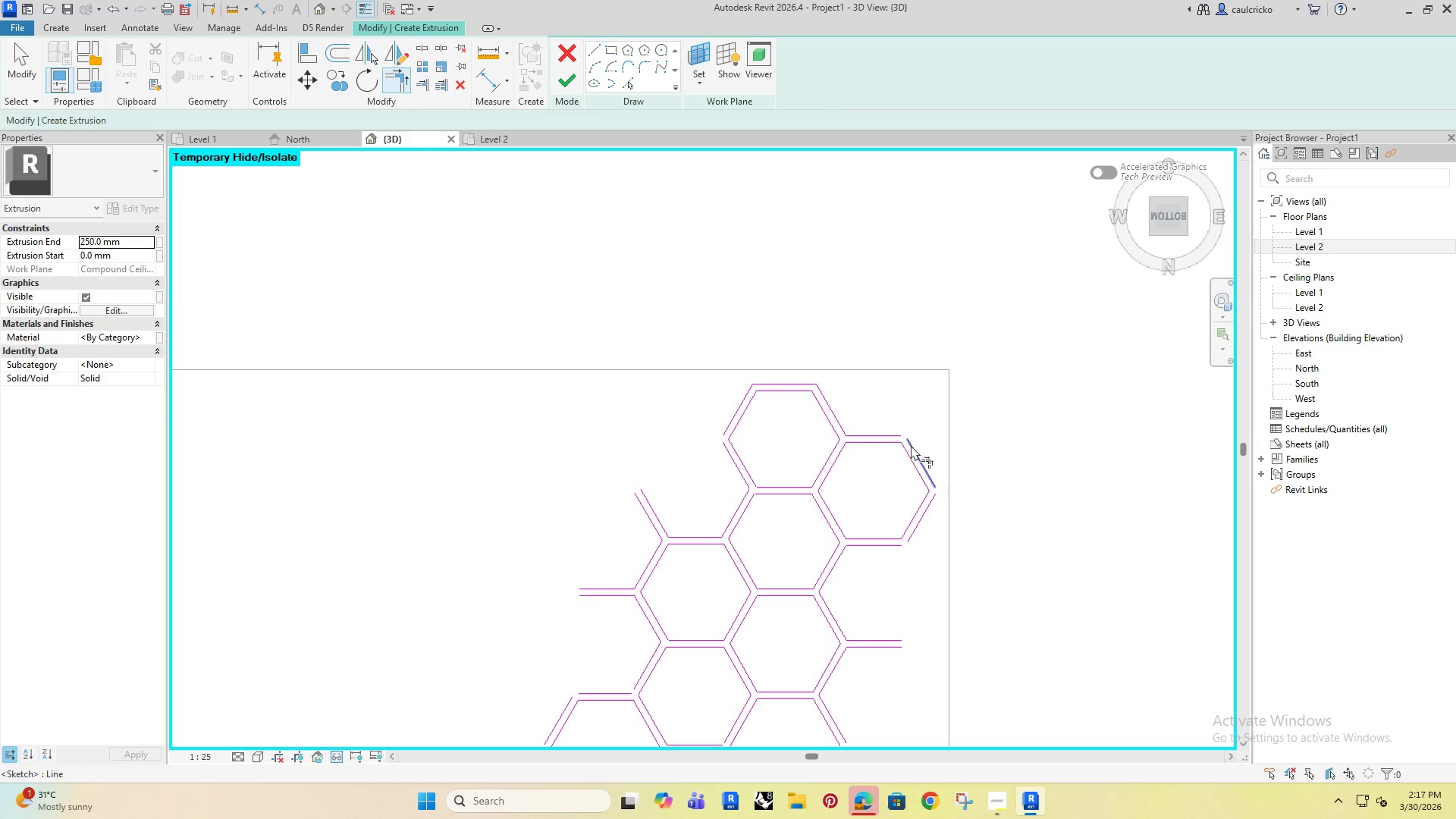 
left_click([912, 445])
 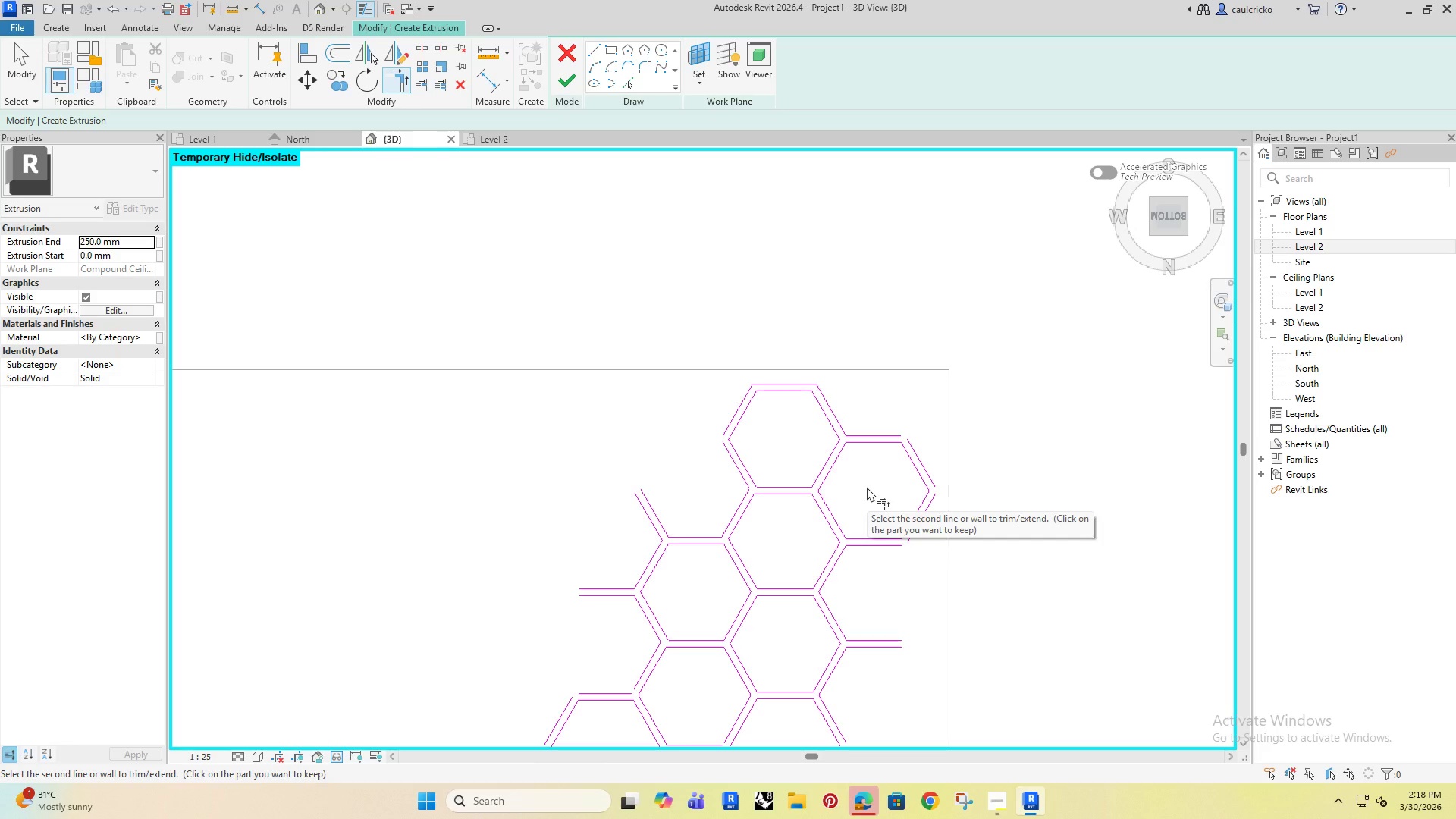 
wait(7.39)
 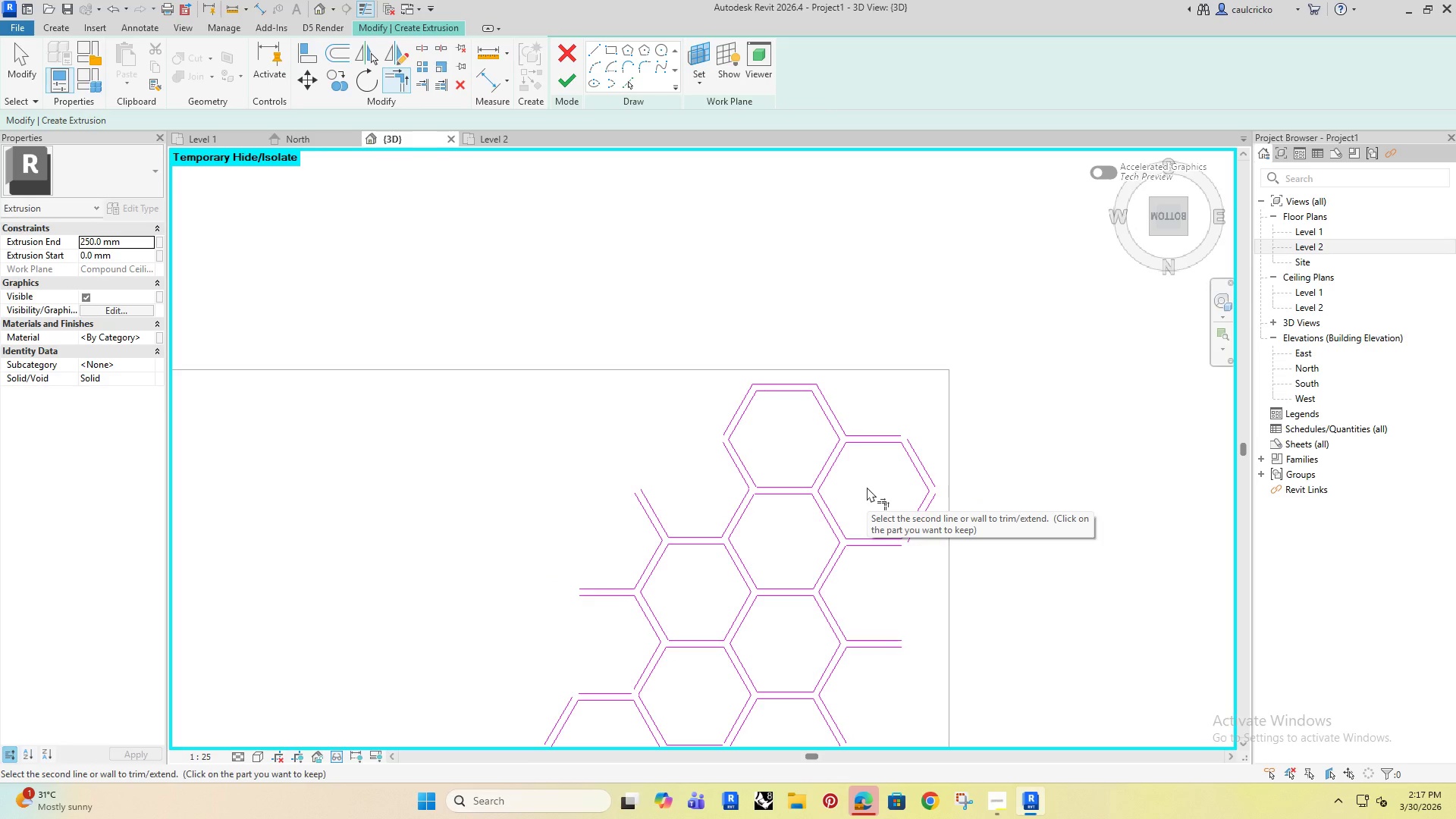 
scroll: coordinate [695, 610], scroll_direction: down, amount: 5.0
 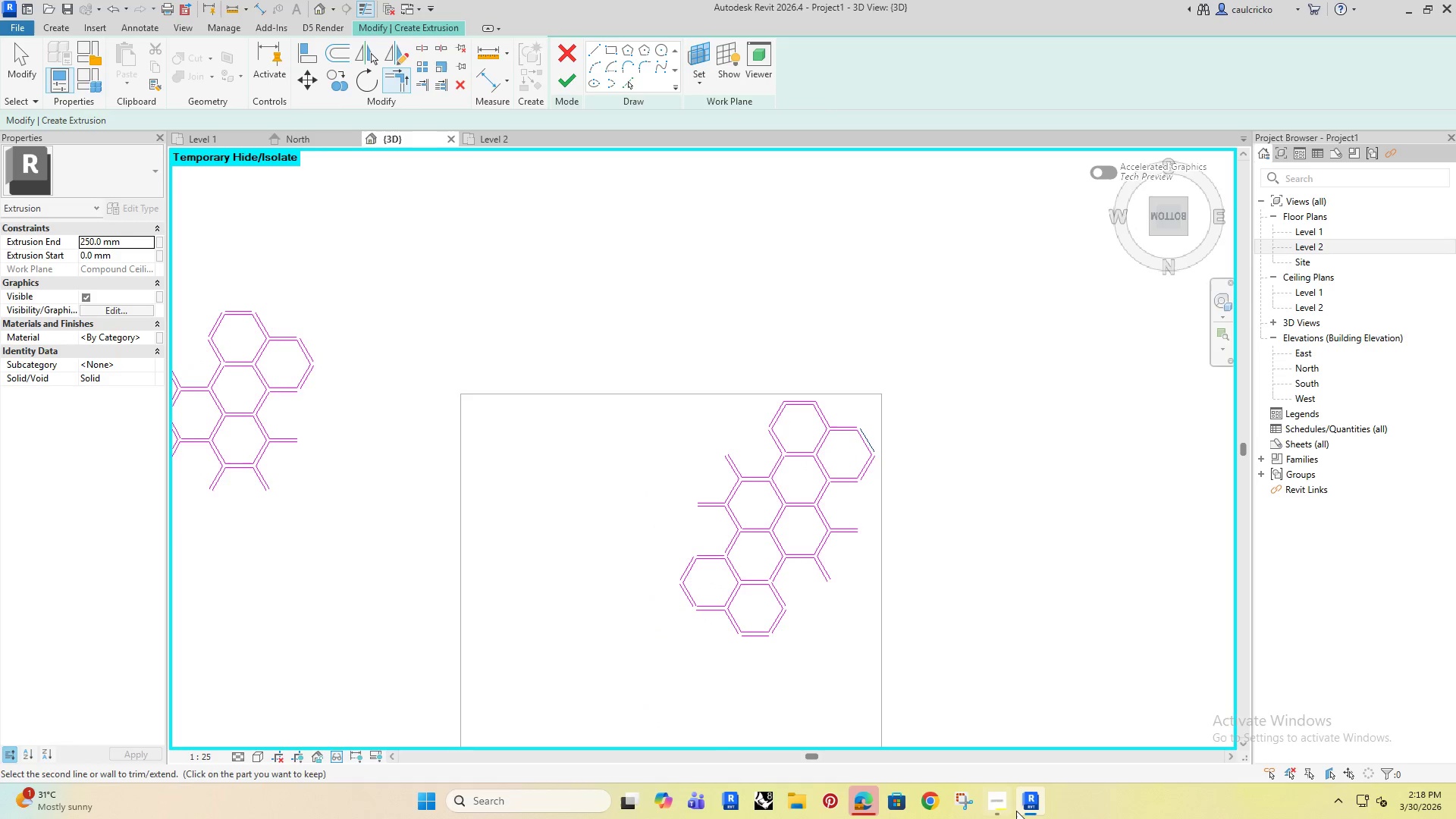 
left_click([991, 808])